 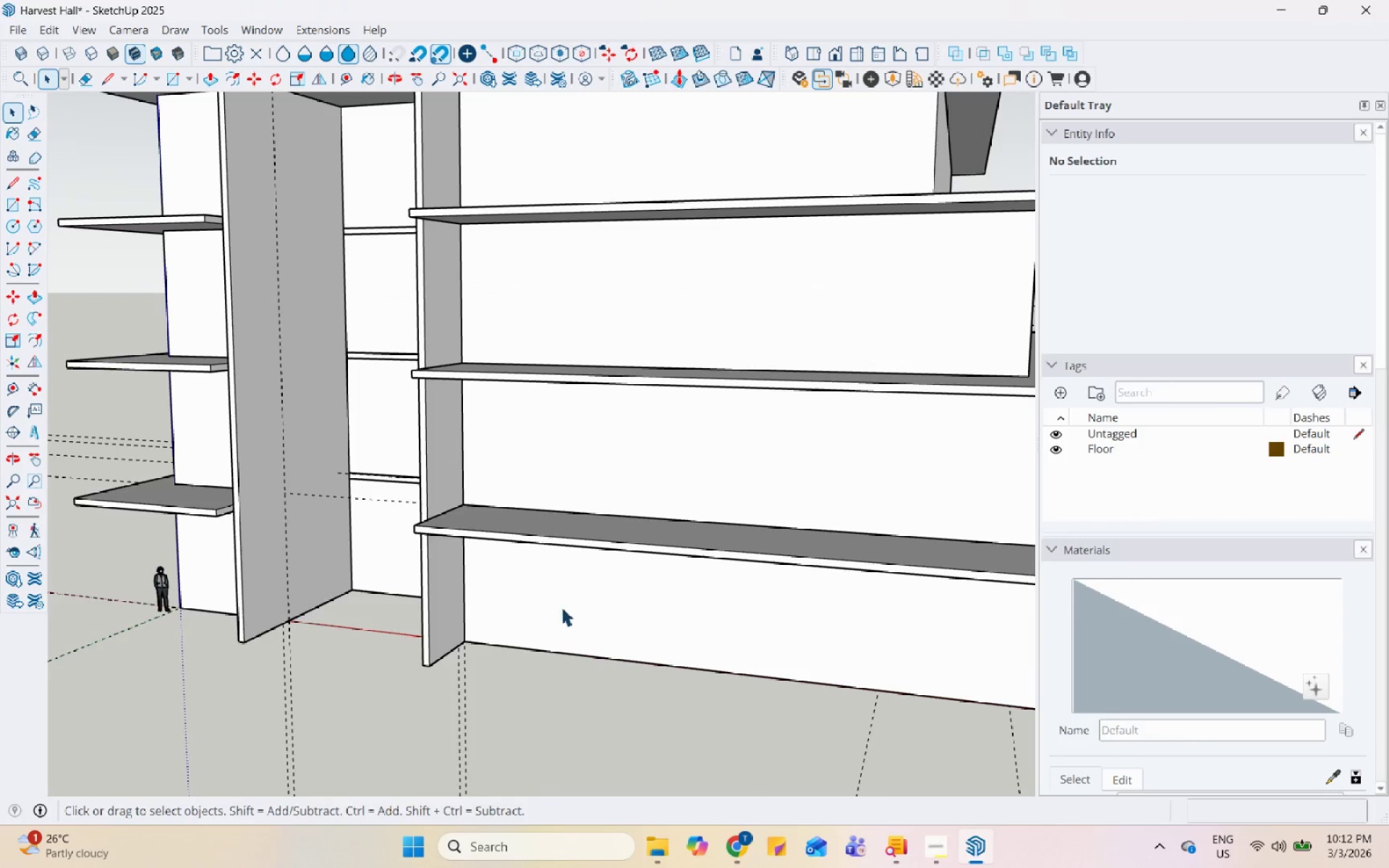 
scroll: coordinate [396, 554], scroll_direction: down, amount: 7.0
 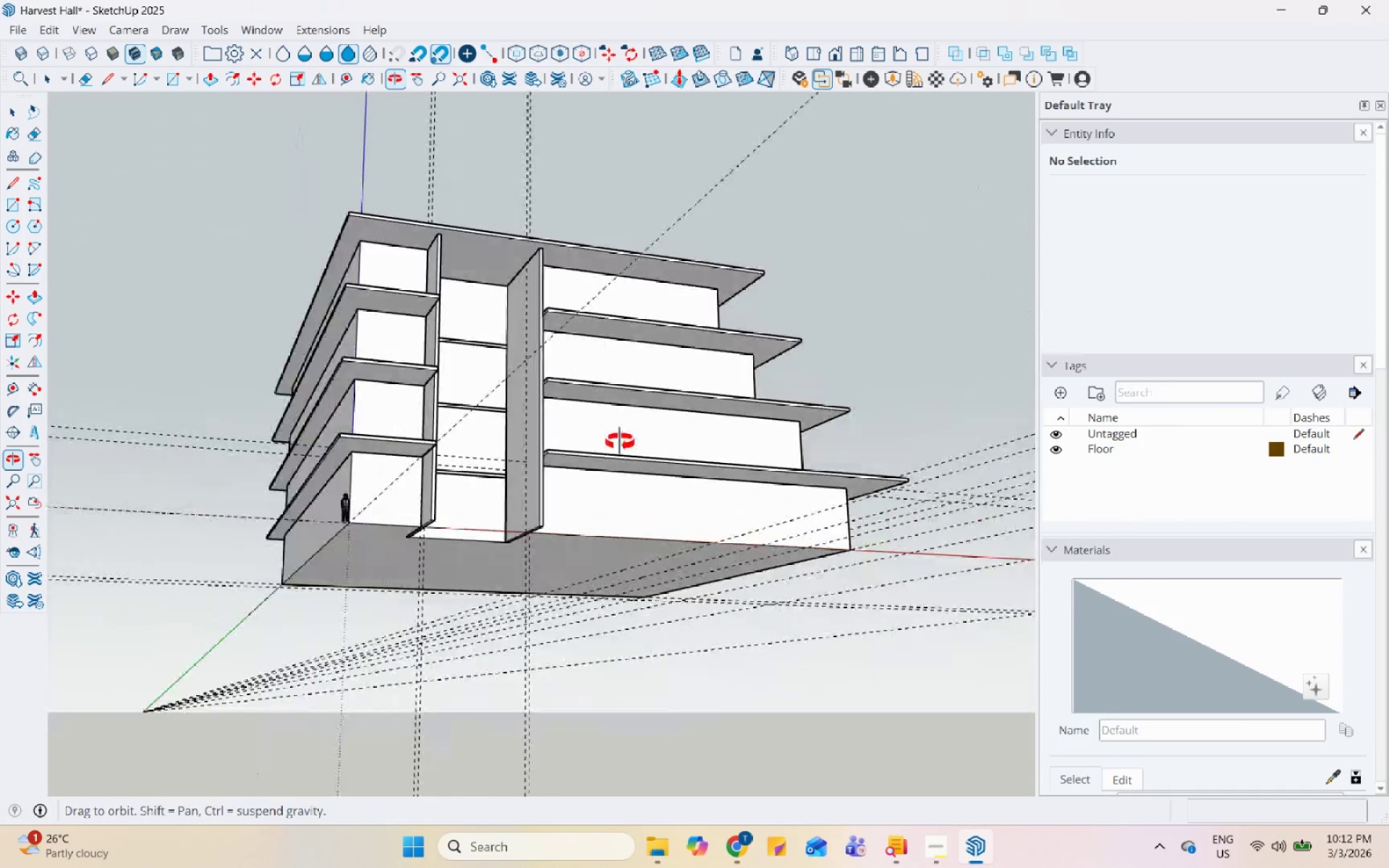 
scroll: coordinate [413, 627], scroll_direction: up, amount: 6.0
 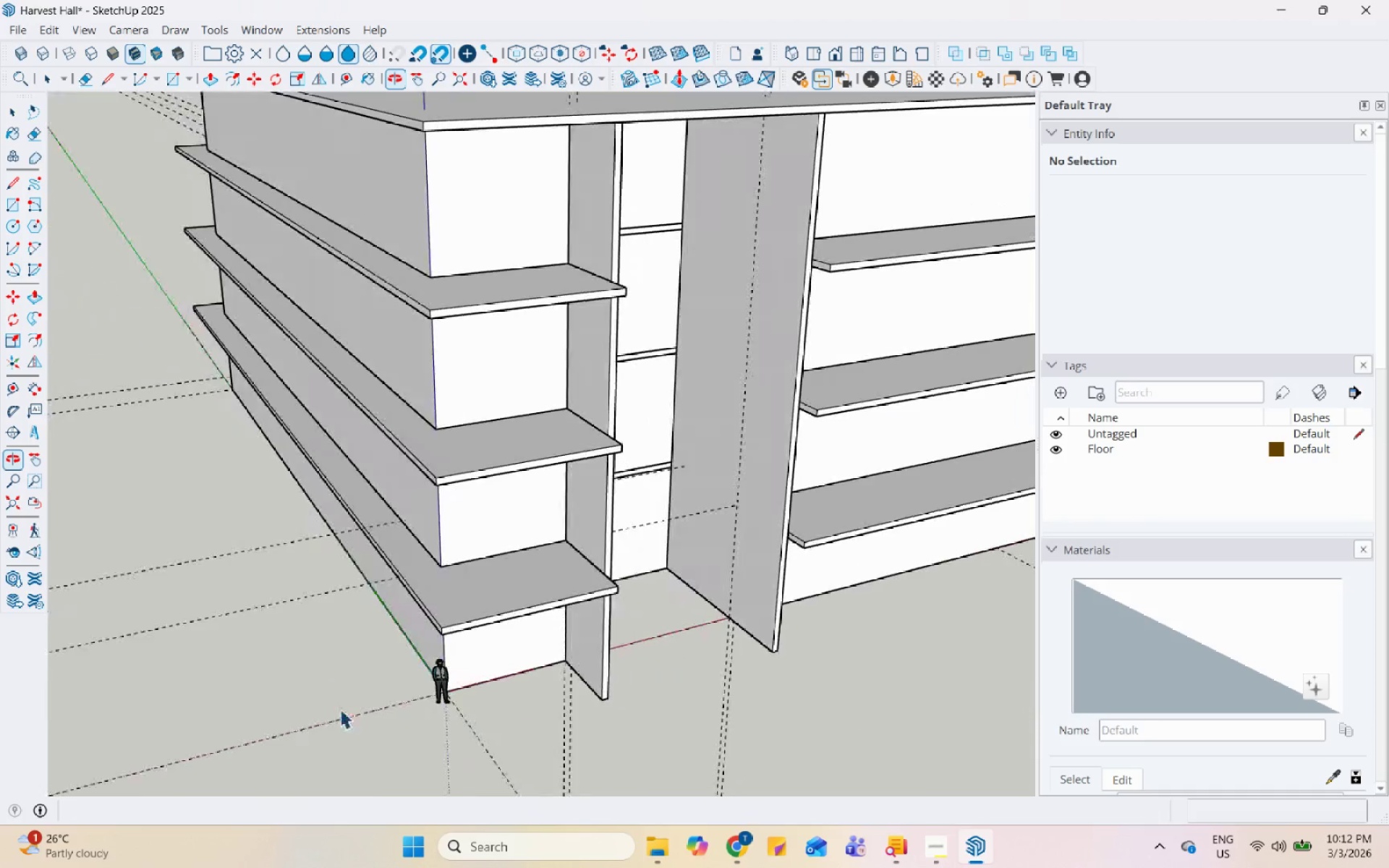 
scroll: coordinate [492, 492], scroll_direction: down, amount: 6.0
 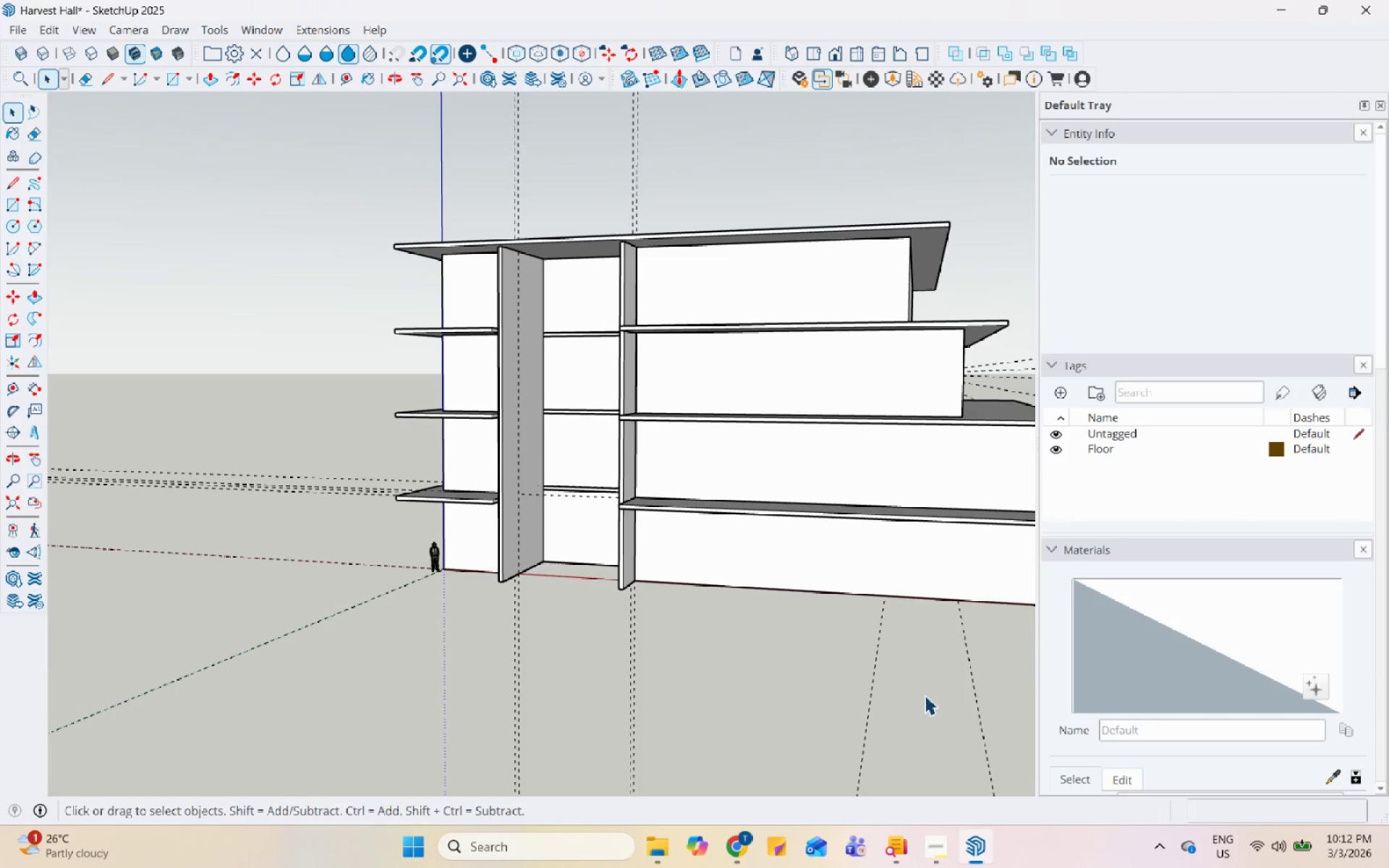 
scroll: coordinate [747, 511], scroll_direction: up, amount: 2.0
 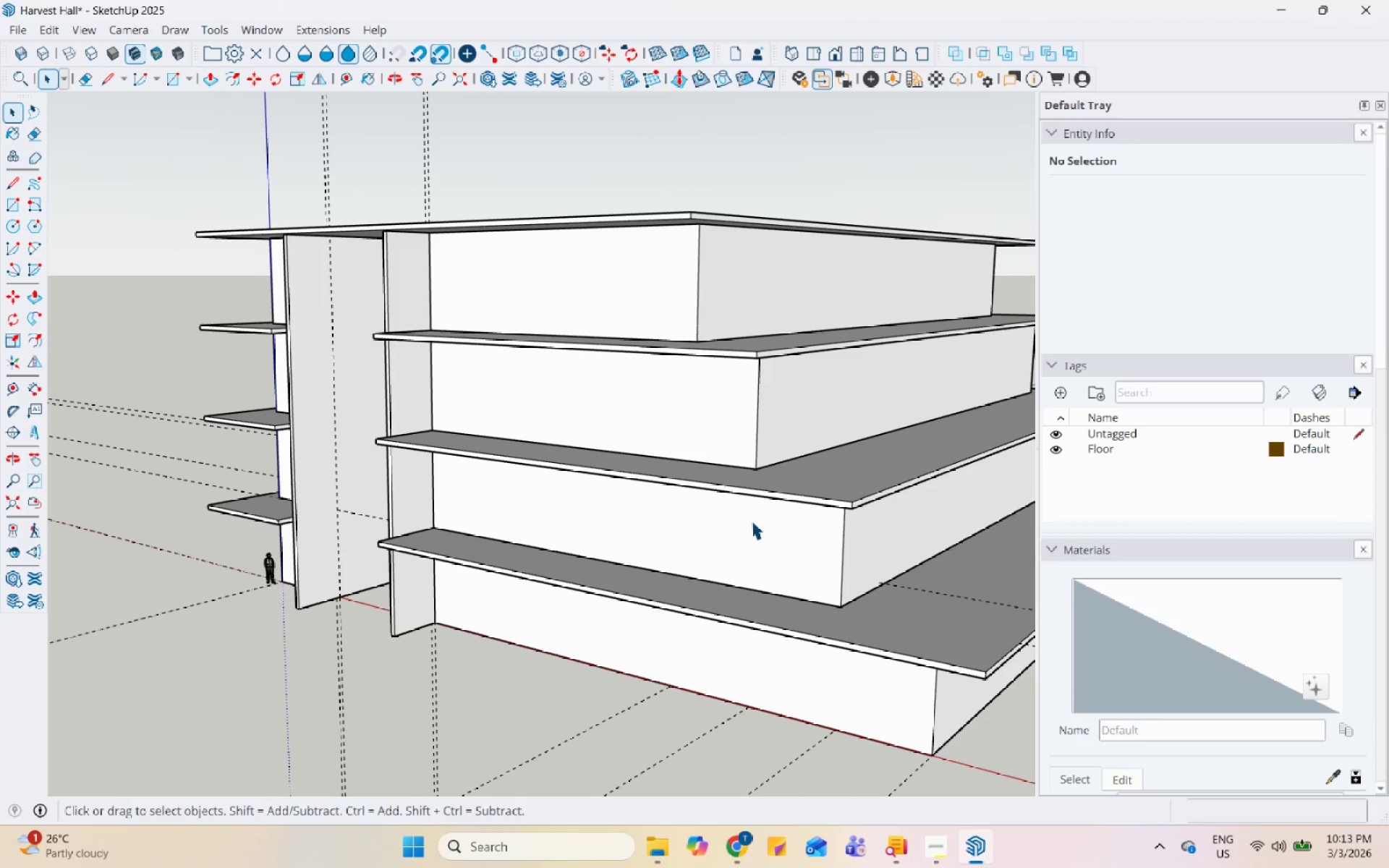 
wait(6.92)
 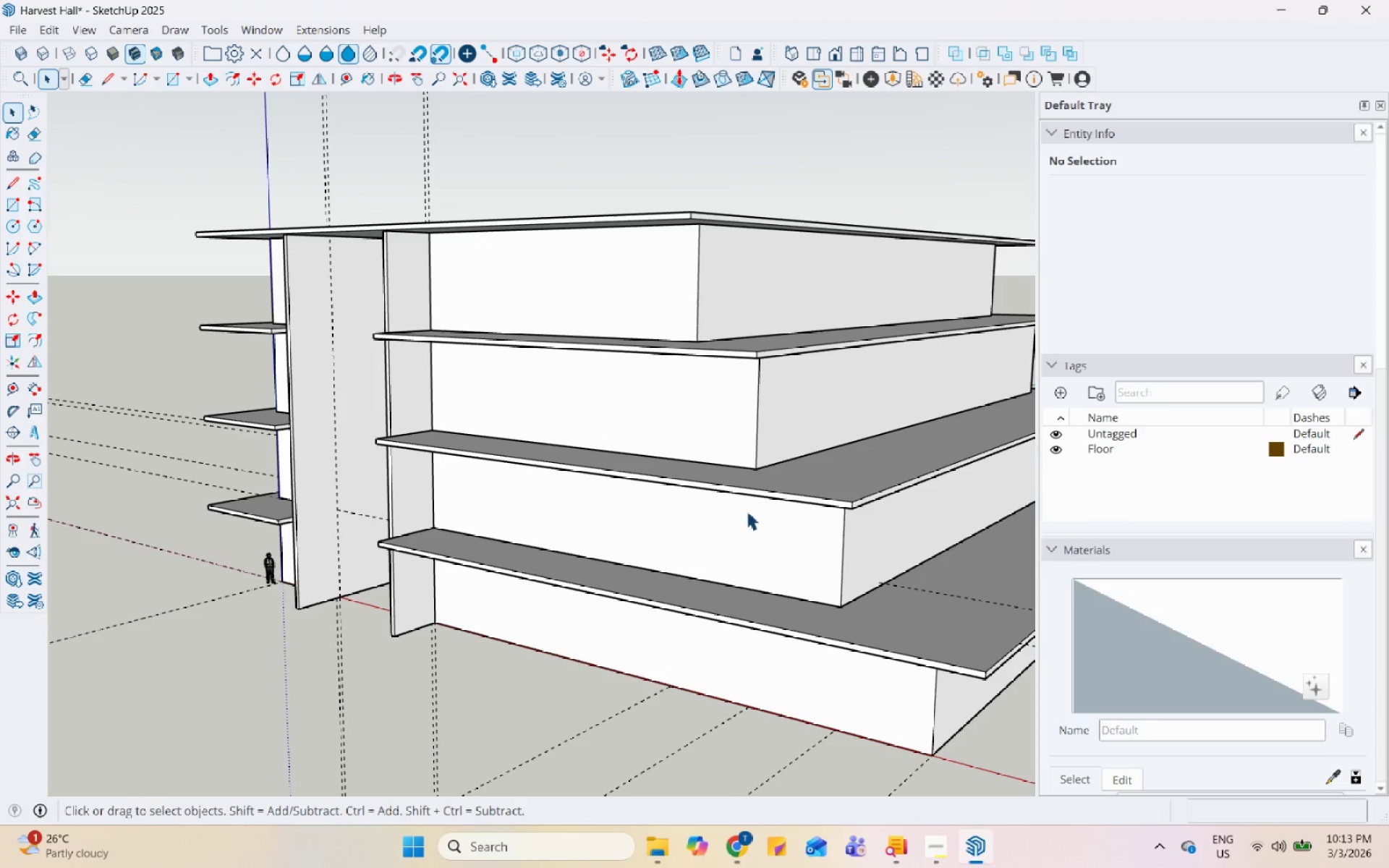 
scroll: coordinate [742, 620], scroll_direction: up, amount: 1.0
 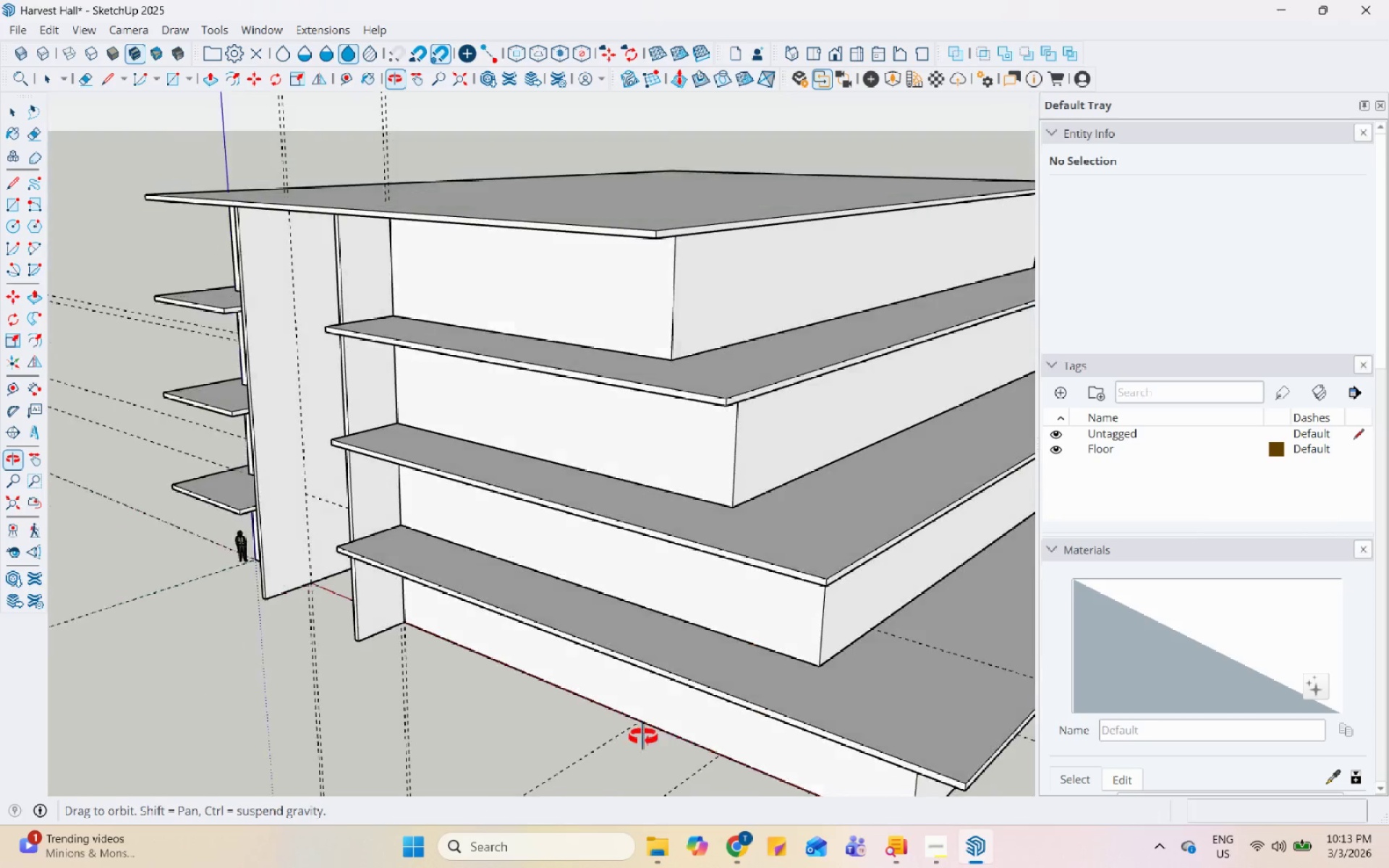 
double_click([681, 599])
 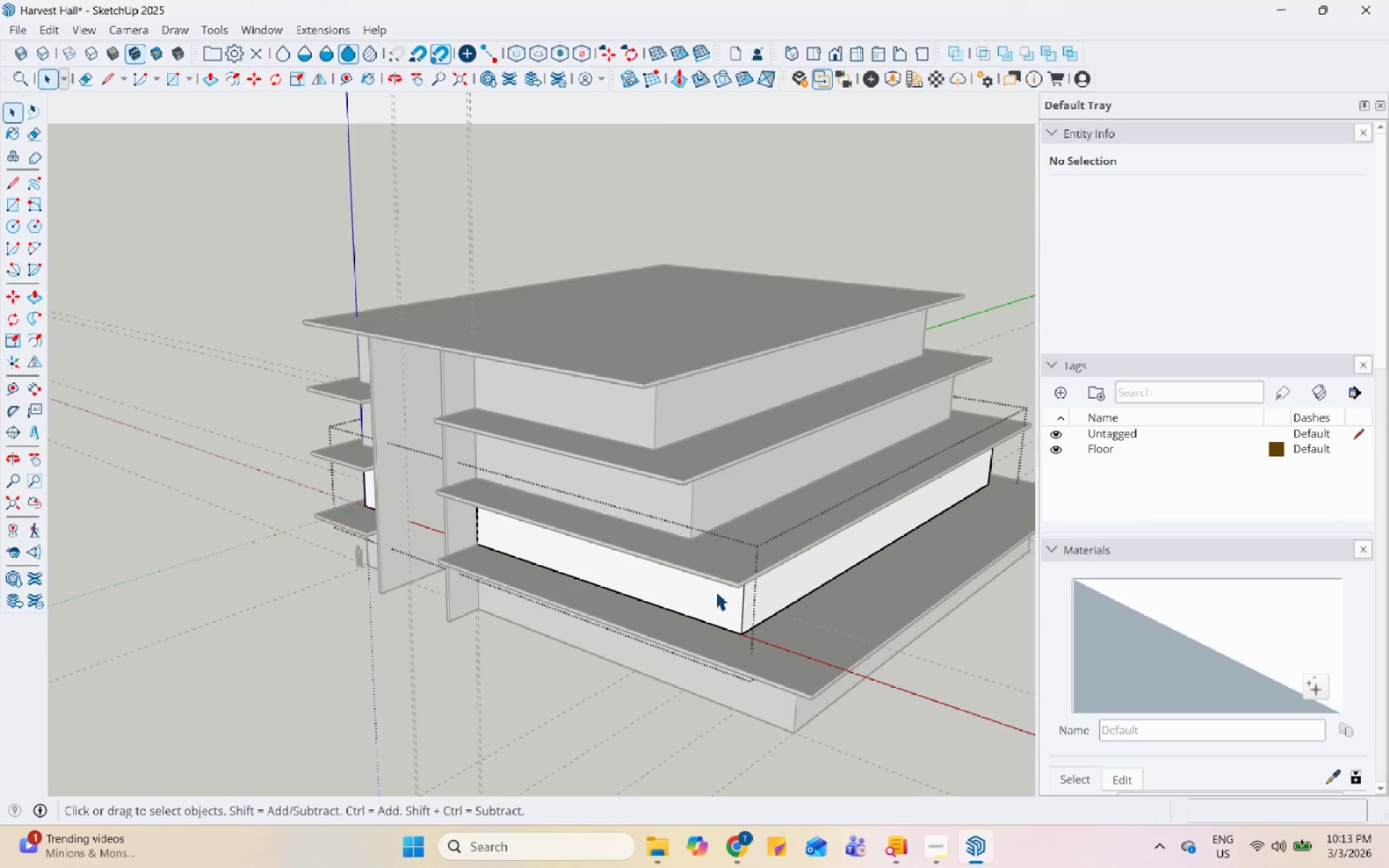 
scroll: coordinate [627, 585], scroll_direction: down, amount: 5.0
 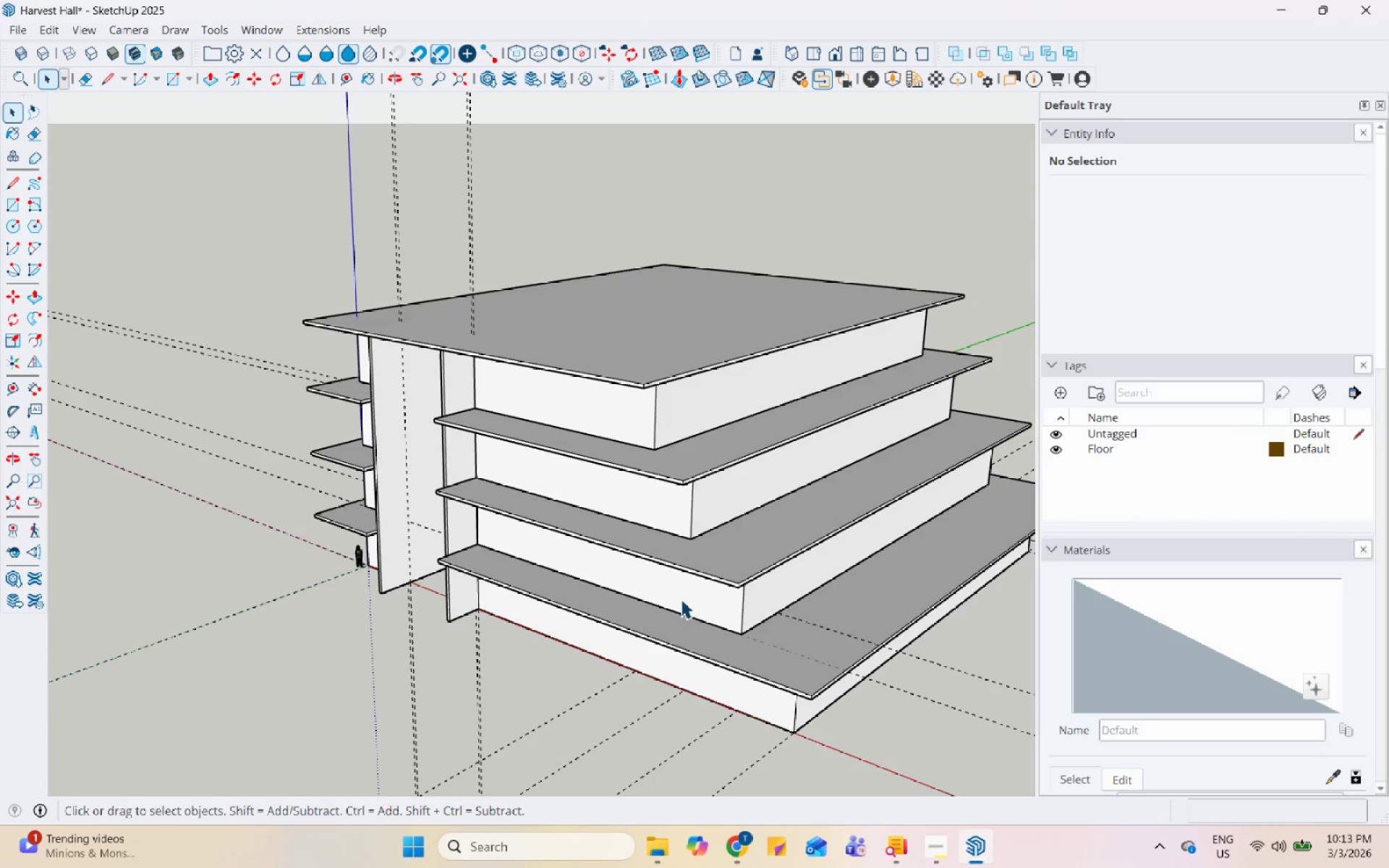 
middle_click([718, 591])
 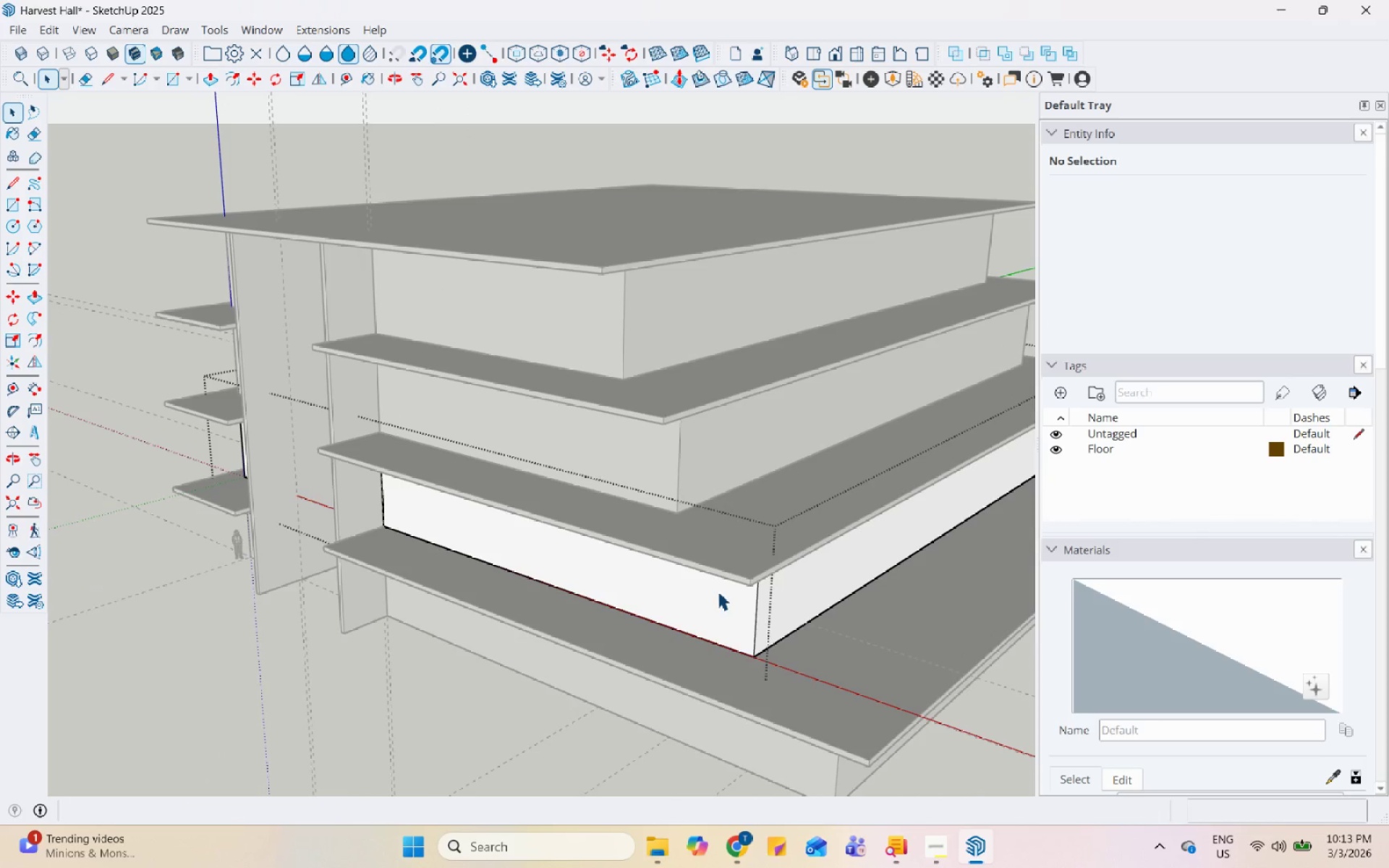 
left_click([716, 597])
 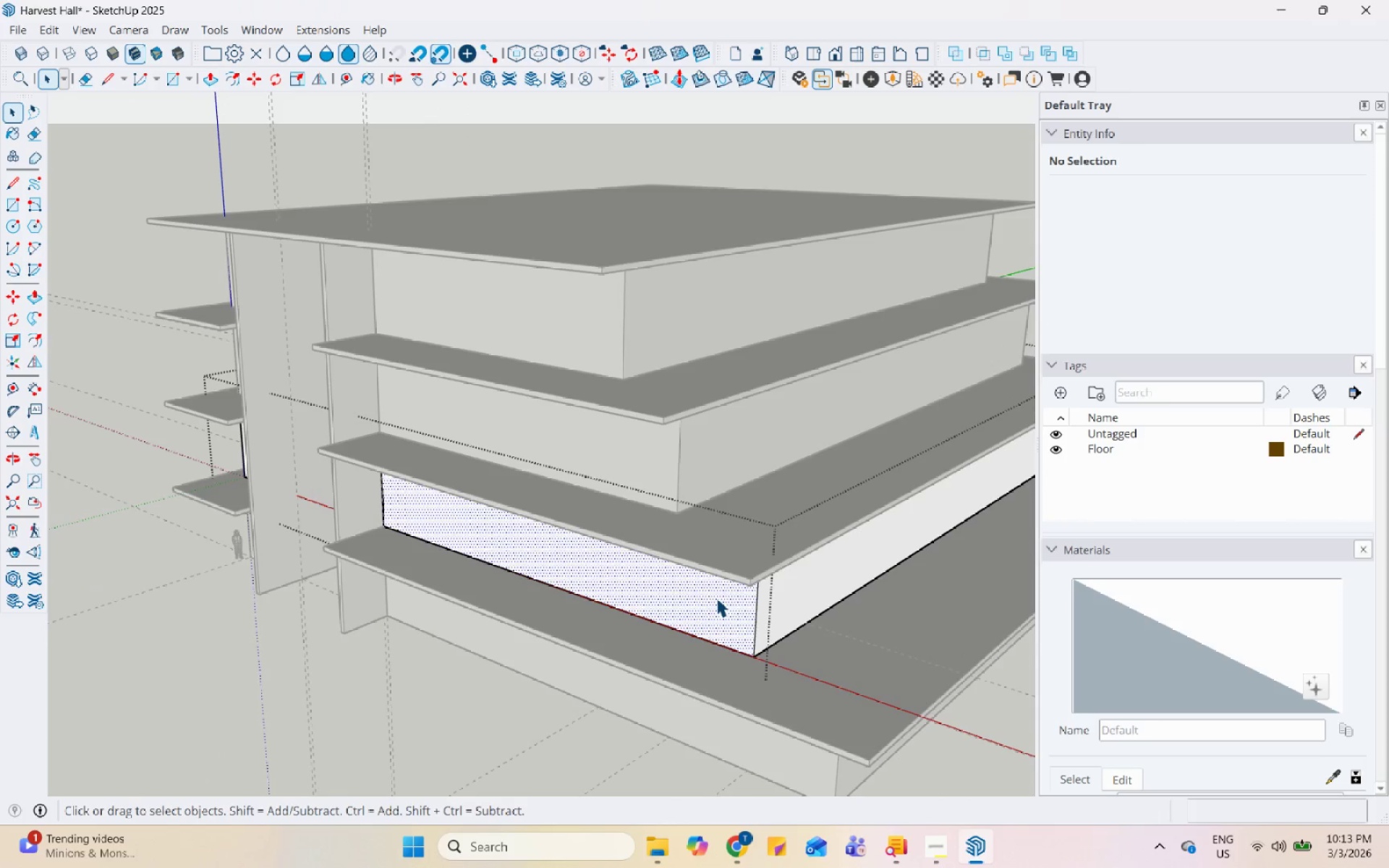 
scroll: coordinate [718, 591], scroll_direction: up, amount: 4.0
 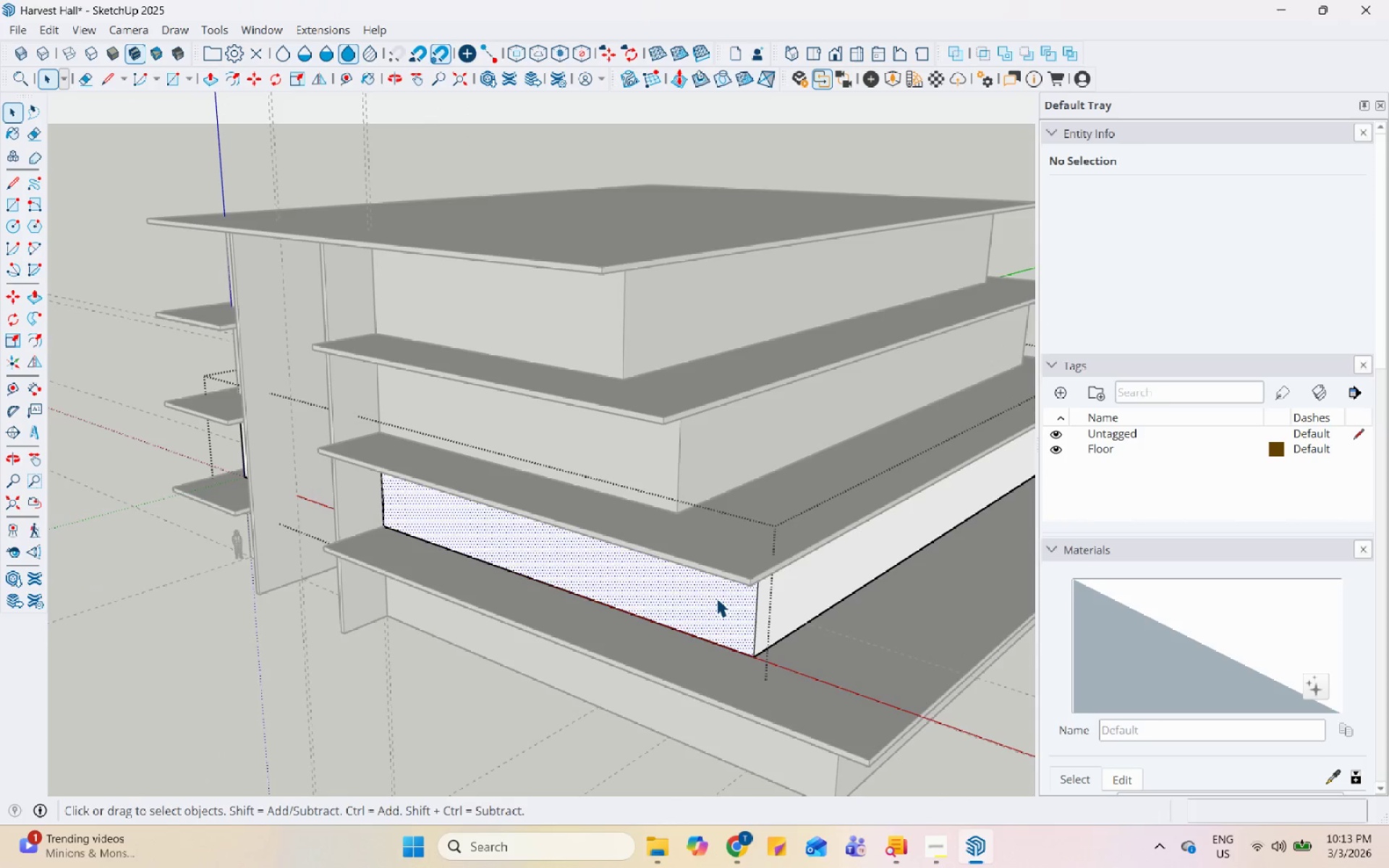 
key(Escape)
 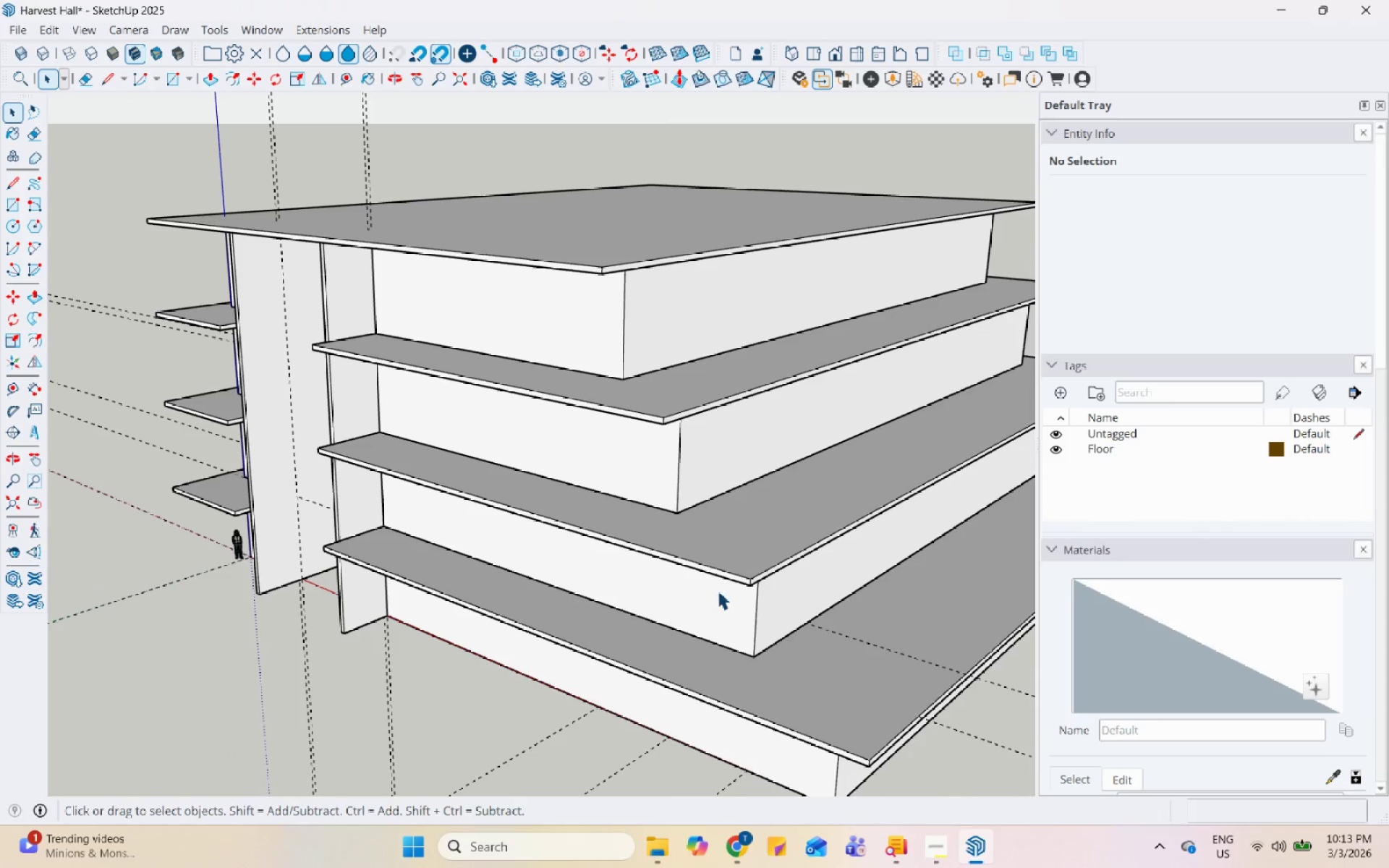 
key(Escape)
 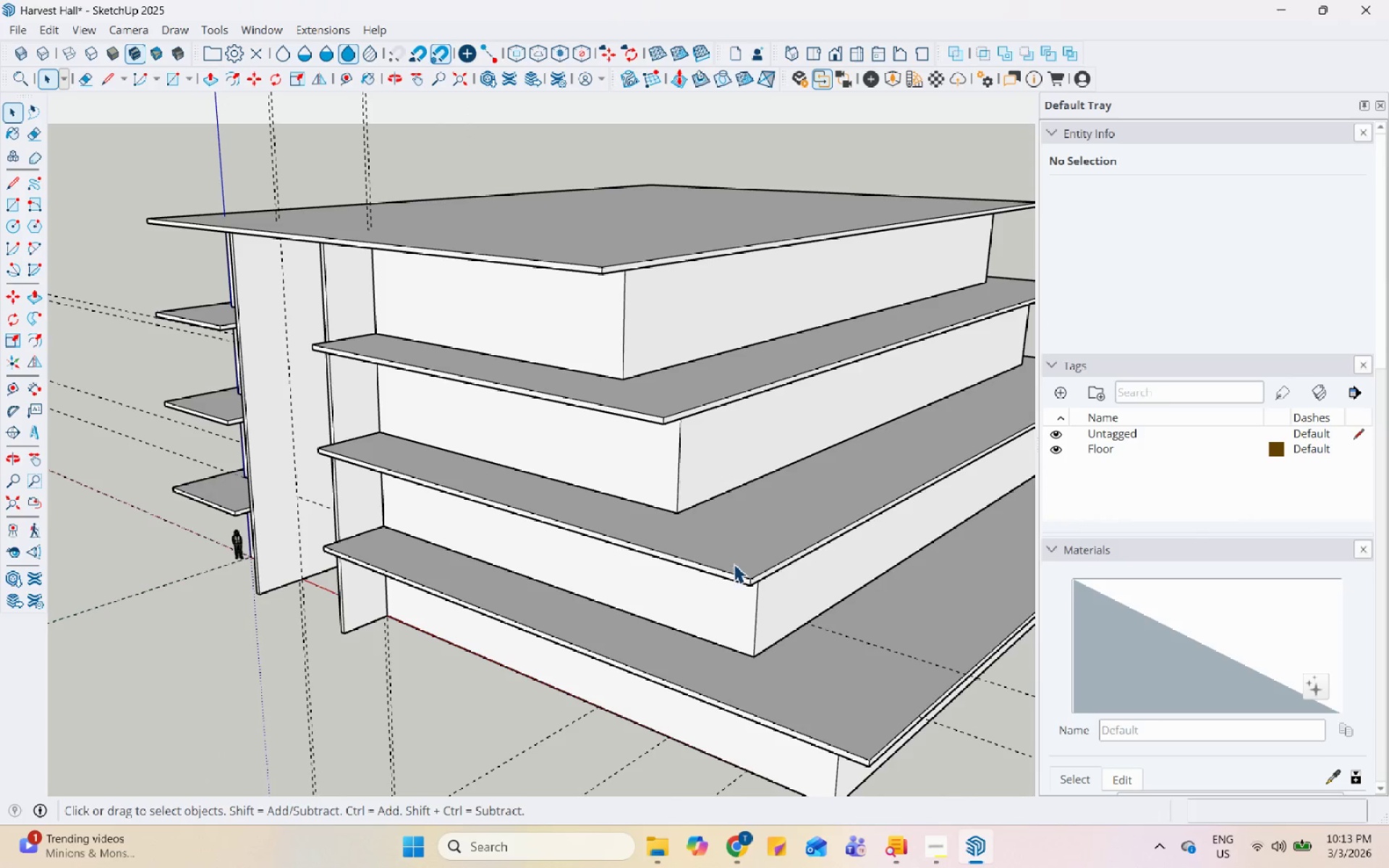 
left_click([735, 560])
 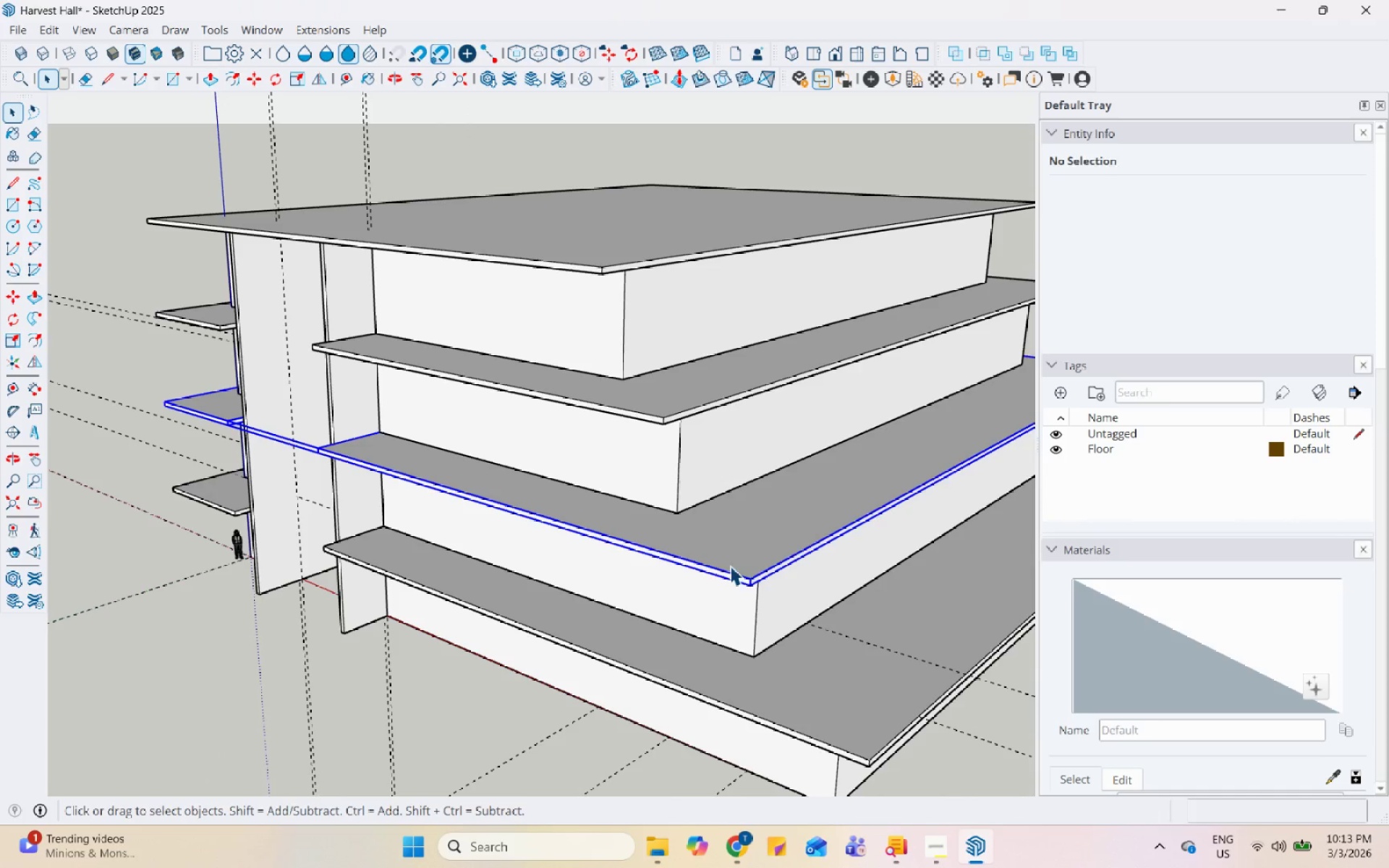 
key(Escape)
 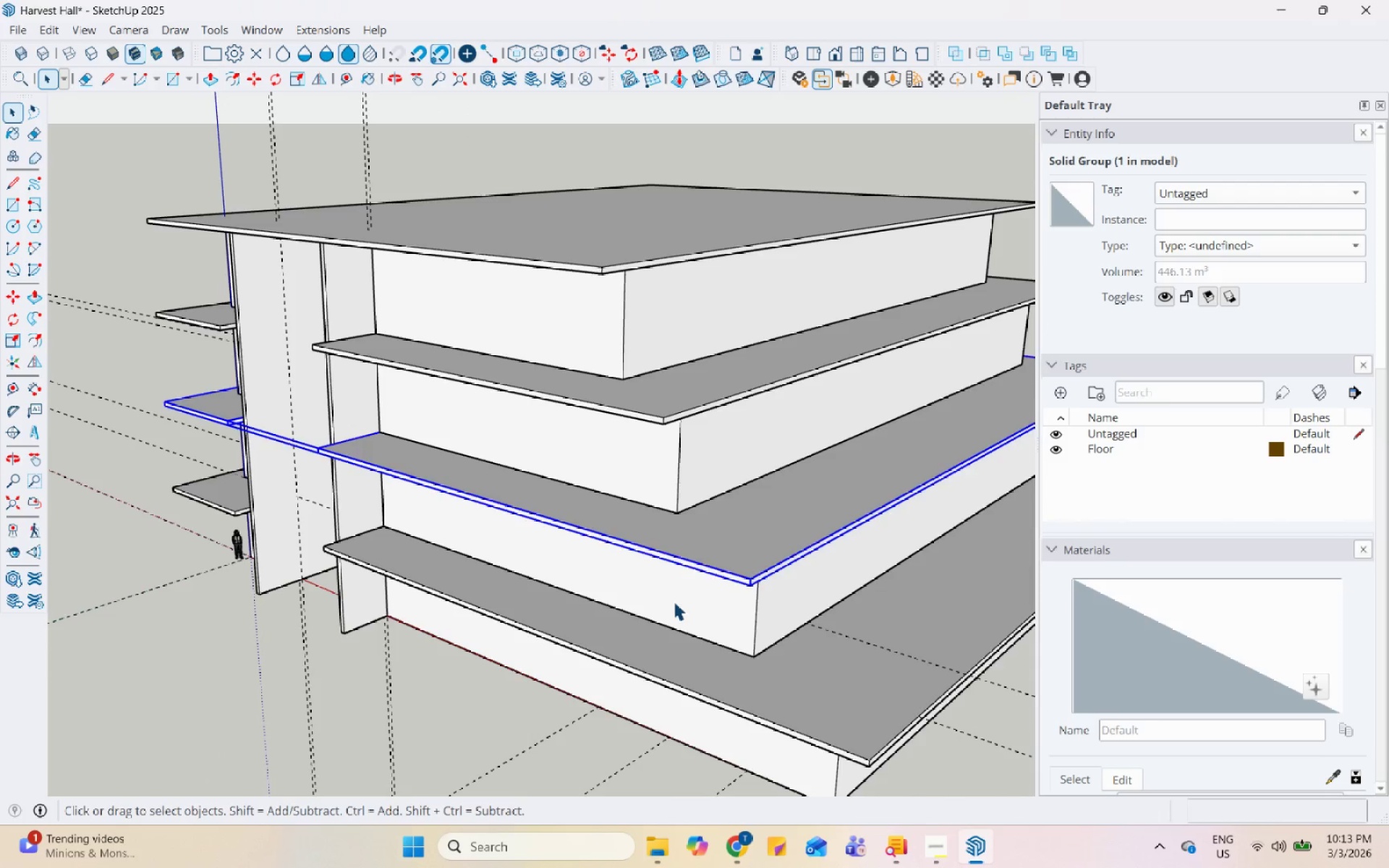 
double_click([674, 601])
 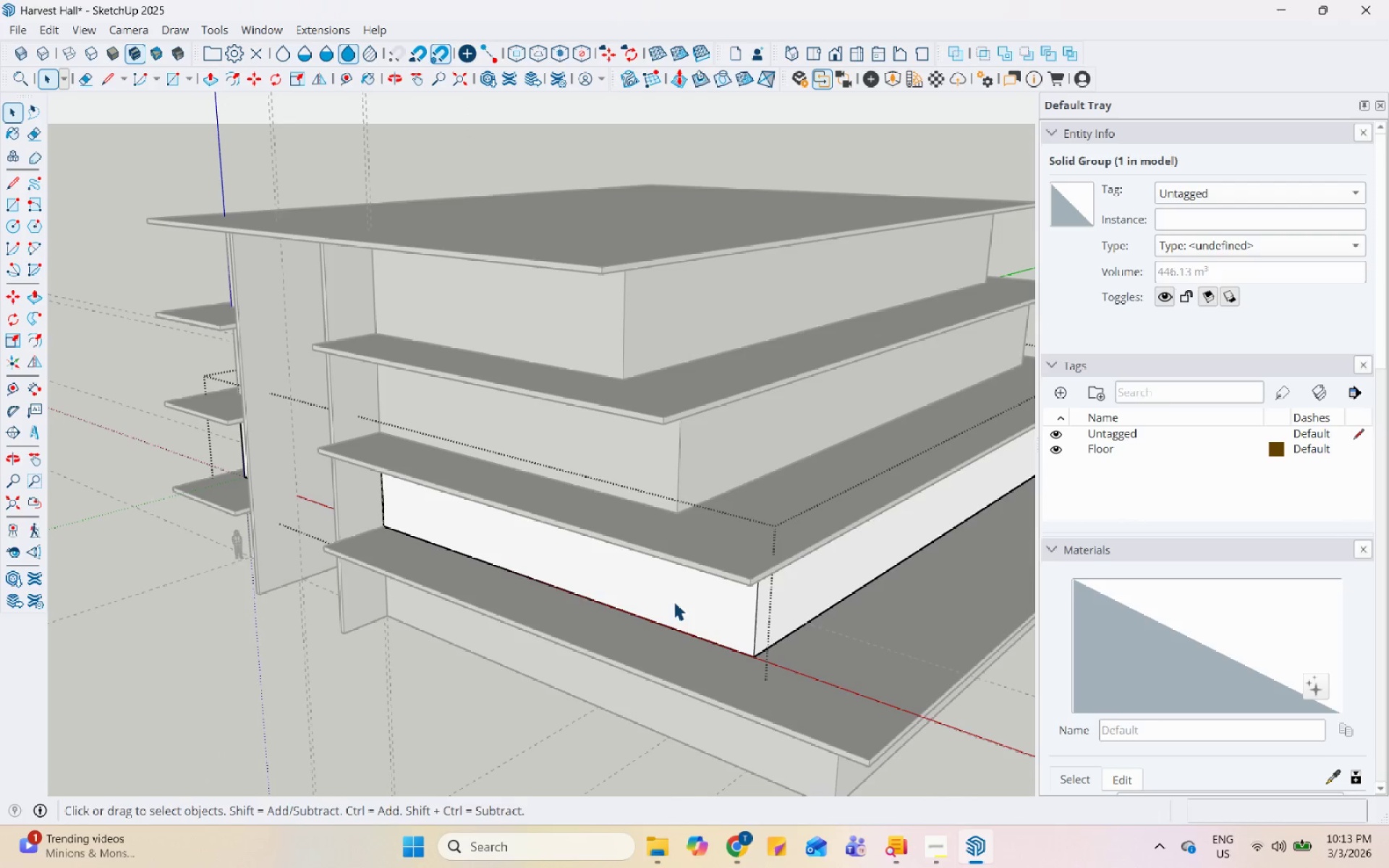 
triple_click([675, 600])
 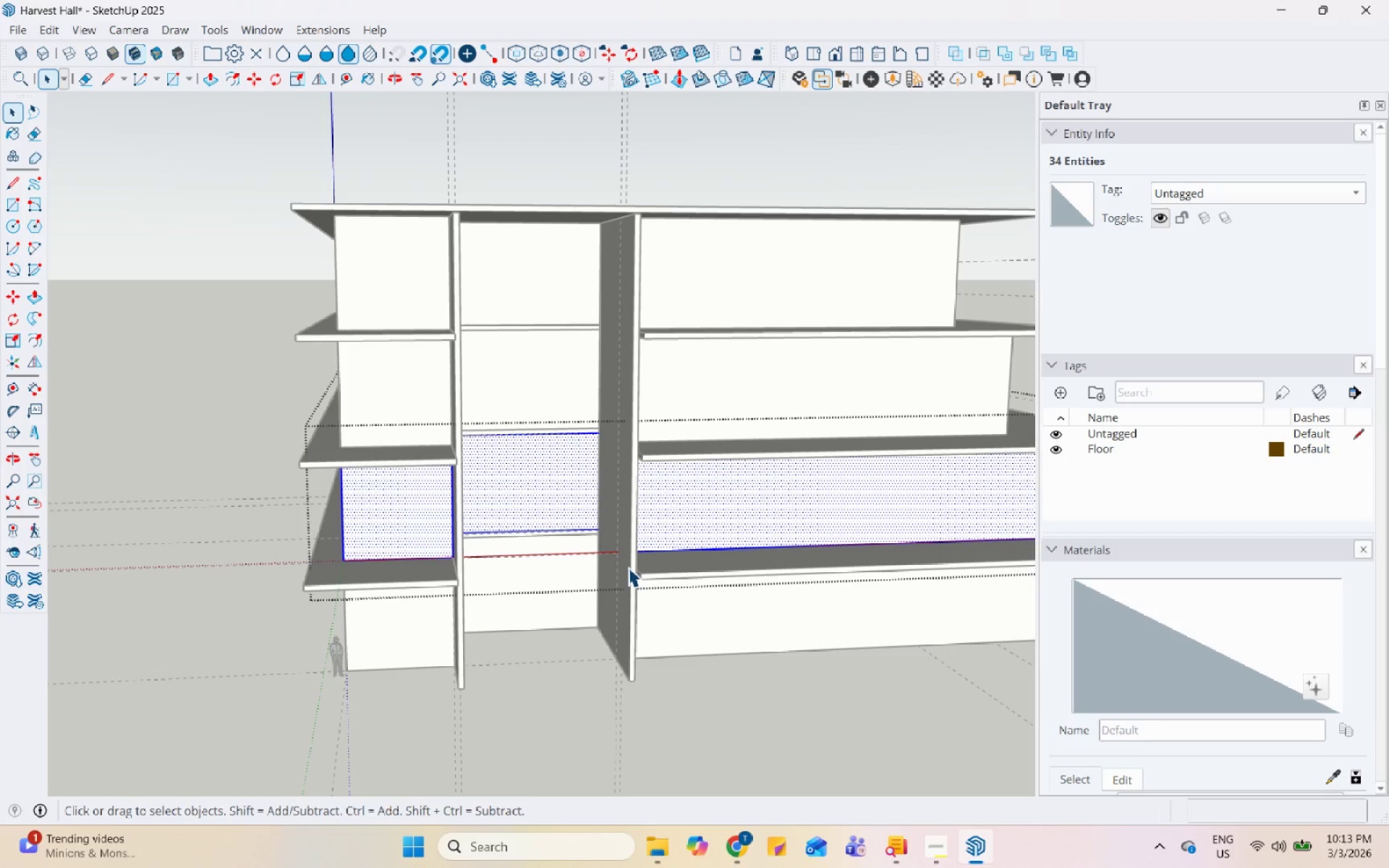 
wait(6.62)
 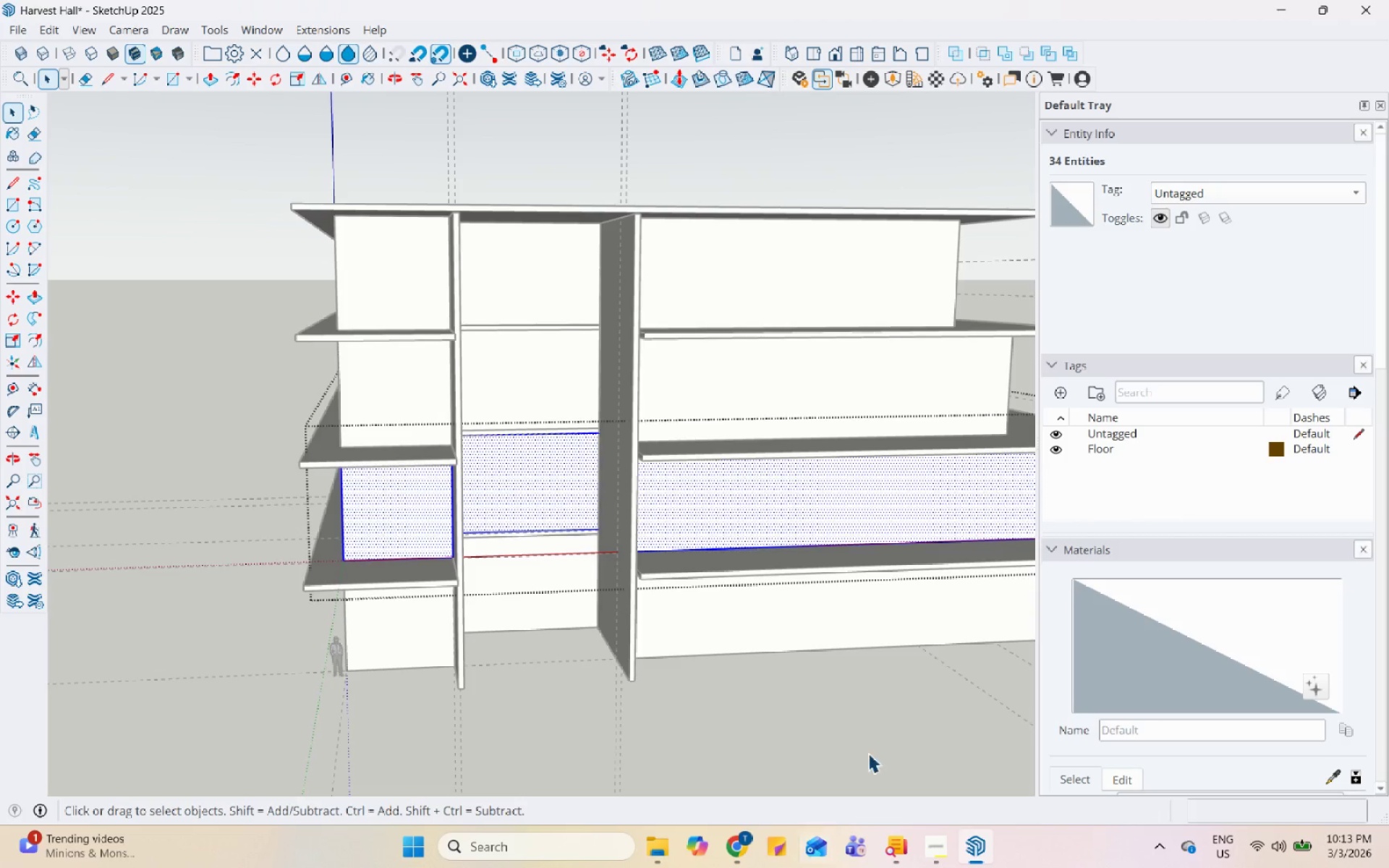 
key(Escape)
 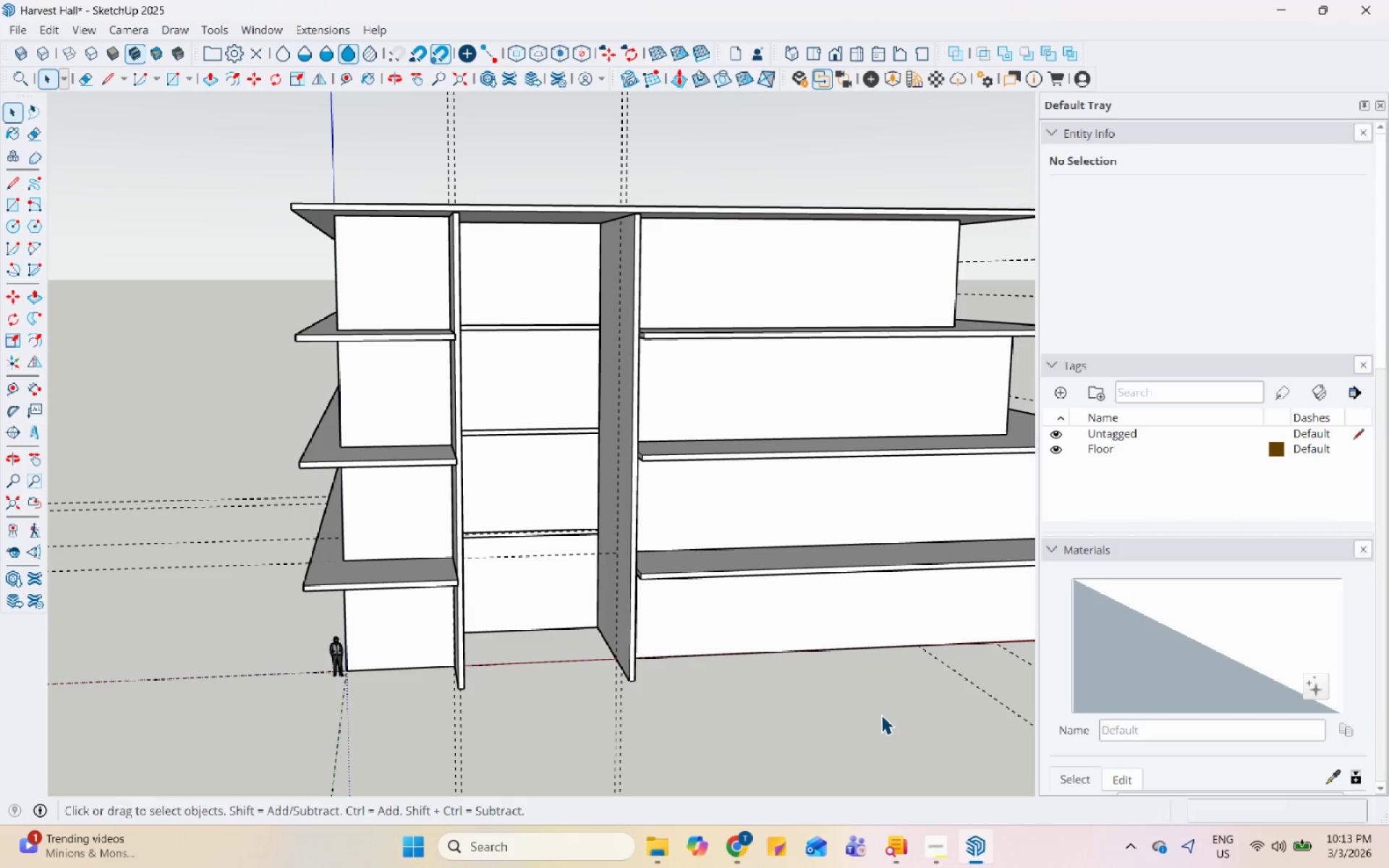 
scroll: coordinate [749, 867], scroll_direction: up, amount: 1.0
 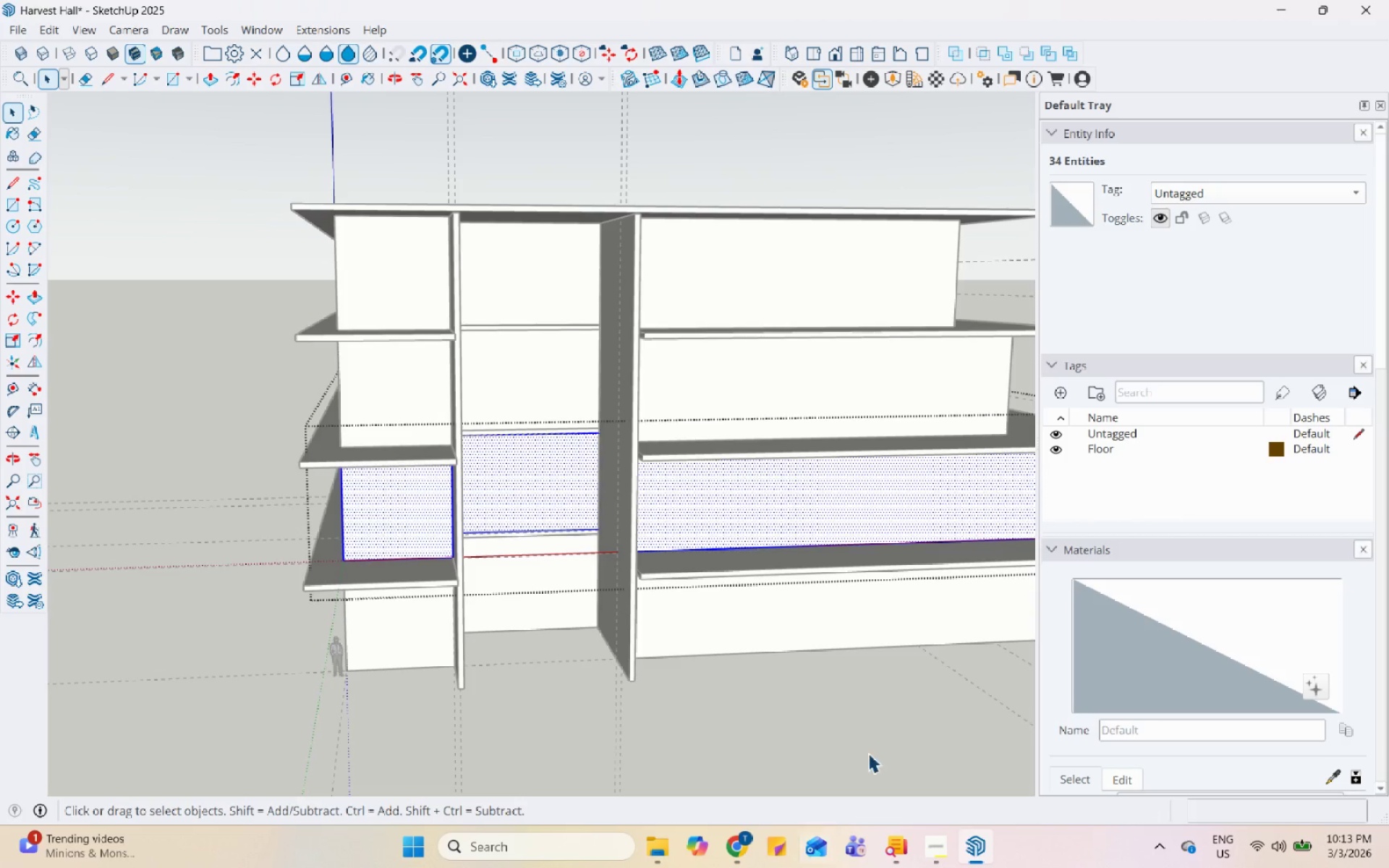 
wait(13.52)
 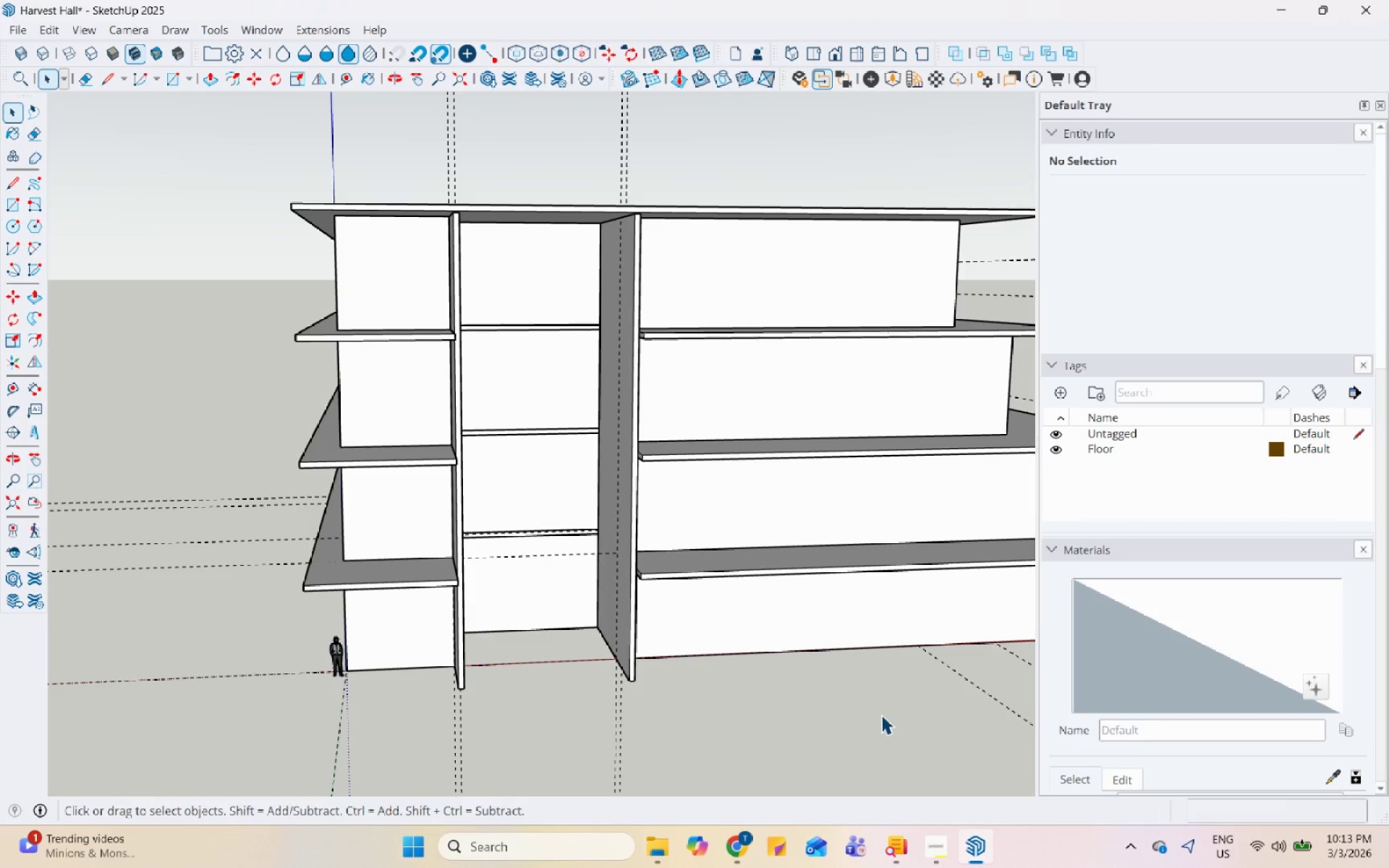 
scroll: coordinate [340, 569], scroll_direction: down, amount: 5.0
 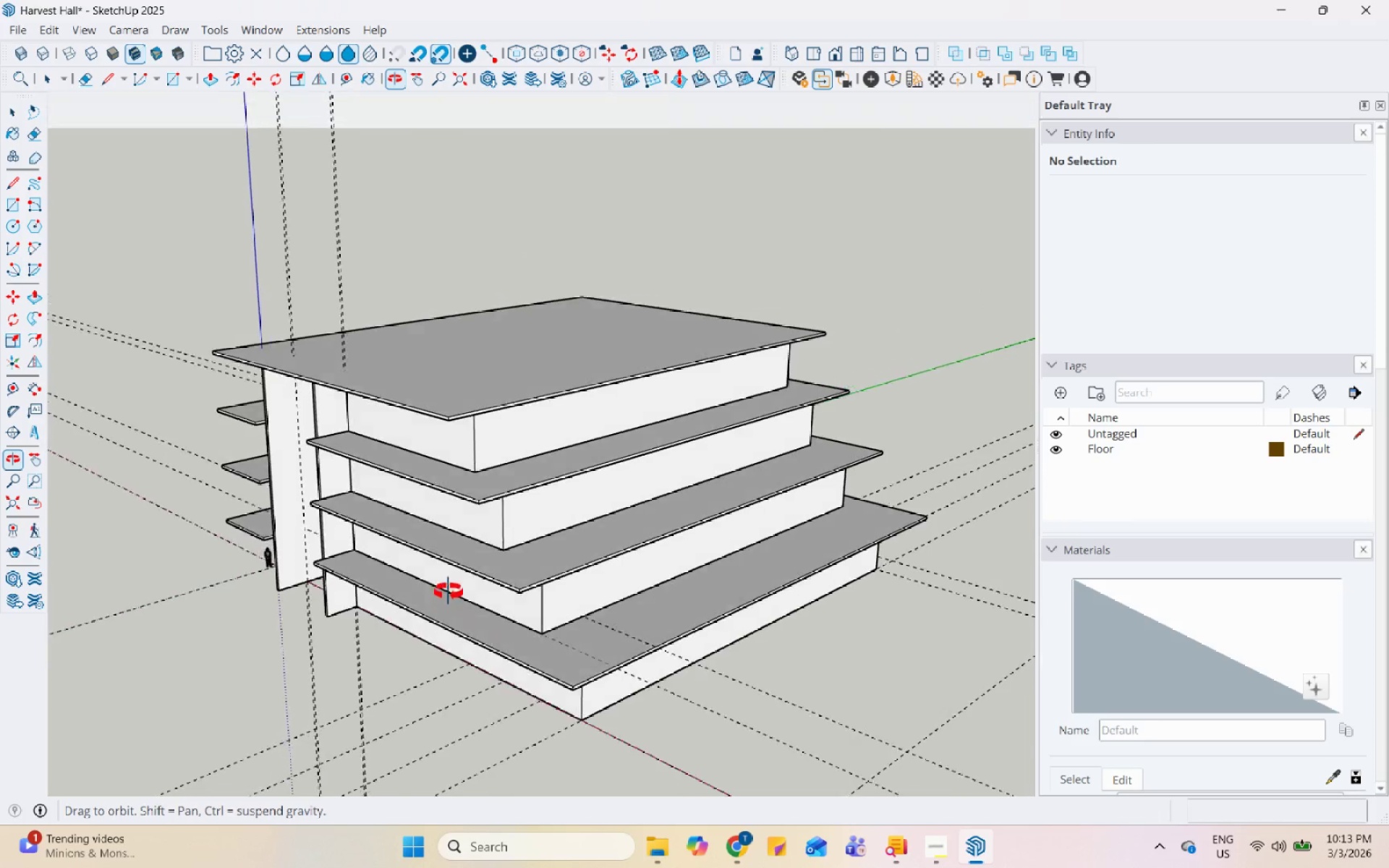 
scroll: coordinate [273, 434], scroll_direction: up, amount: 10.0
 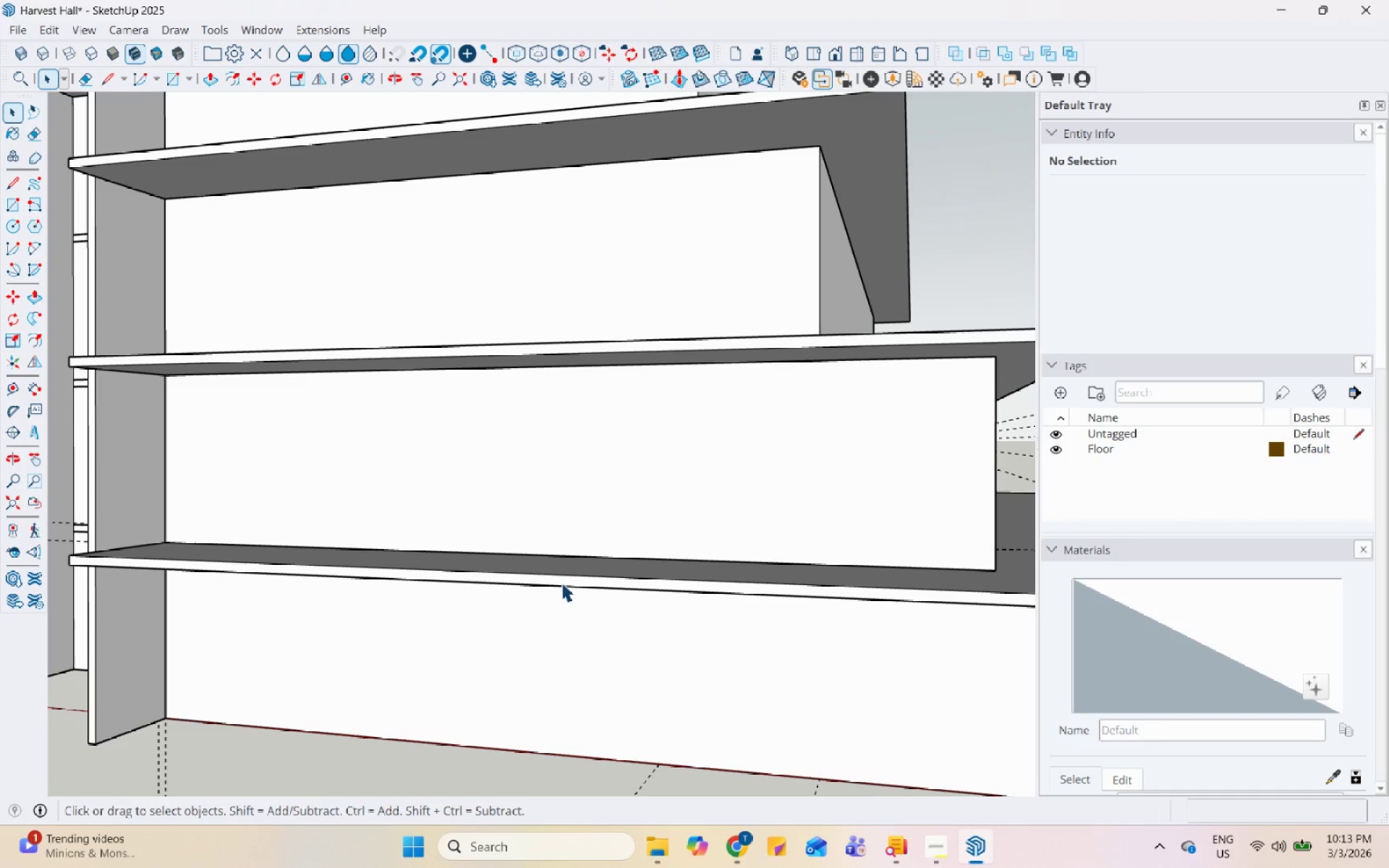 
wait(8.32)
 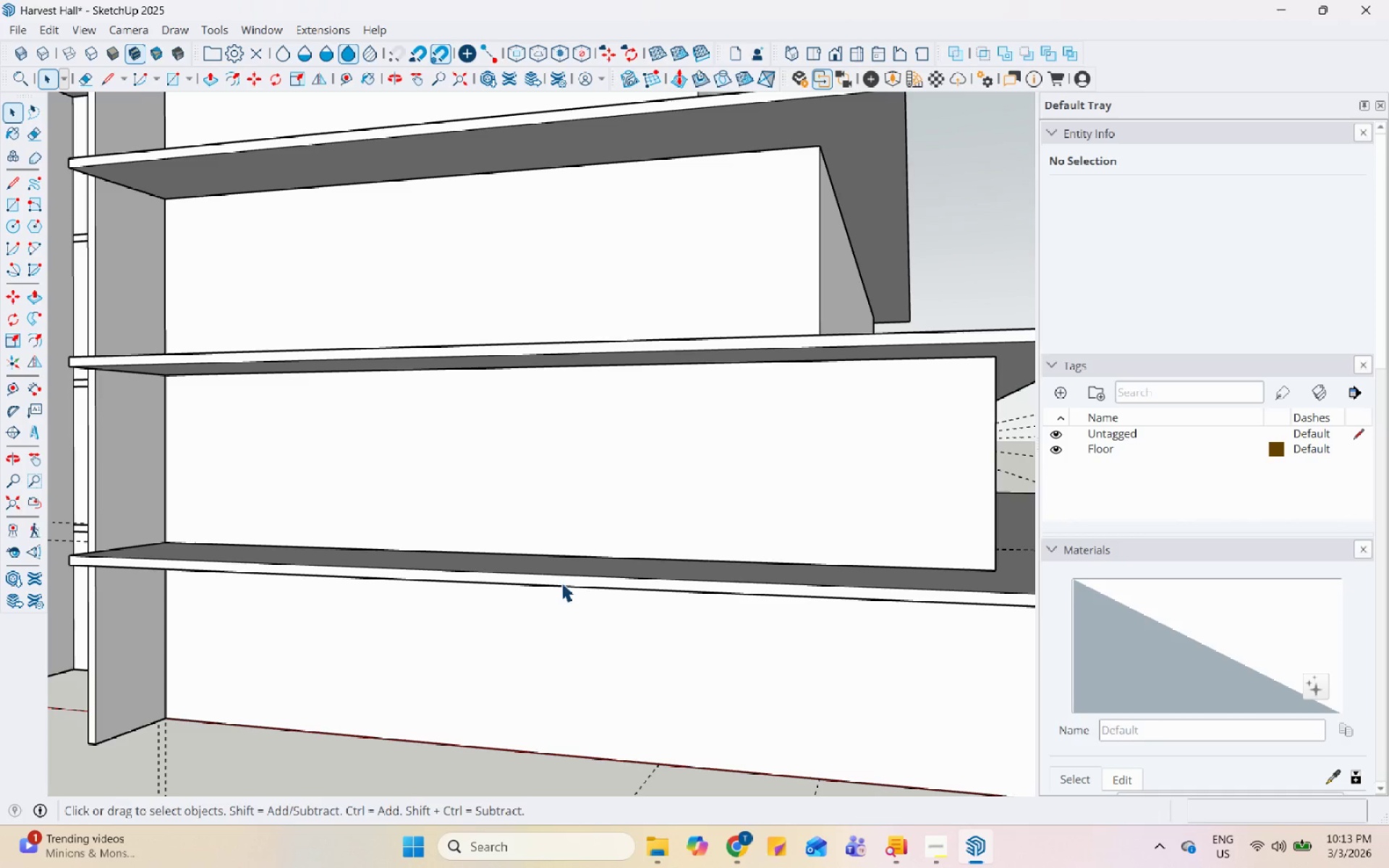 
scroll: coordinate [768, 603], scroll_direction: down, amount: 9.0
 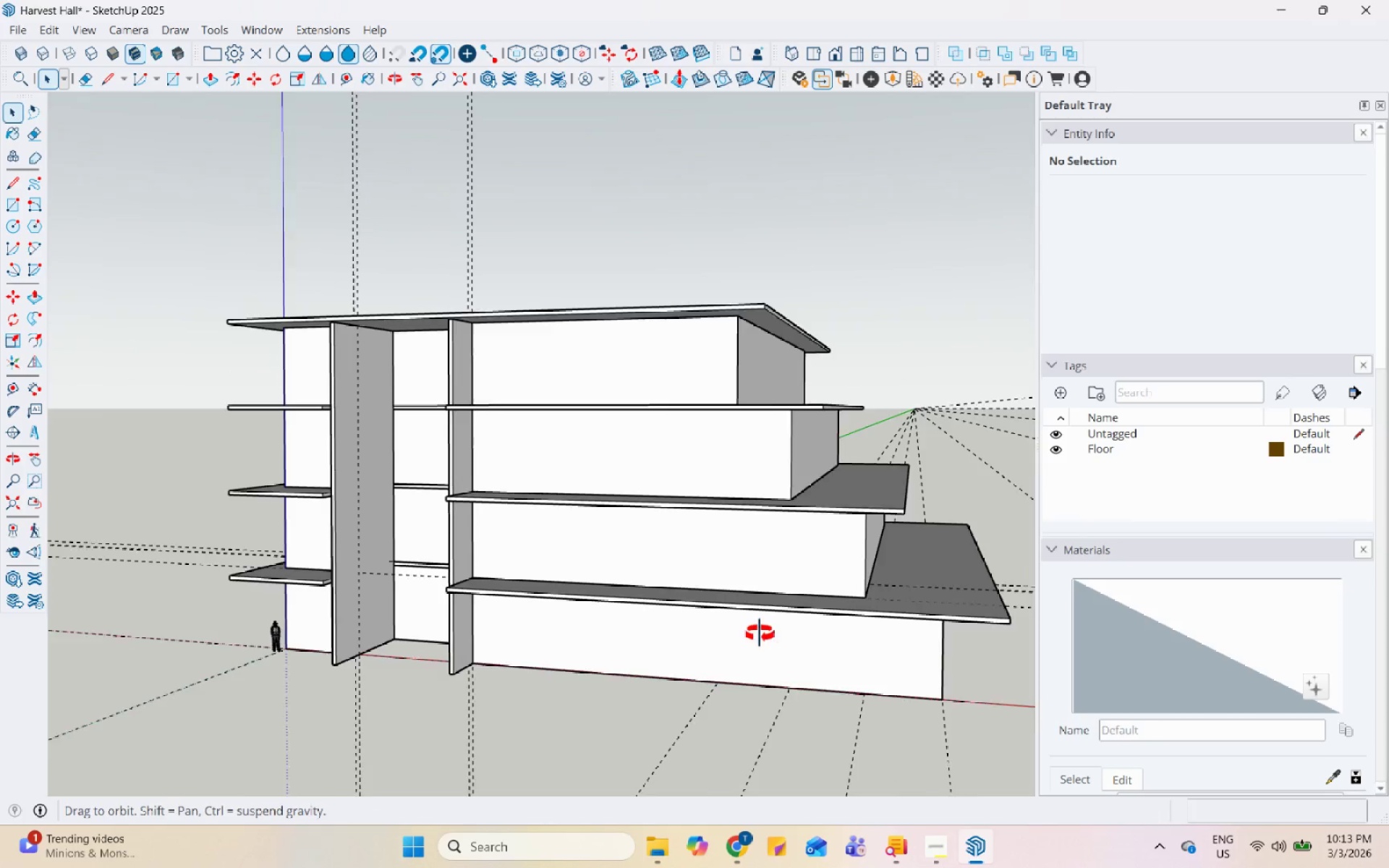 
scroll: coordinate [662, 513], scroll_direction: up, amount: 4.0
 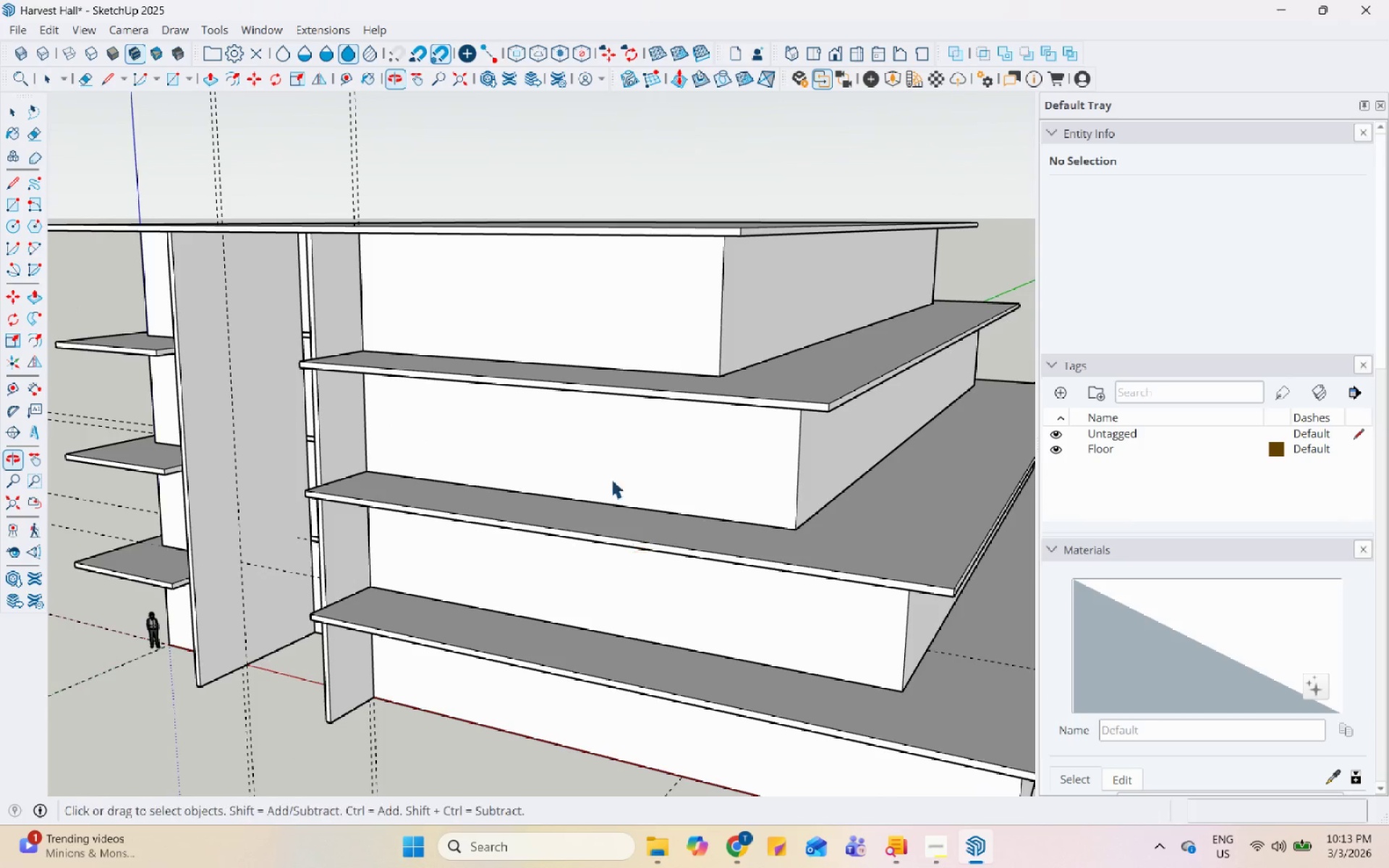 
scroll: coordinate [553, 376], scroll_direction: down, amount: 7.0
 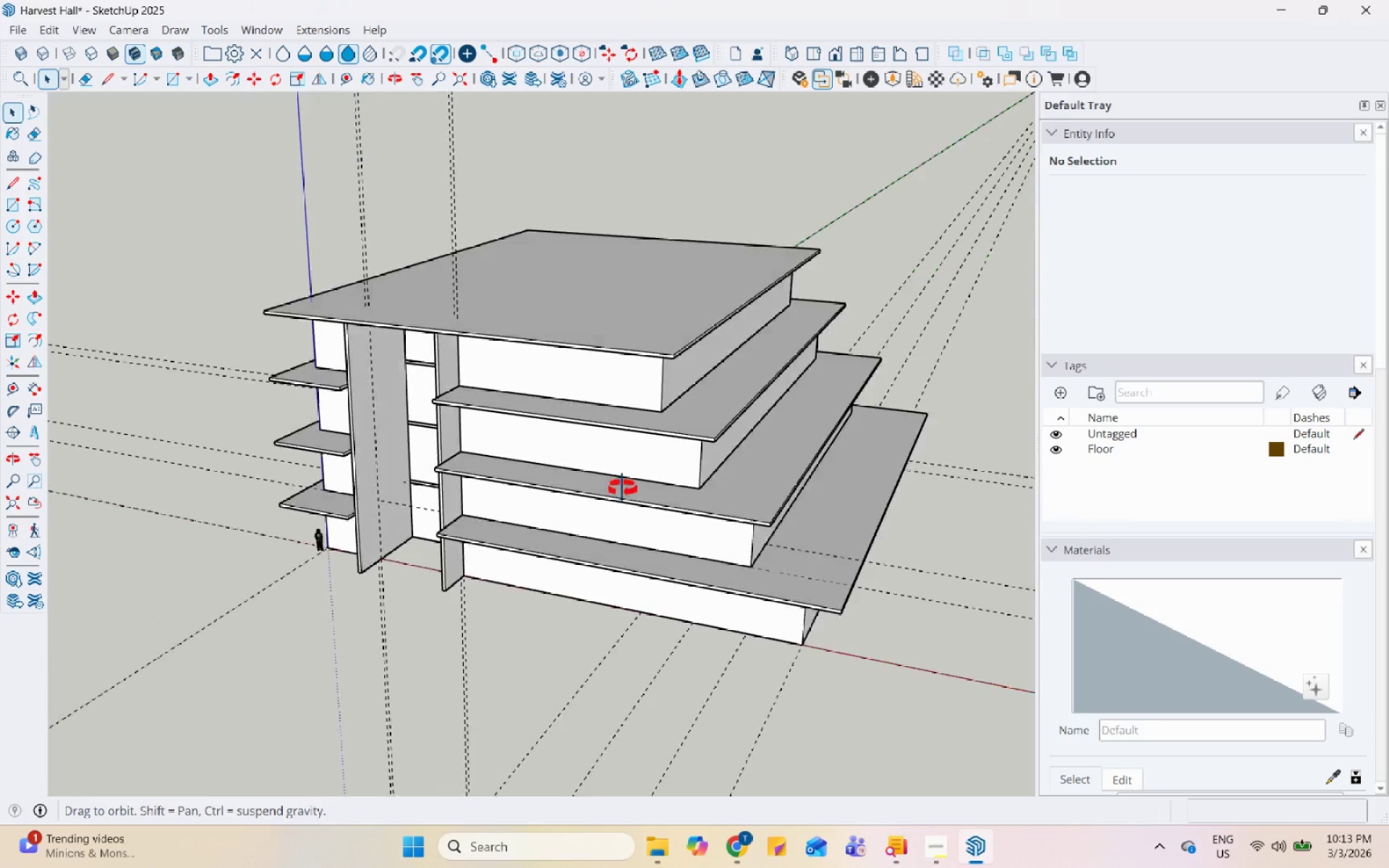 
scroll: coordinate [744, 537], scroll_direction: up, amount: 4.0
 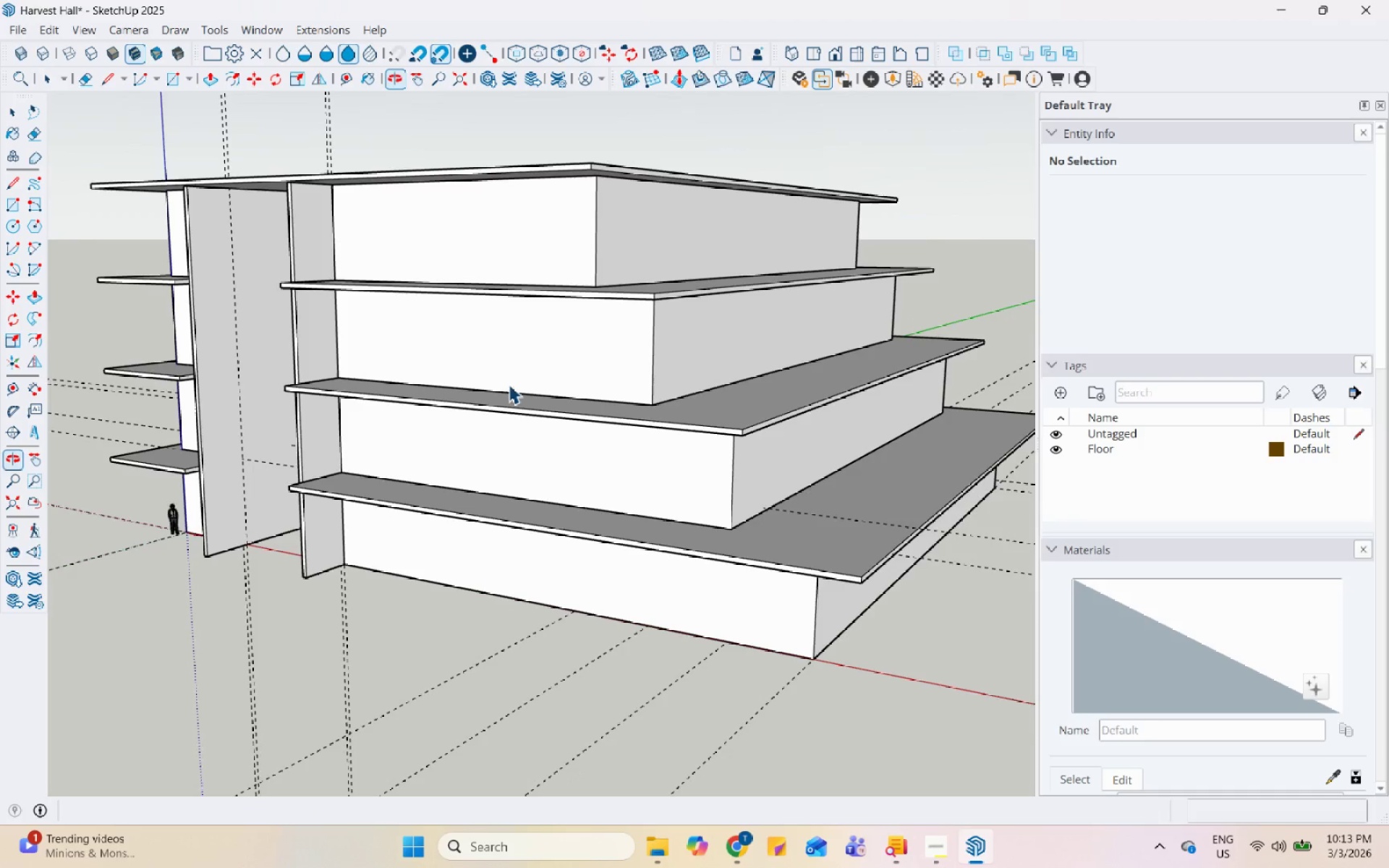 
double_click([730, 472])
 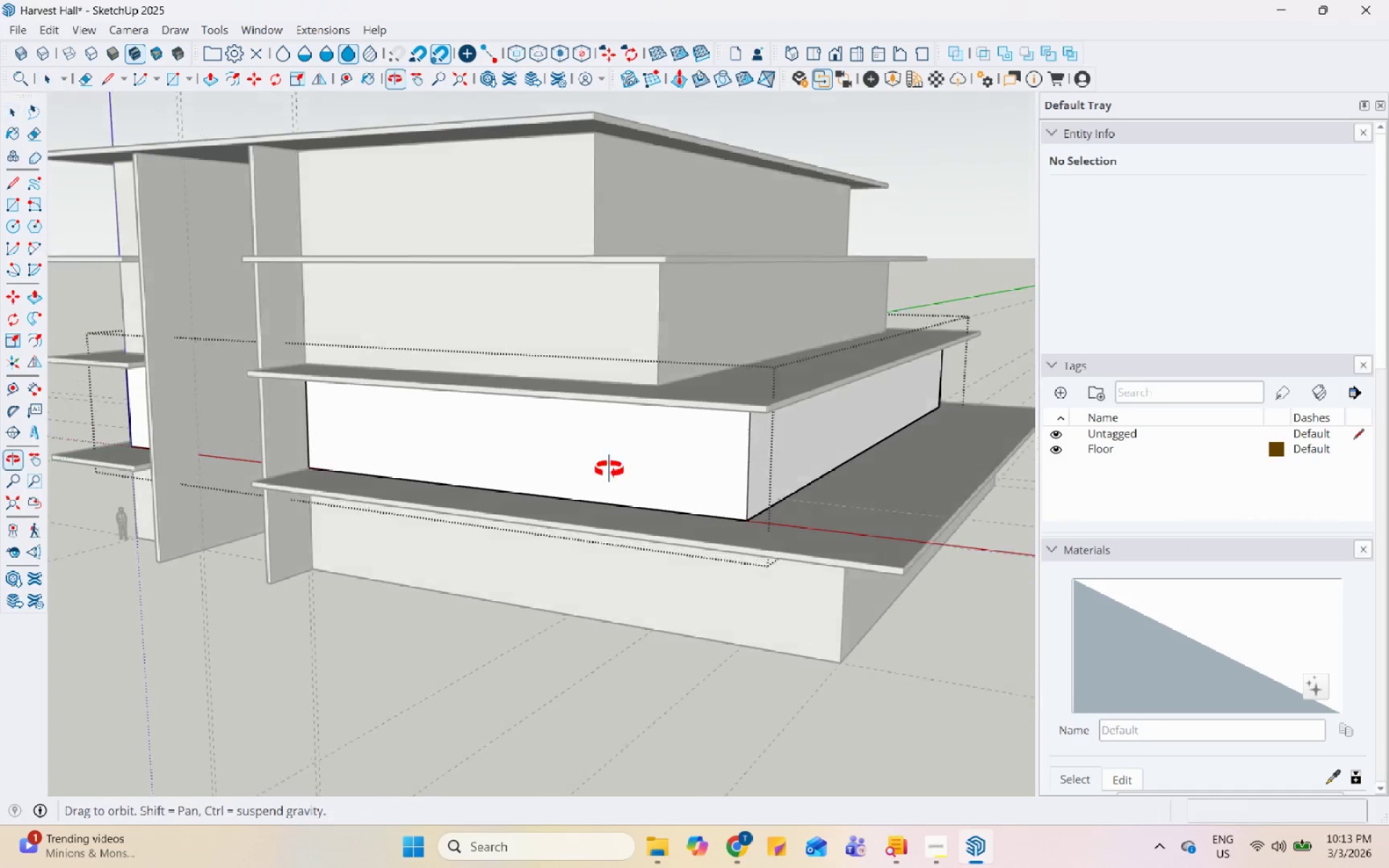 
scroll: coordinate [749, 524], scroll_direction: up, amount: 1.0
 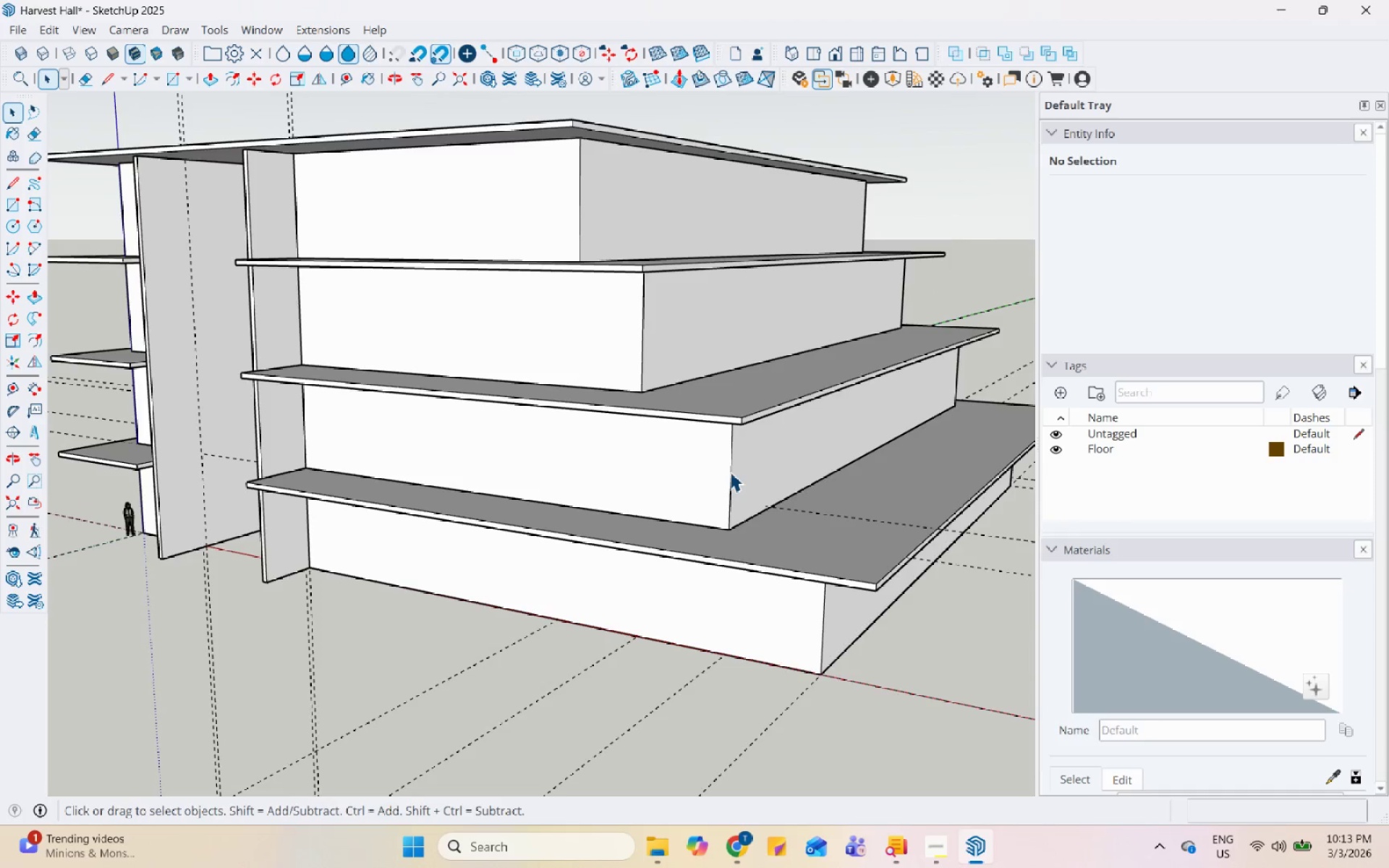 
key(Escape)
 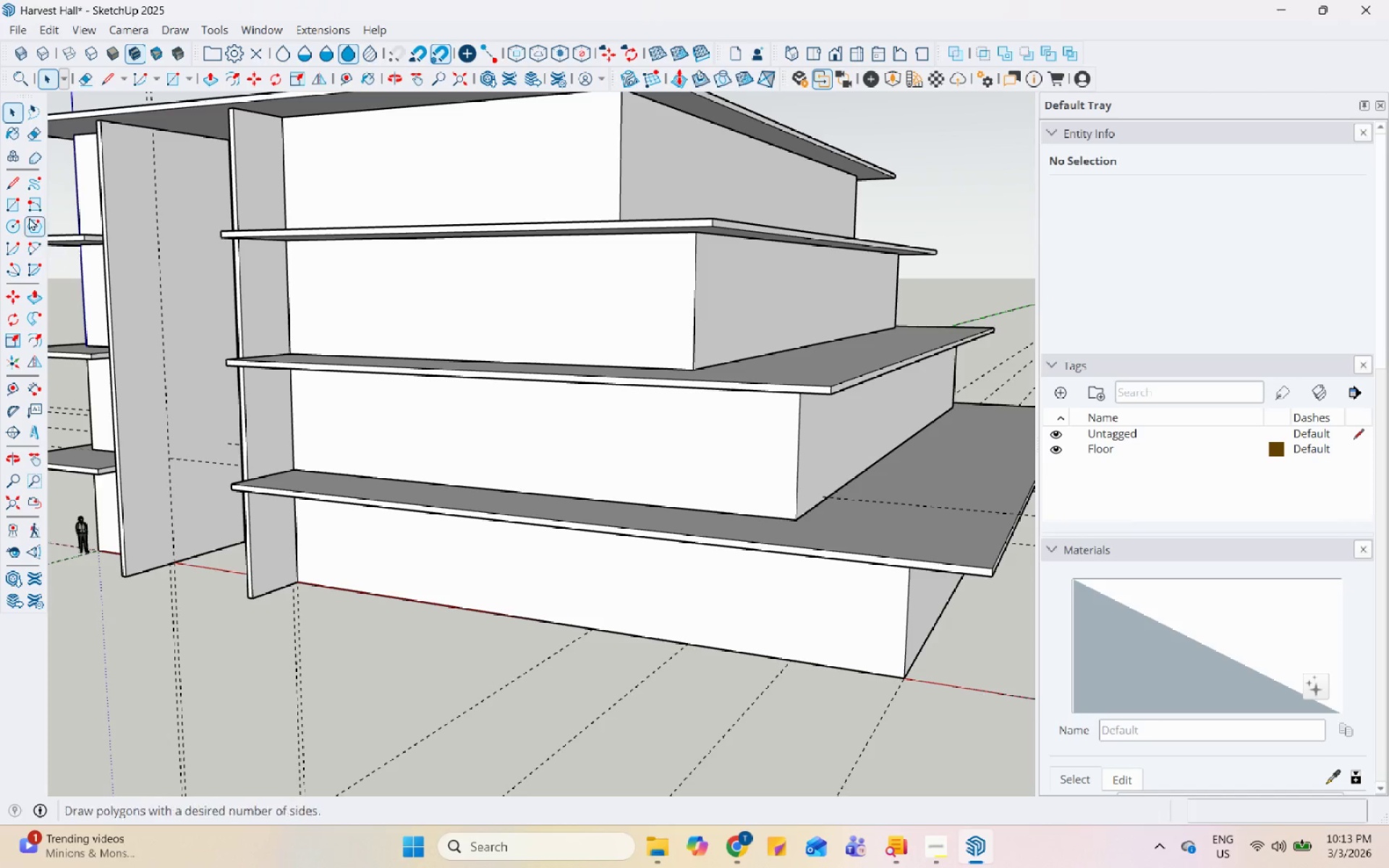 
scroll: coordinate [497, 442], scroll_direction: up, amount: 1.0
 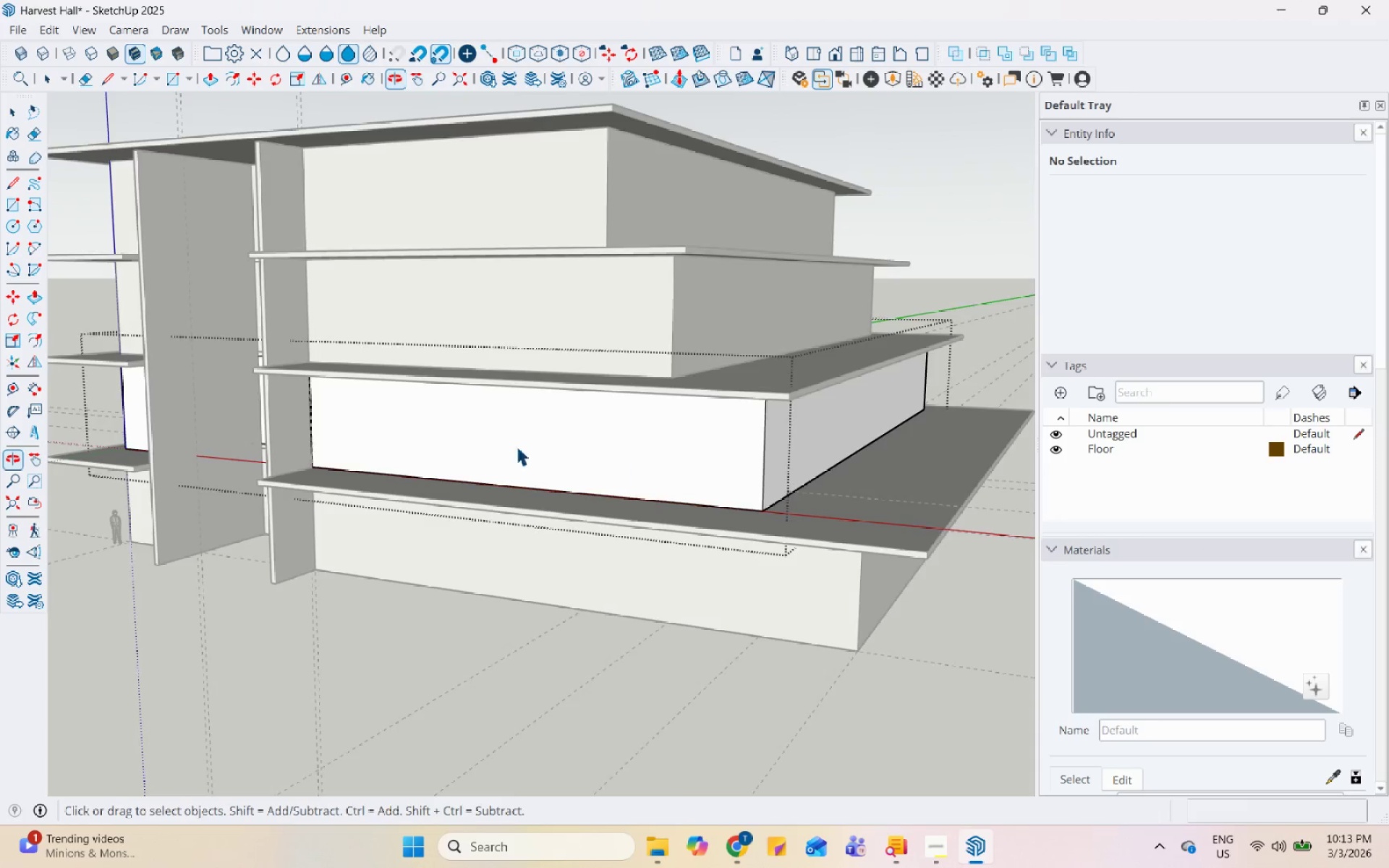 
left_click_drag(start_coordinate=[12, 204], to_coordinate=[17, 205])
 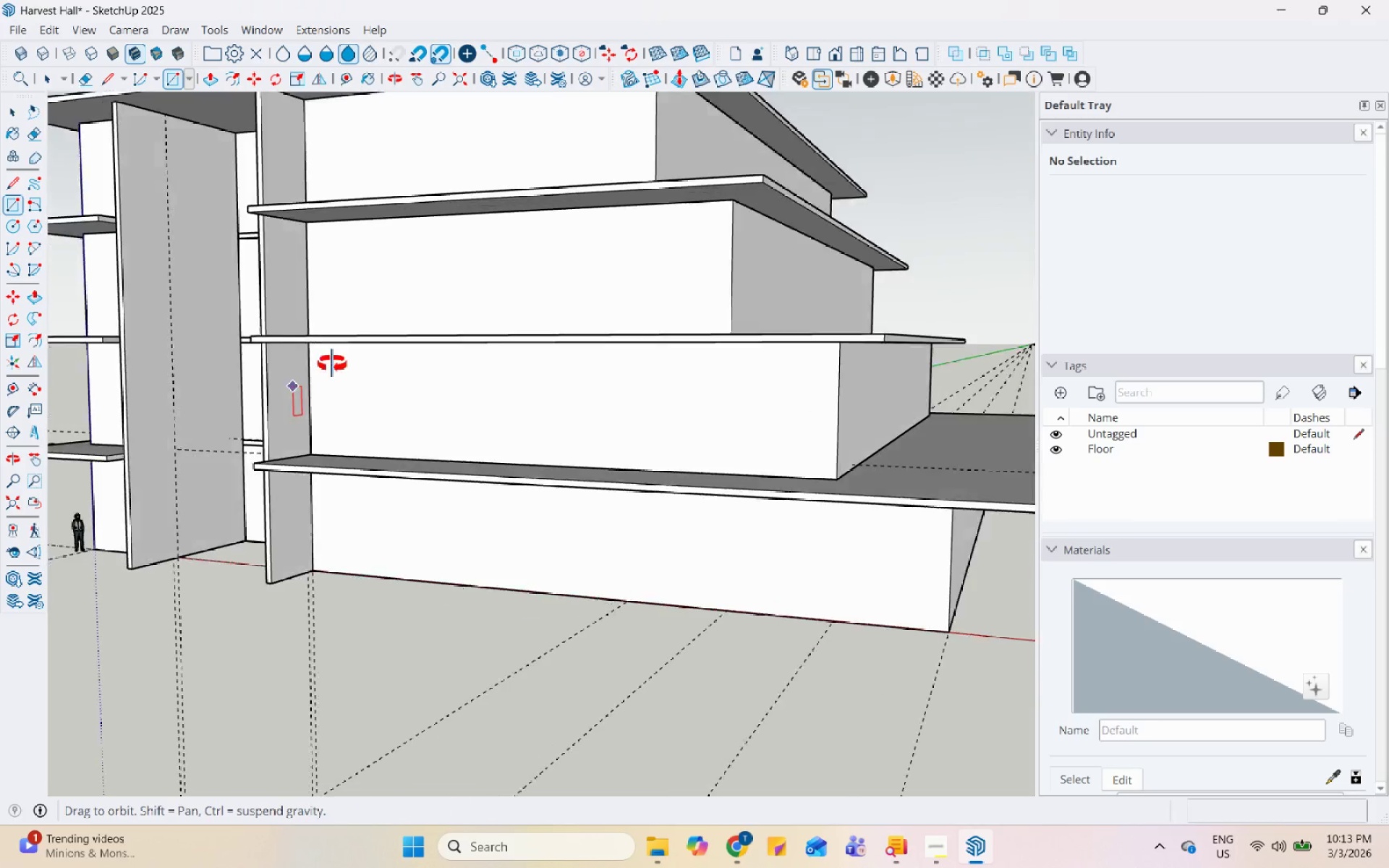 
scroll: coordinate [347, 365], scroll_direction: up, amount: 6.0
 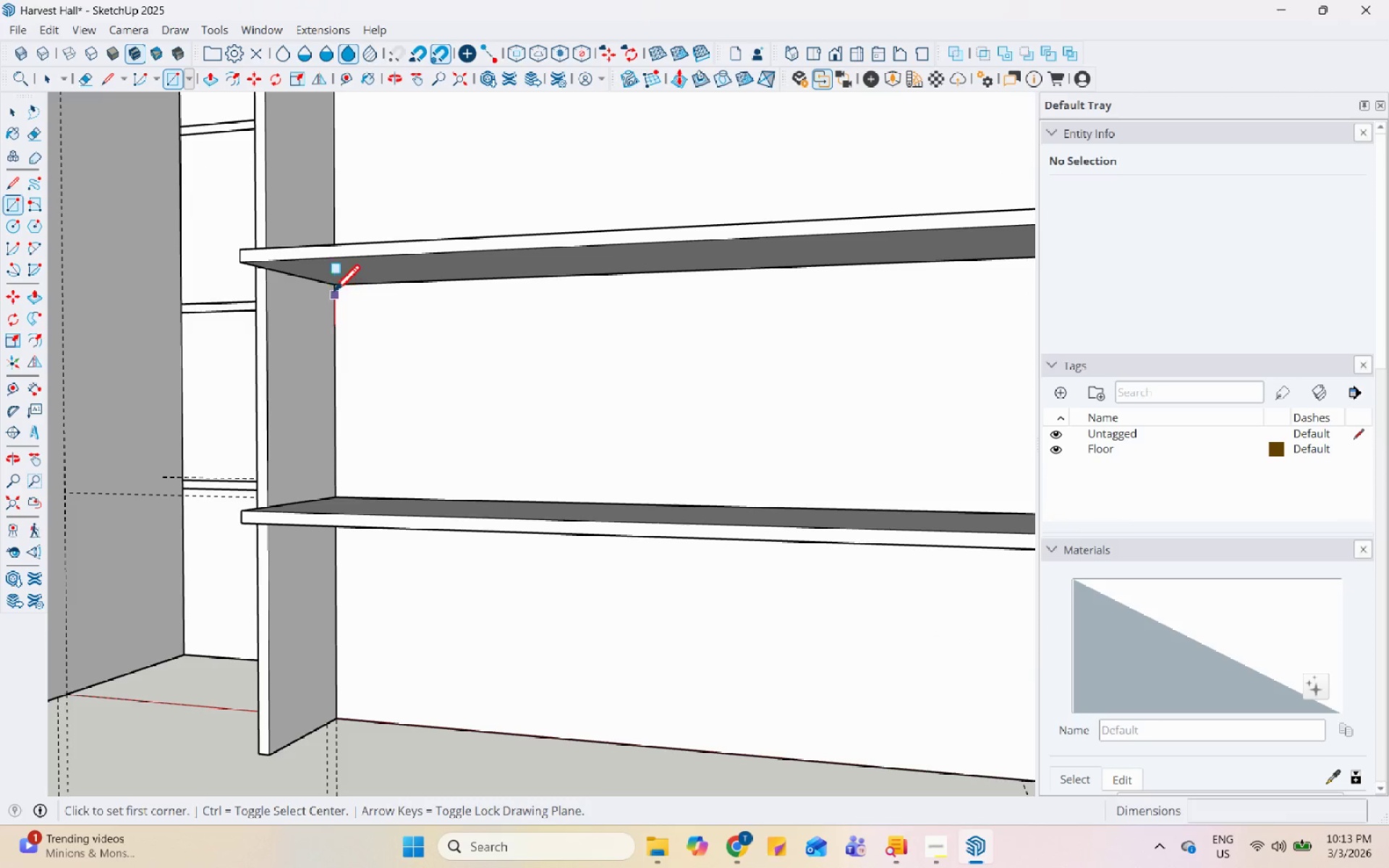 
left_click([333, 292])
 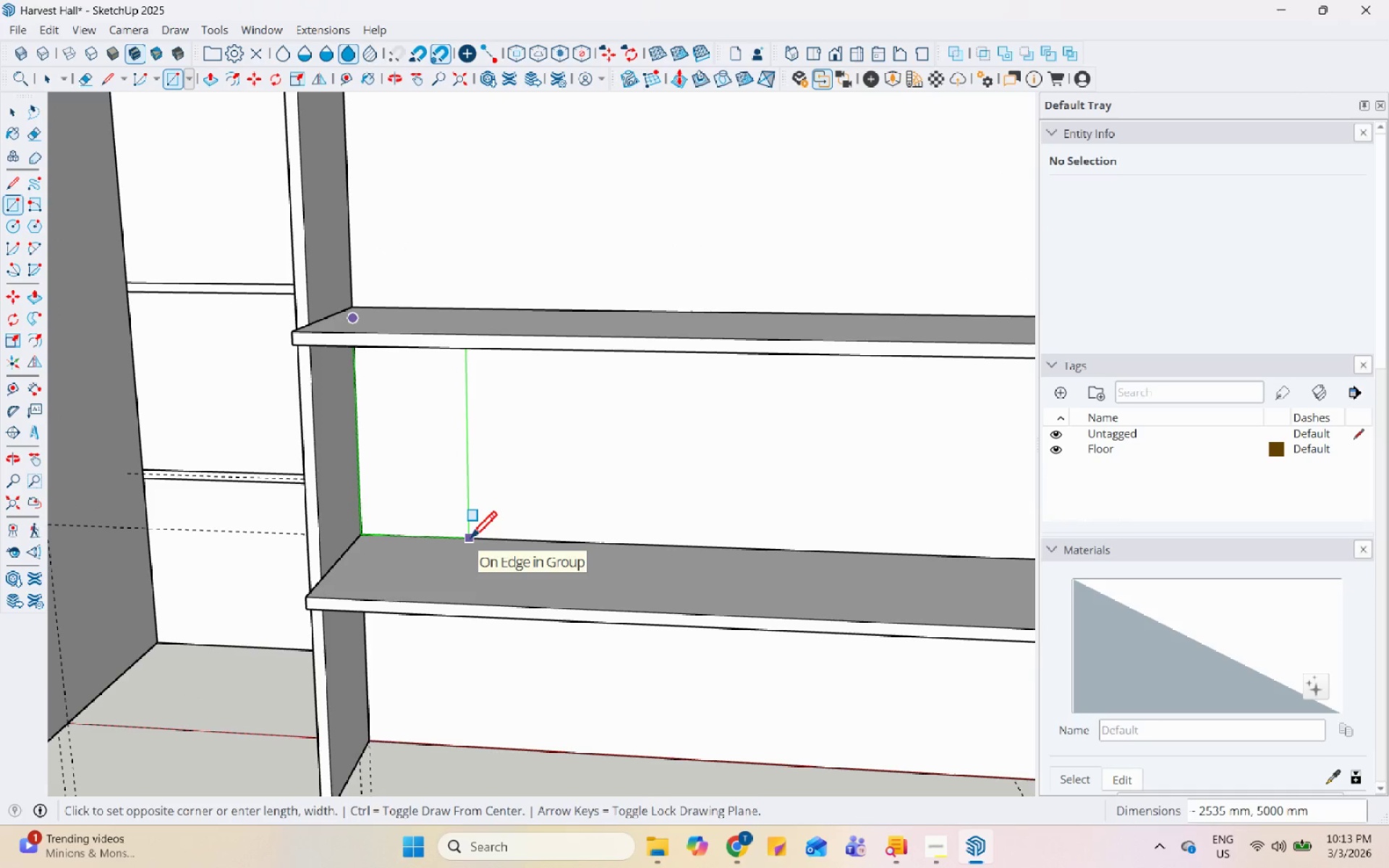 
wait(6.17)
 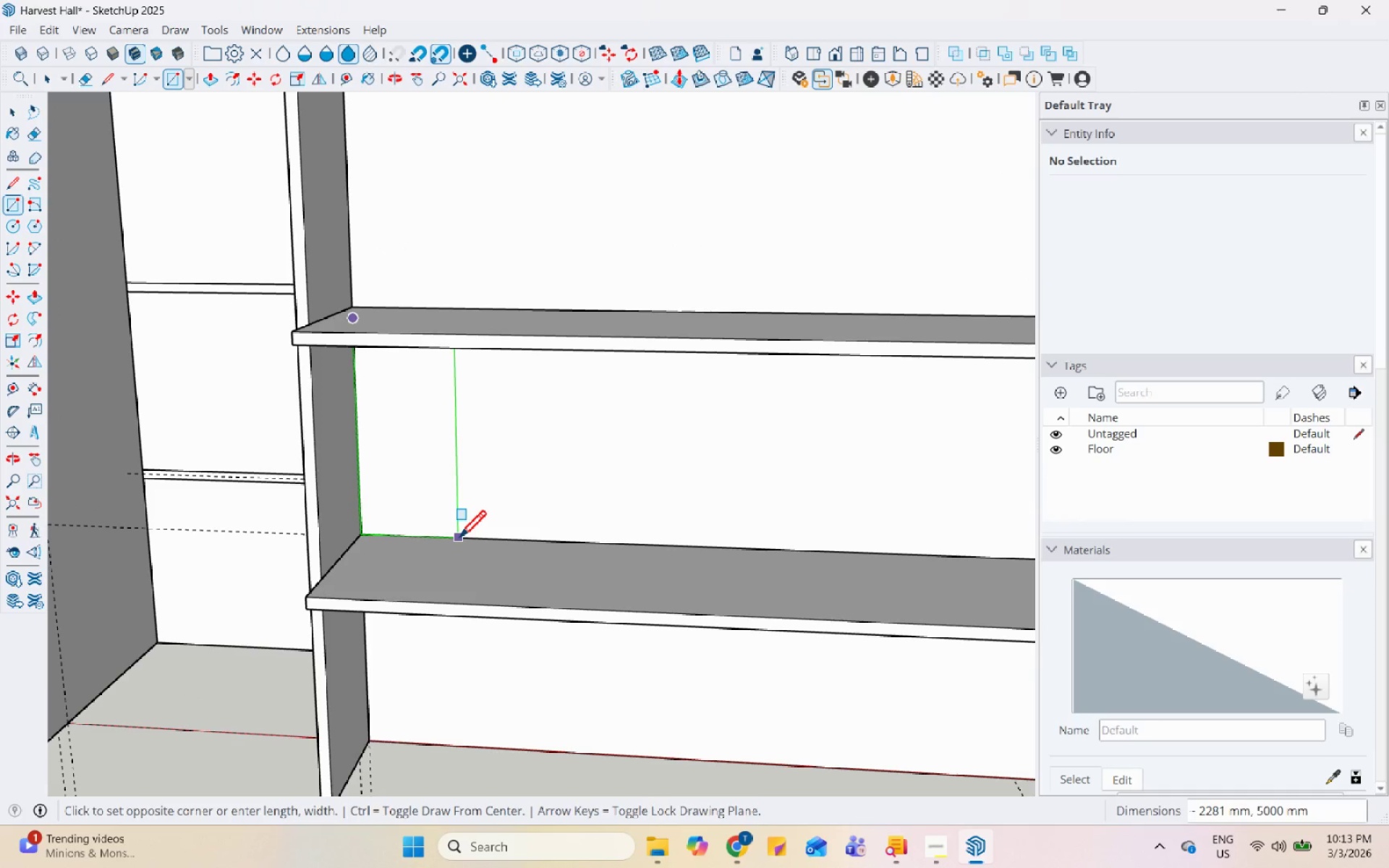 
scroll: coordinate [473, 541], scroll_direction: down, amount: 1.0
 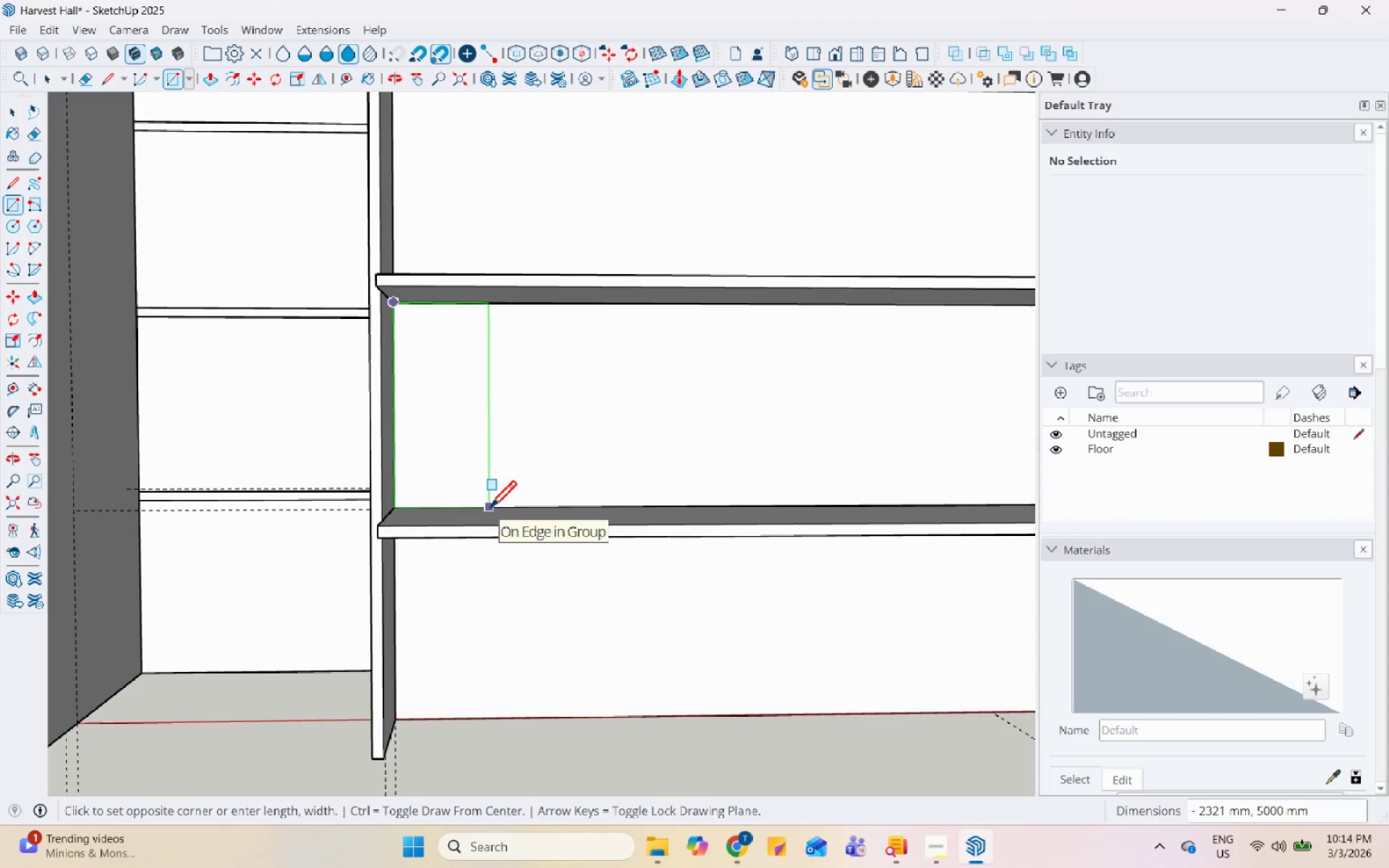 
scroll: coordinate [482, 529], scroll_direction: up, amount: 2.0
 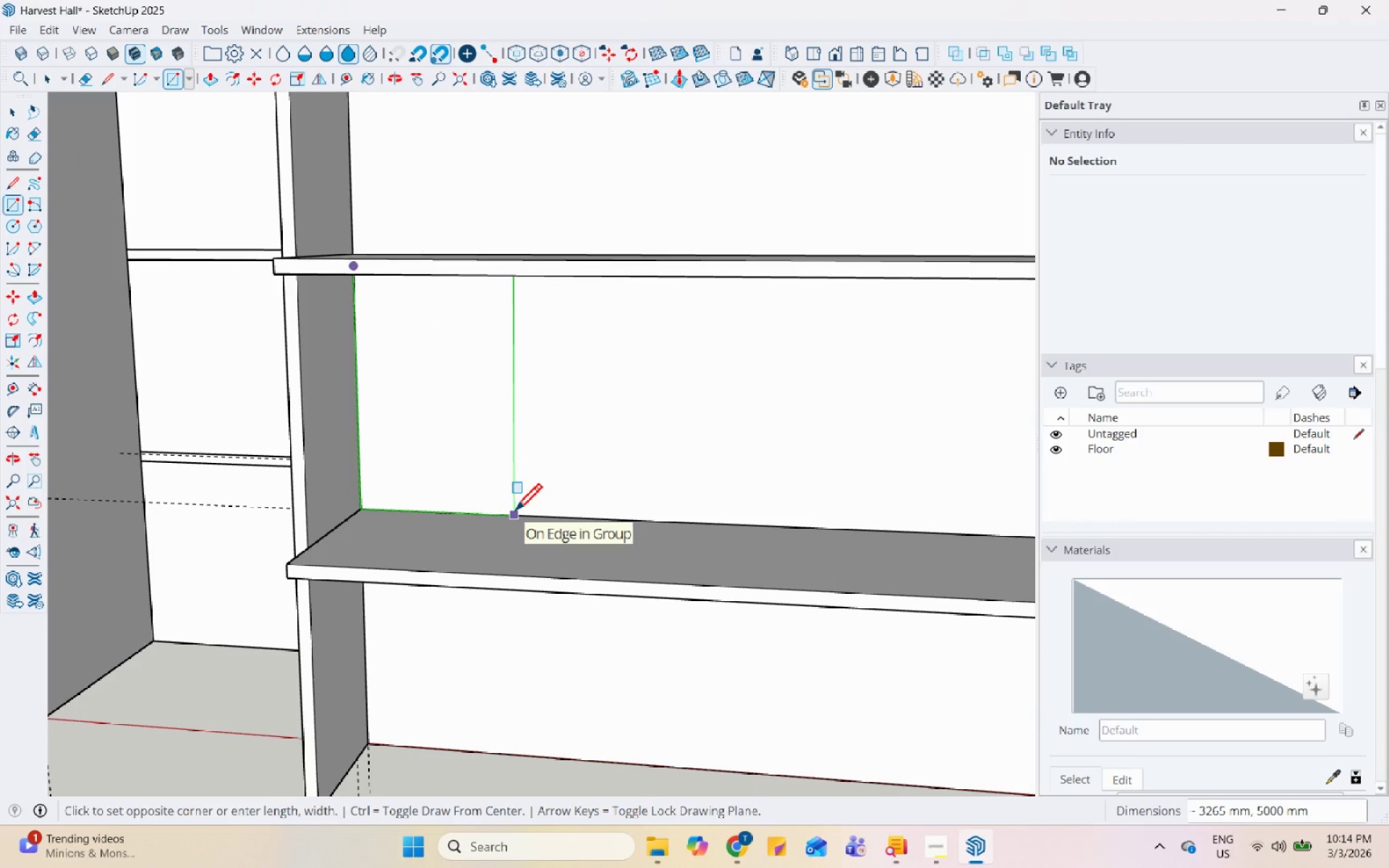 
wait(6.0)
 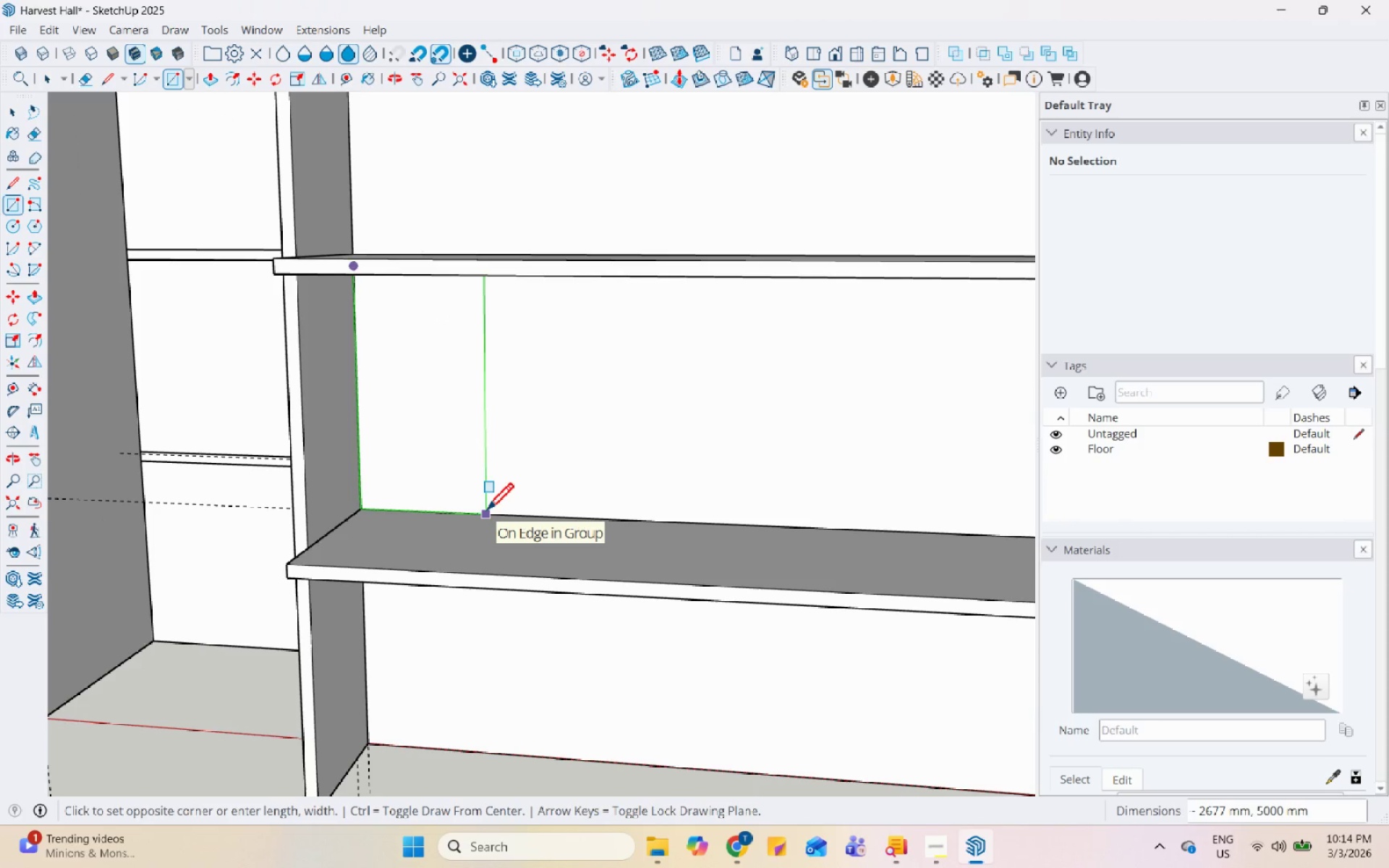 
key(Numpad2)
 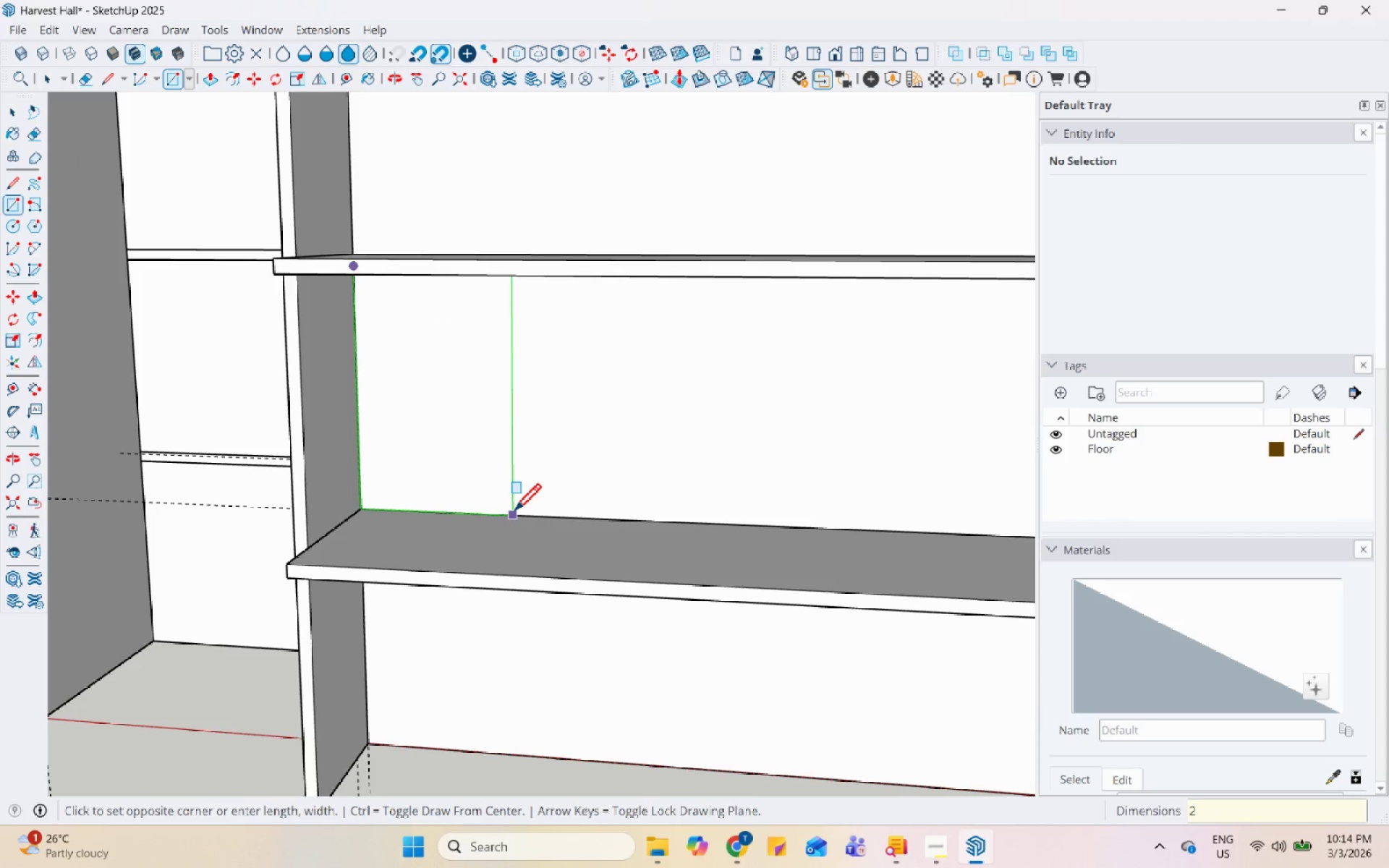 
key(Numpad5)
 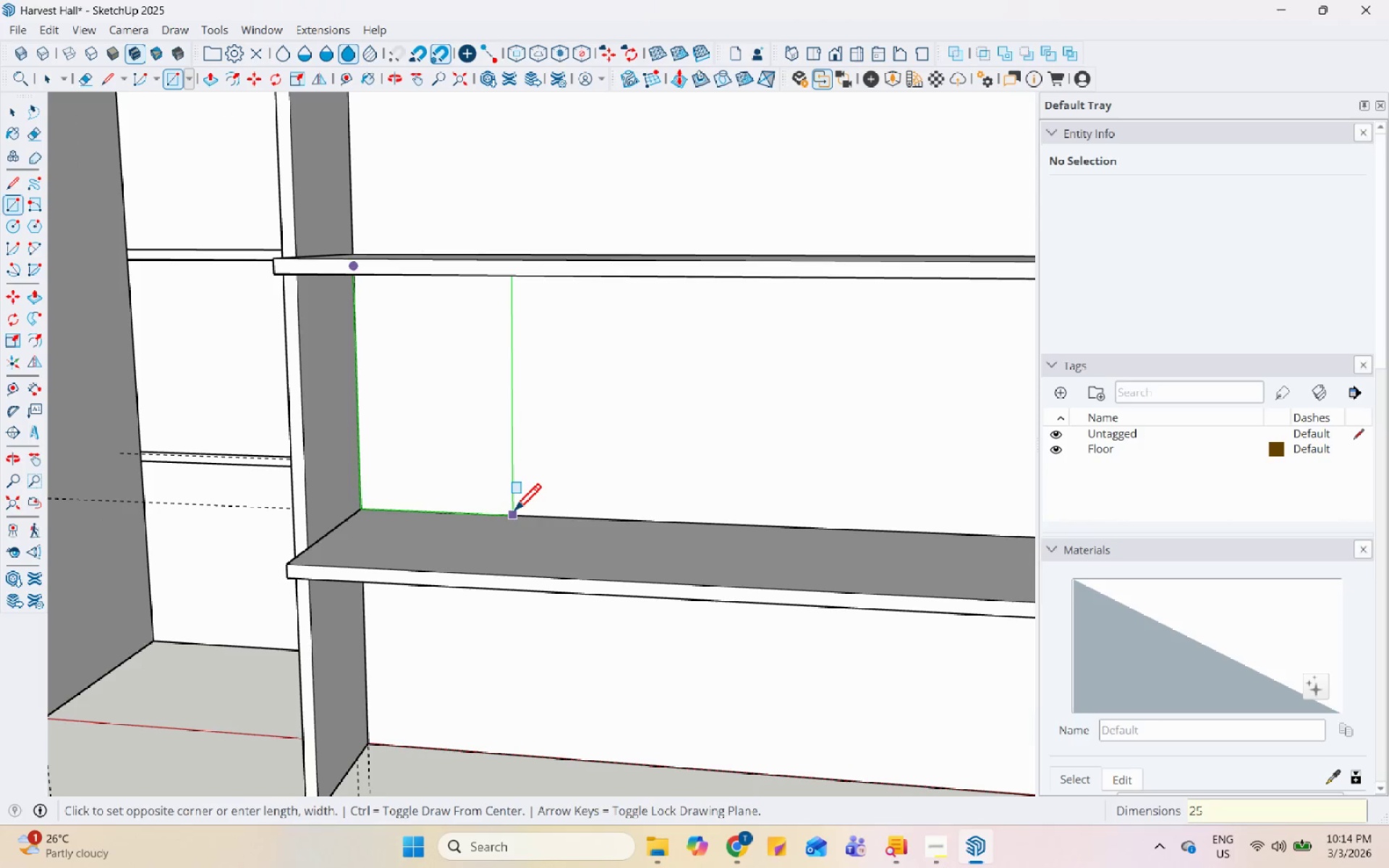 
key(Numpad0)
 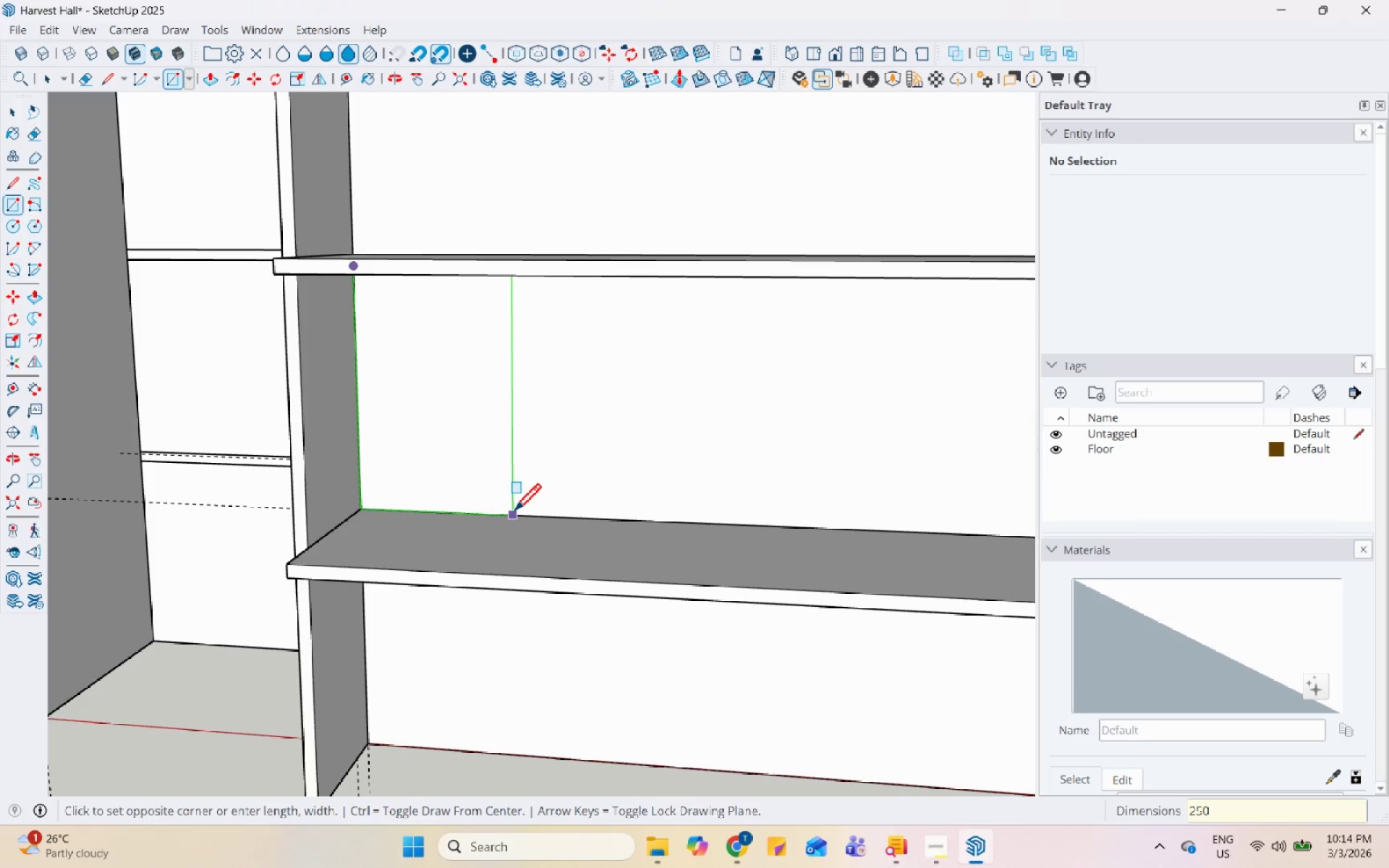 
key(Numpad0)
 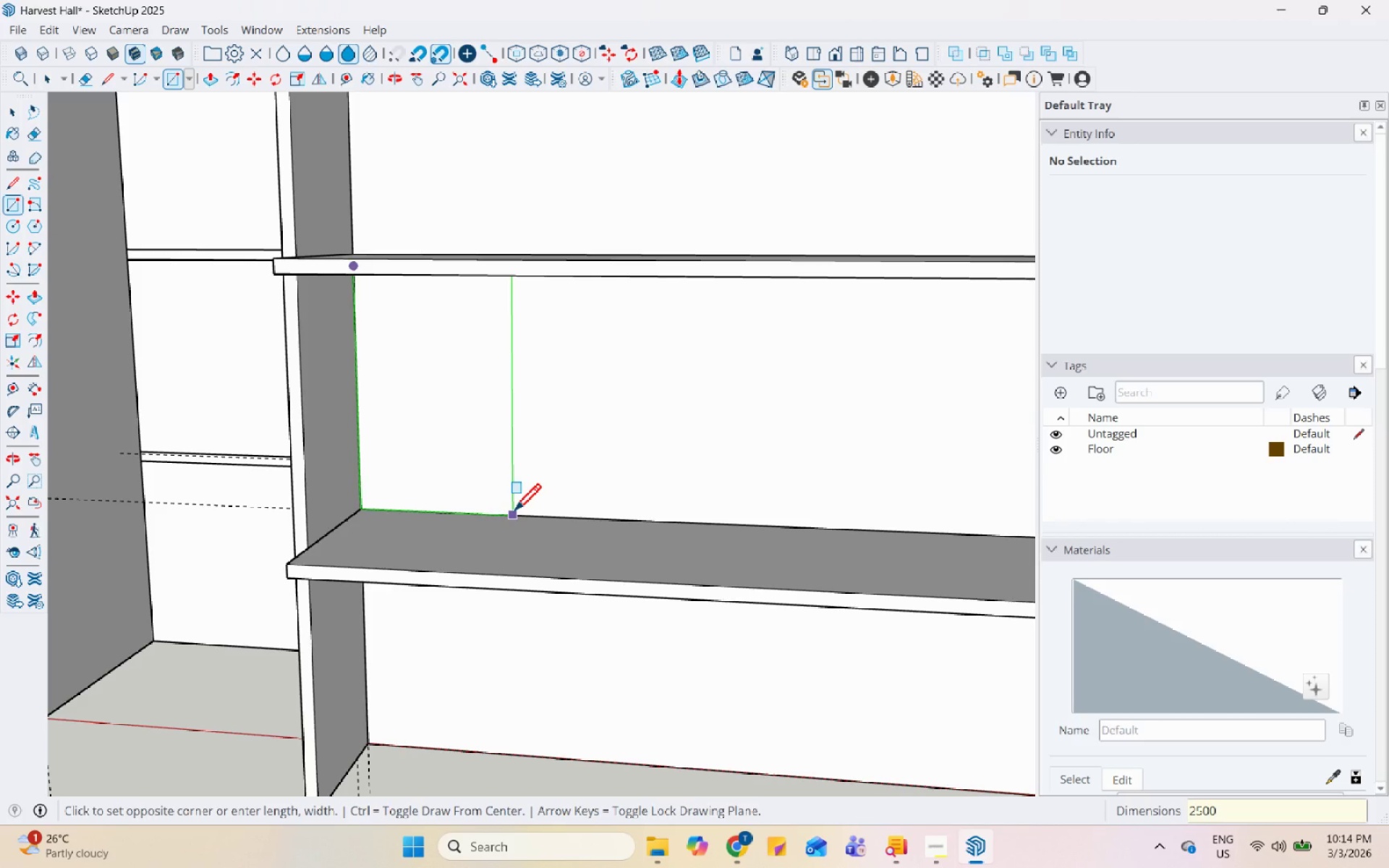 
key(Comma)
 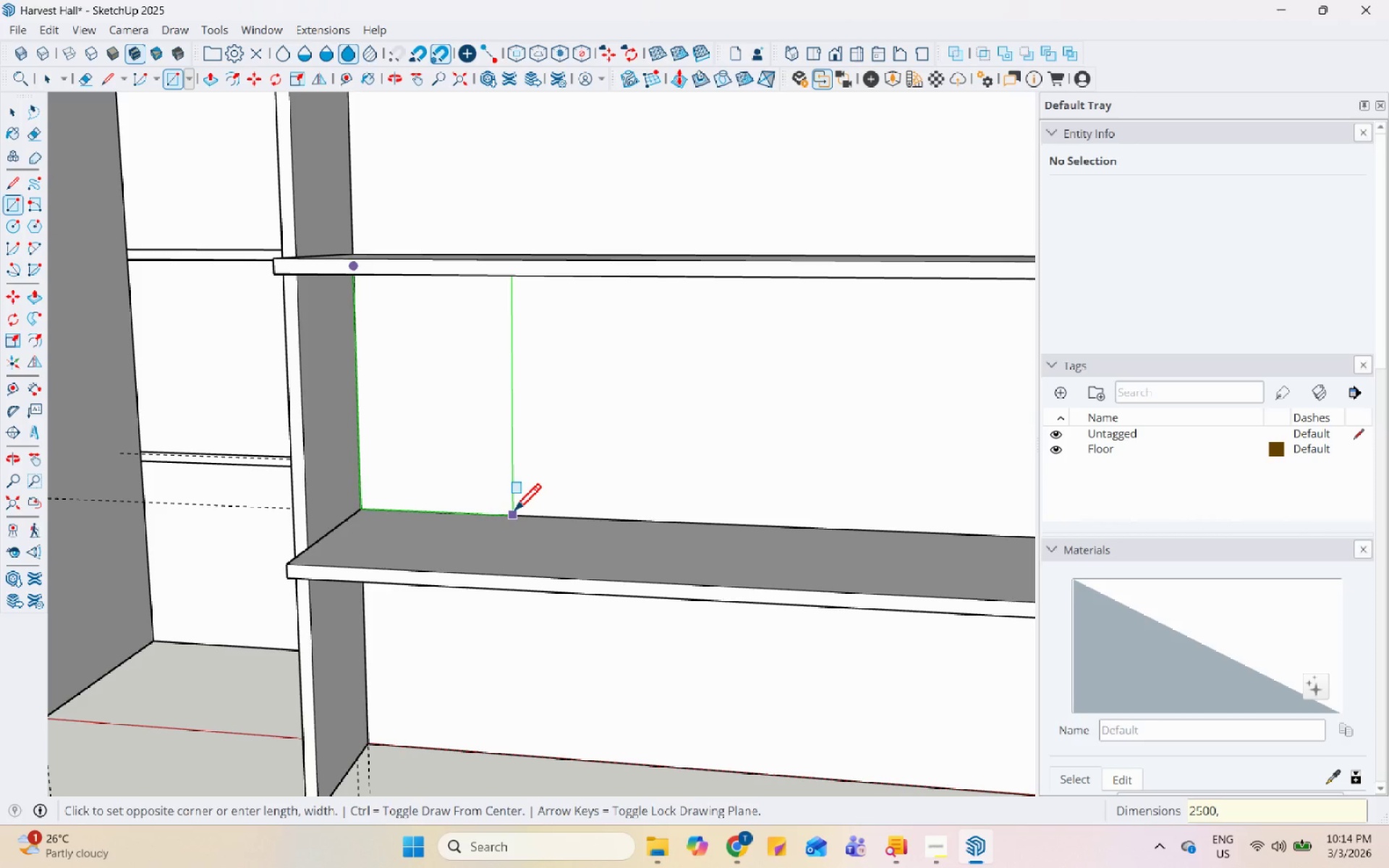 
key(Numpad5)
 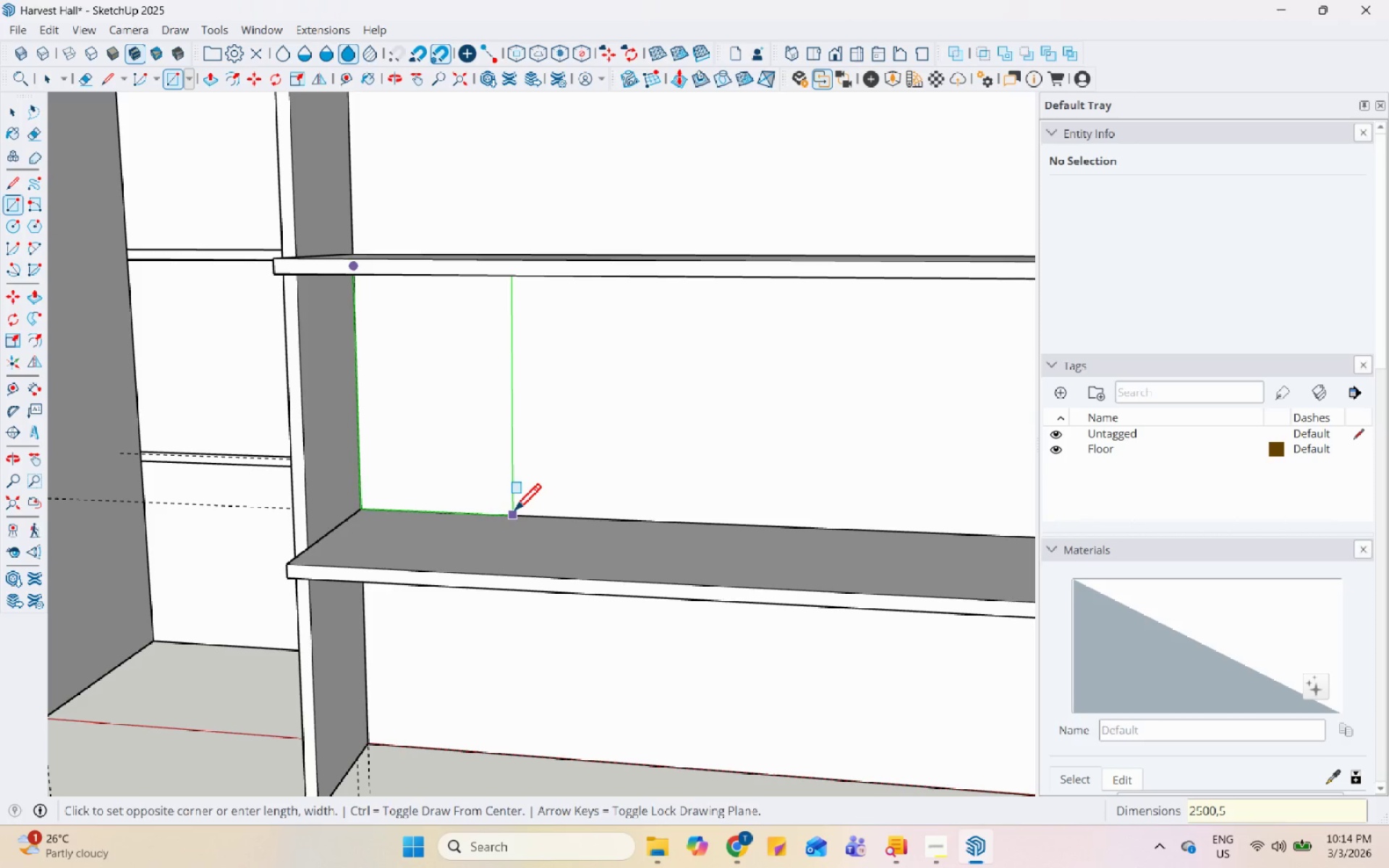 
key(Numpad0)
 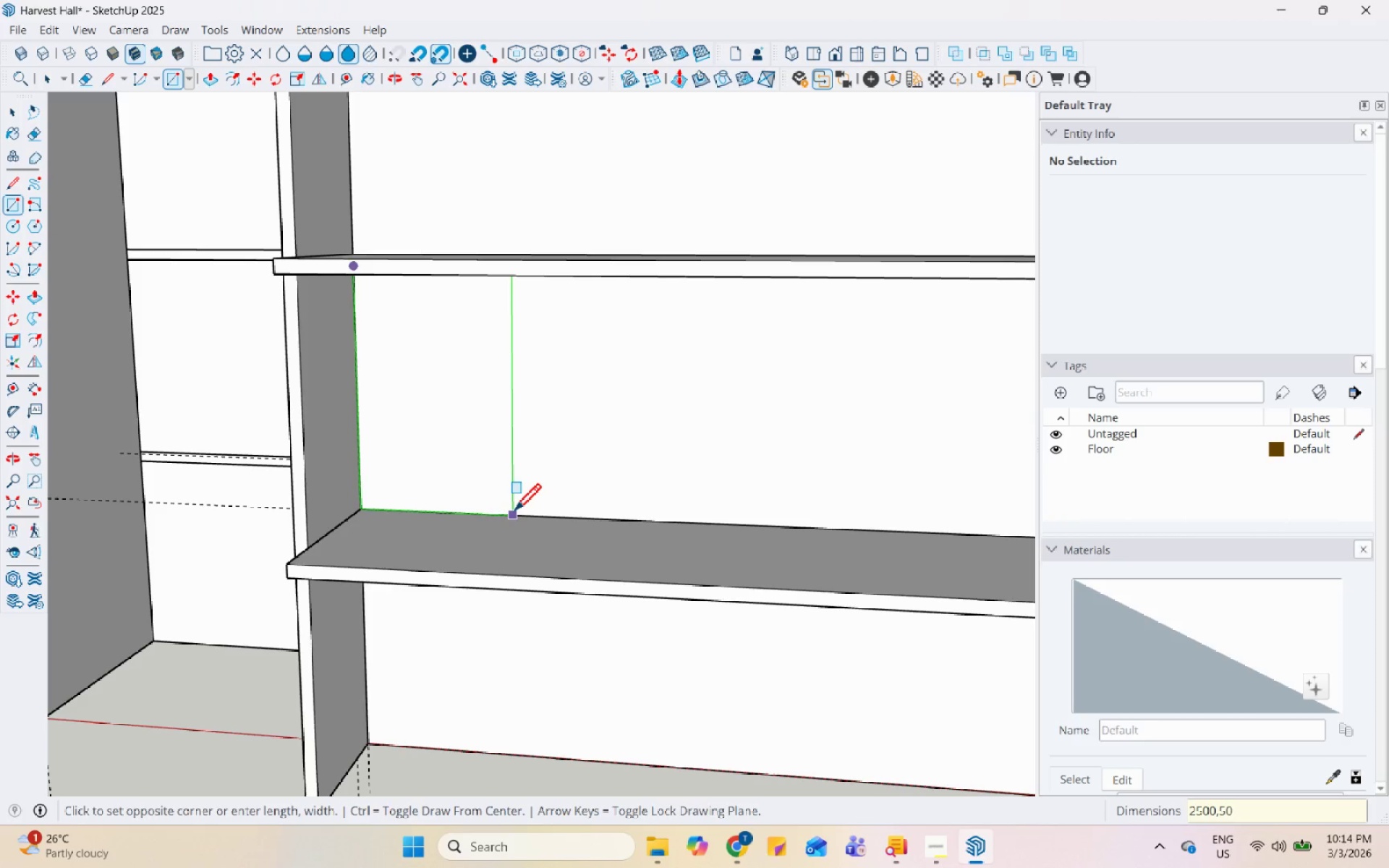 
key(Numpad0)
 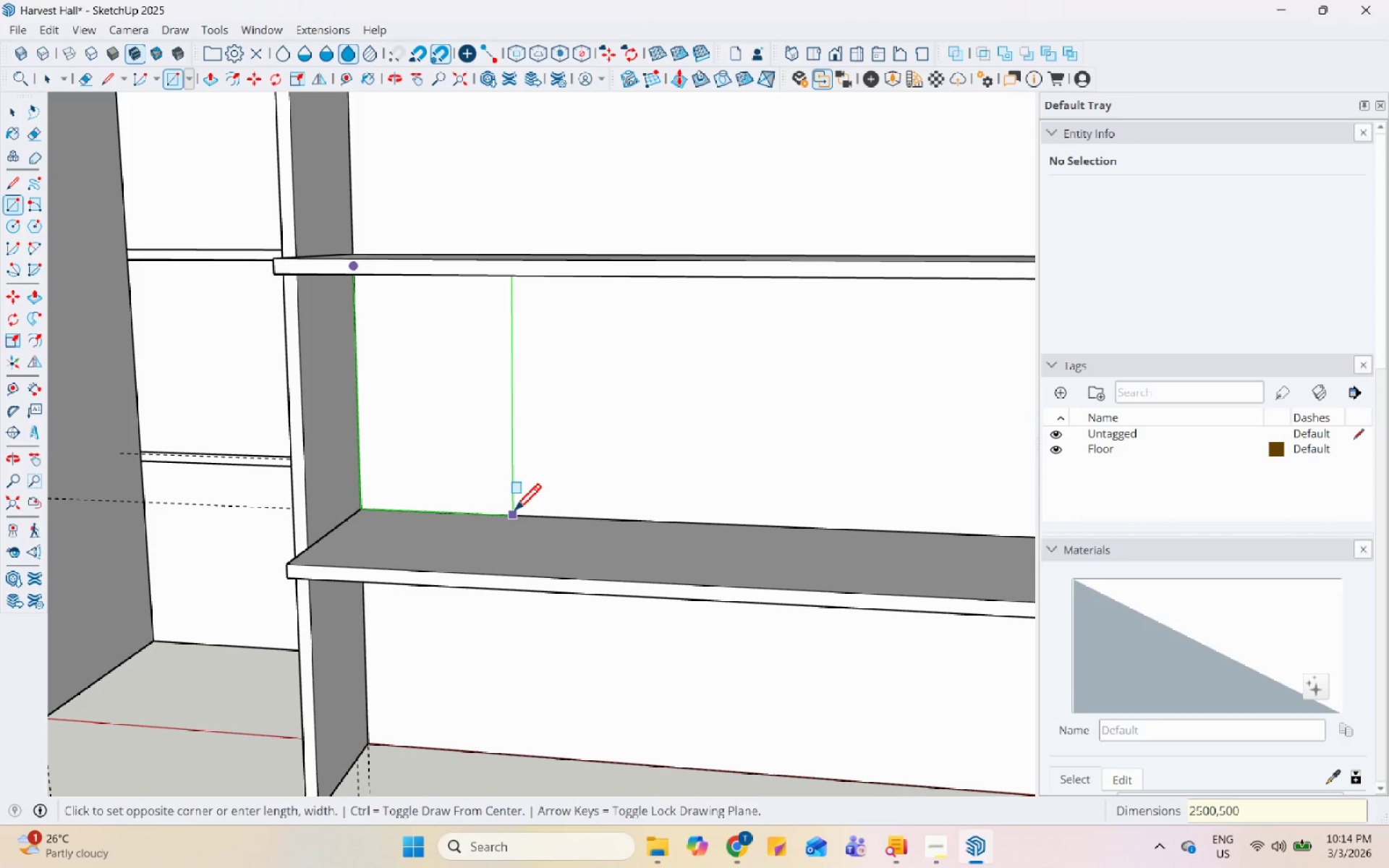 
key(Numpad0)
 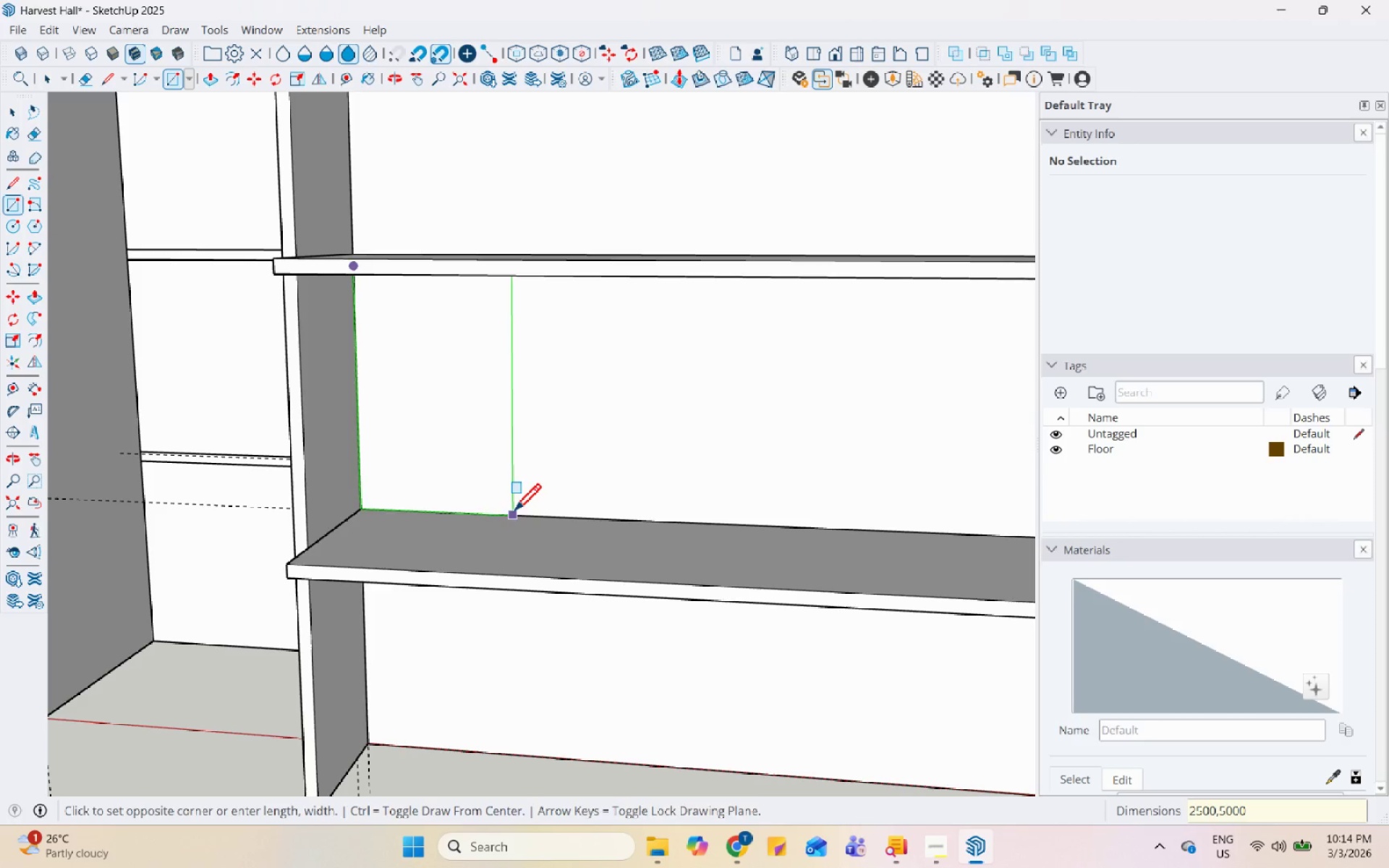 
key(Enter)
 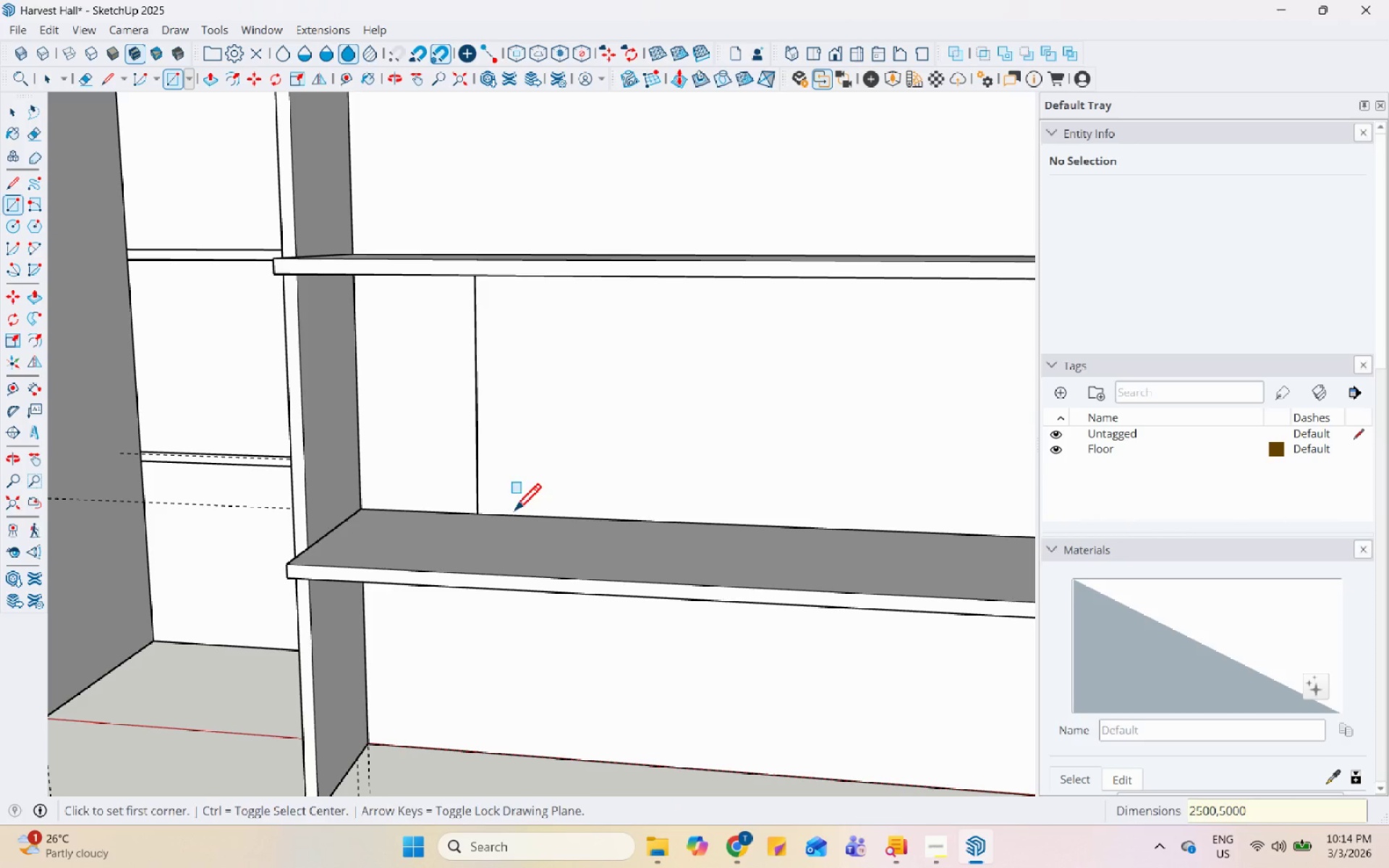 
key(Space)
 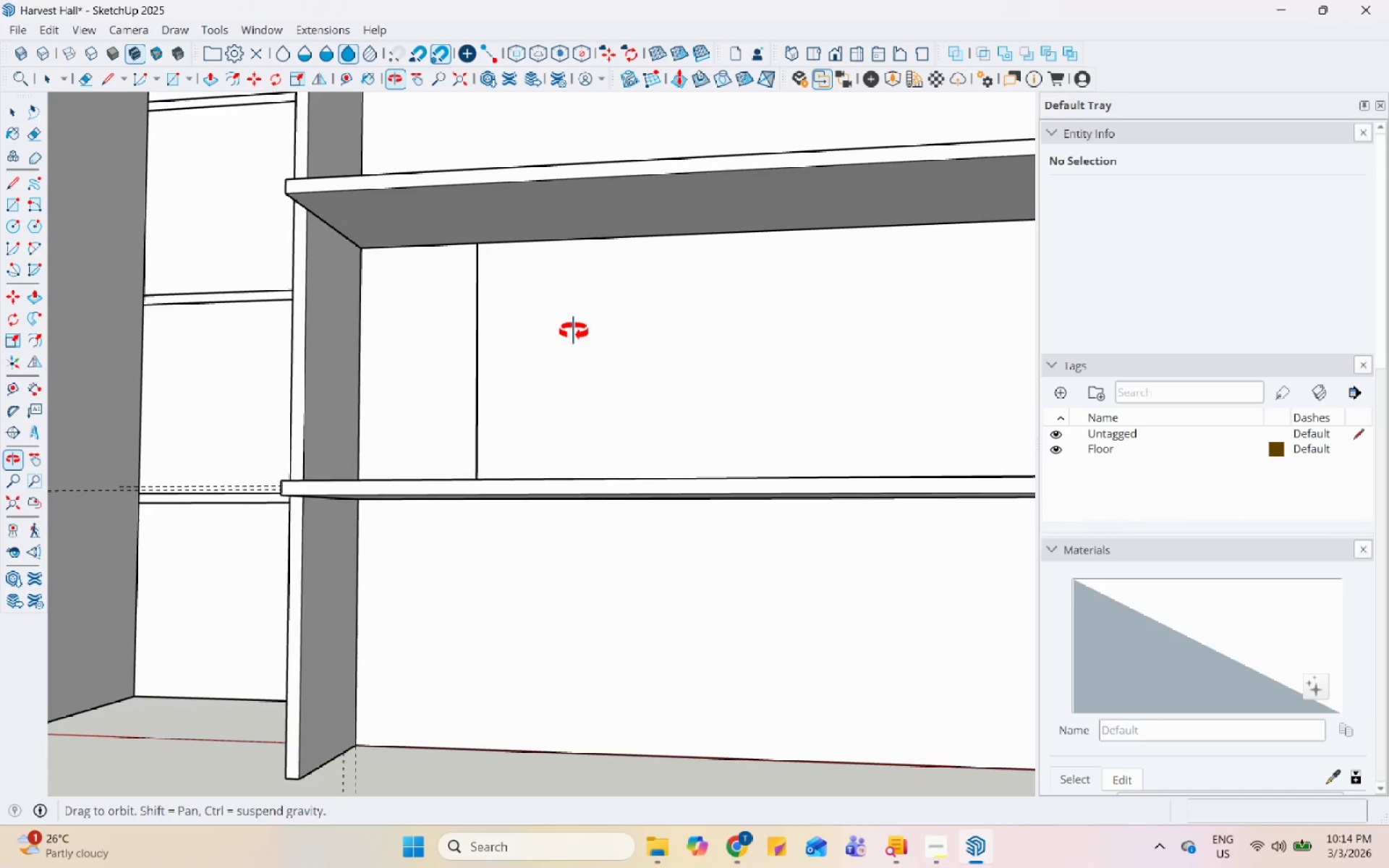 
scroll: coordinate [437, 482], scroll_direction: down, amount: 14.0
 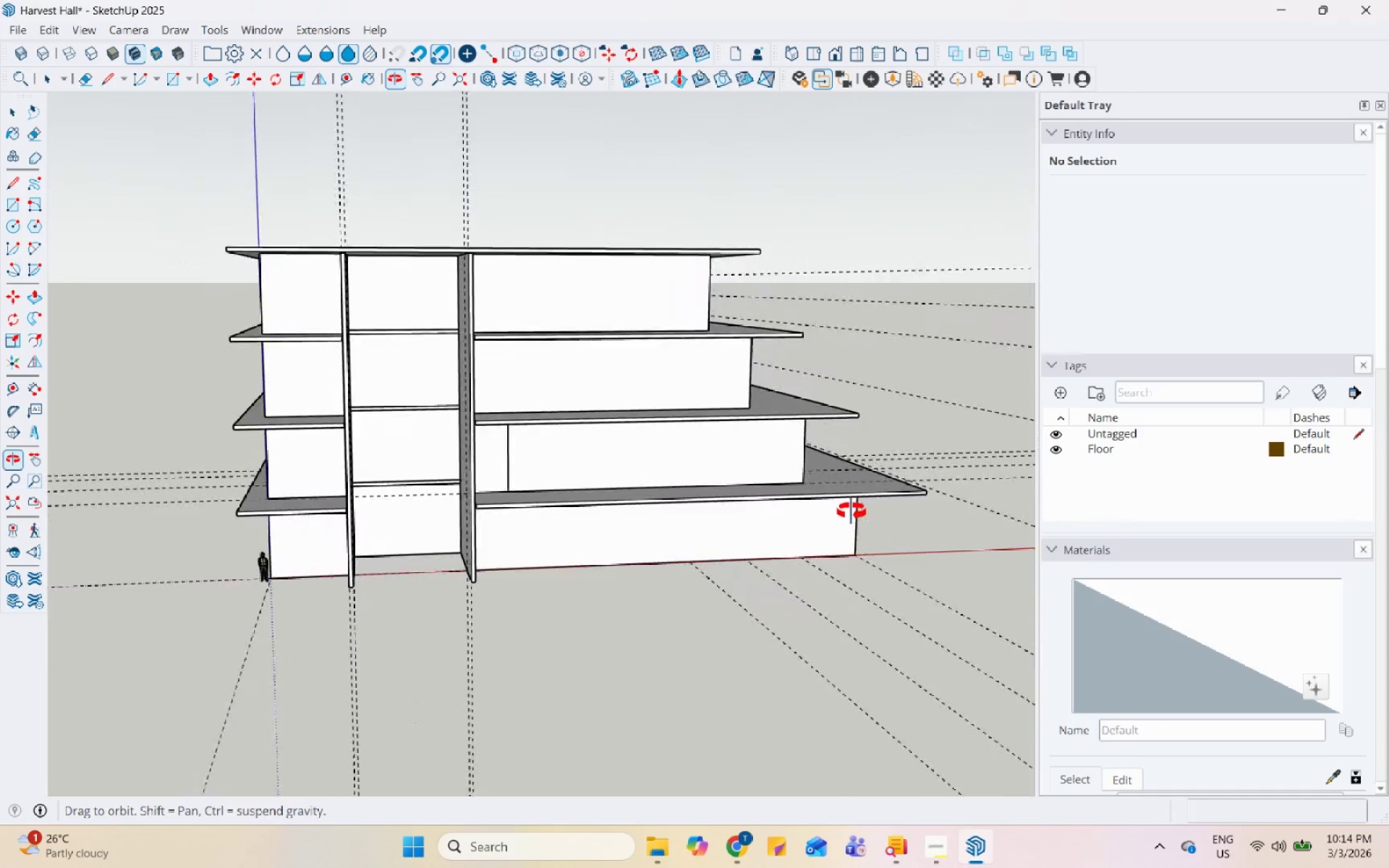 
wait(5.73)
 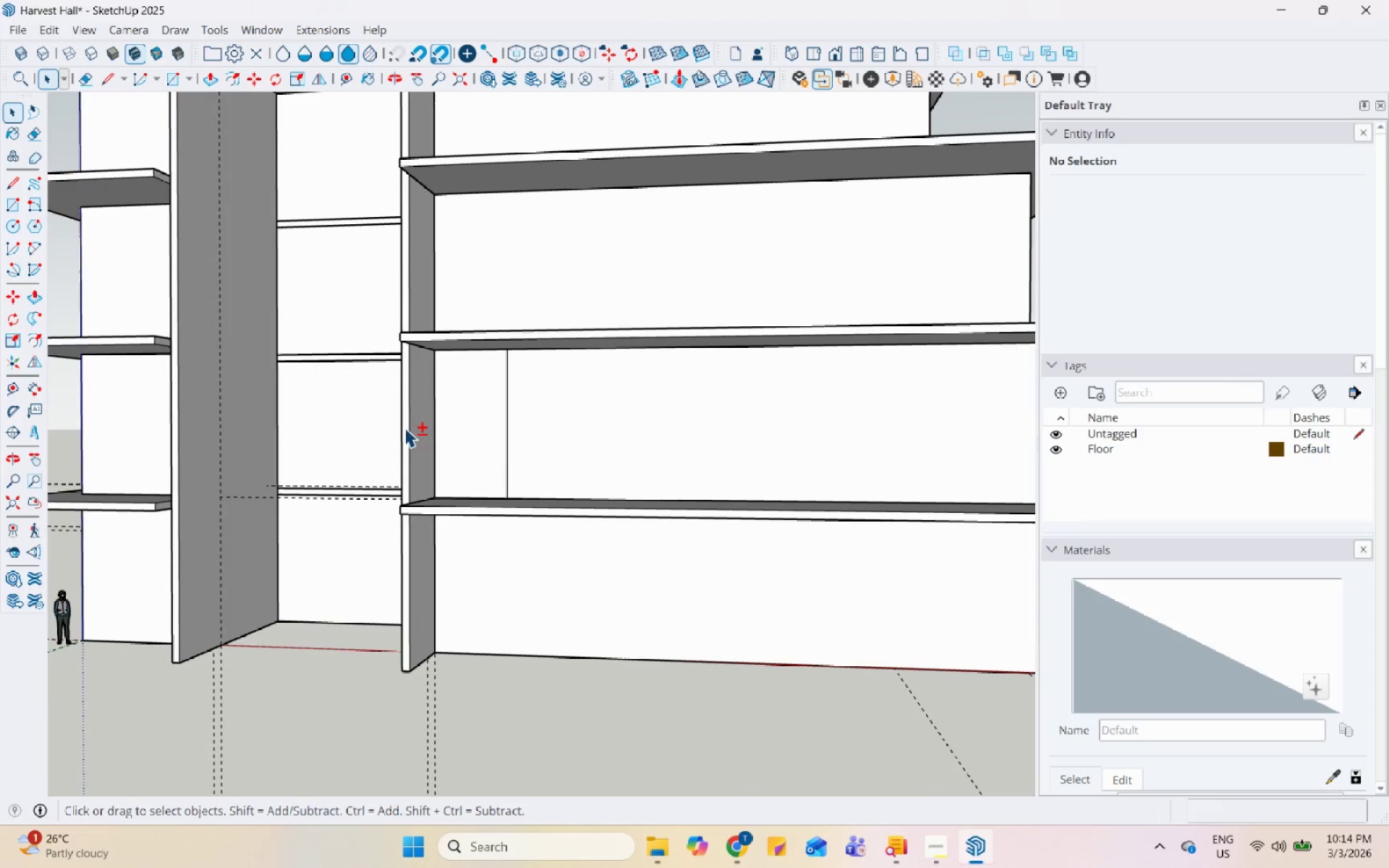 
key(Shift+ShiftLeft)
 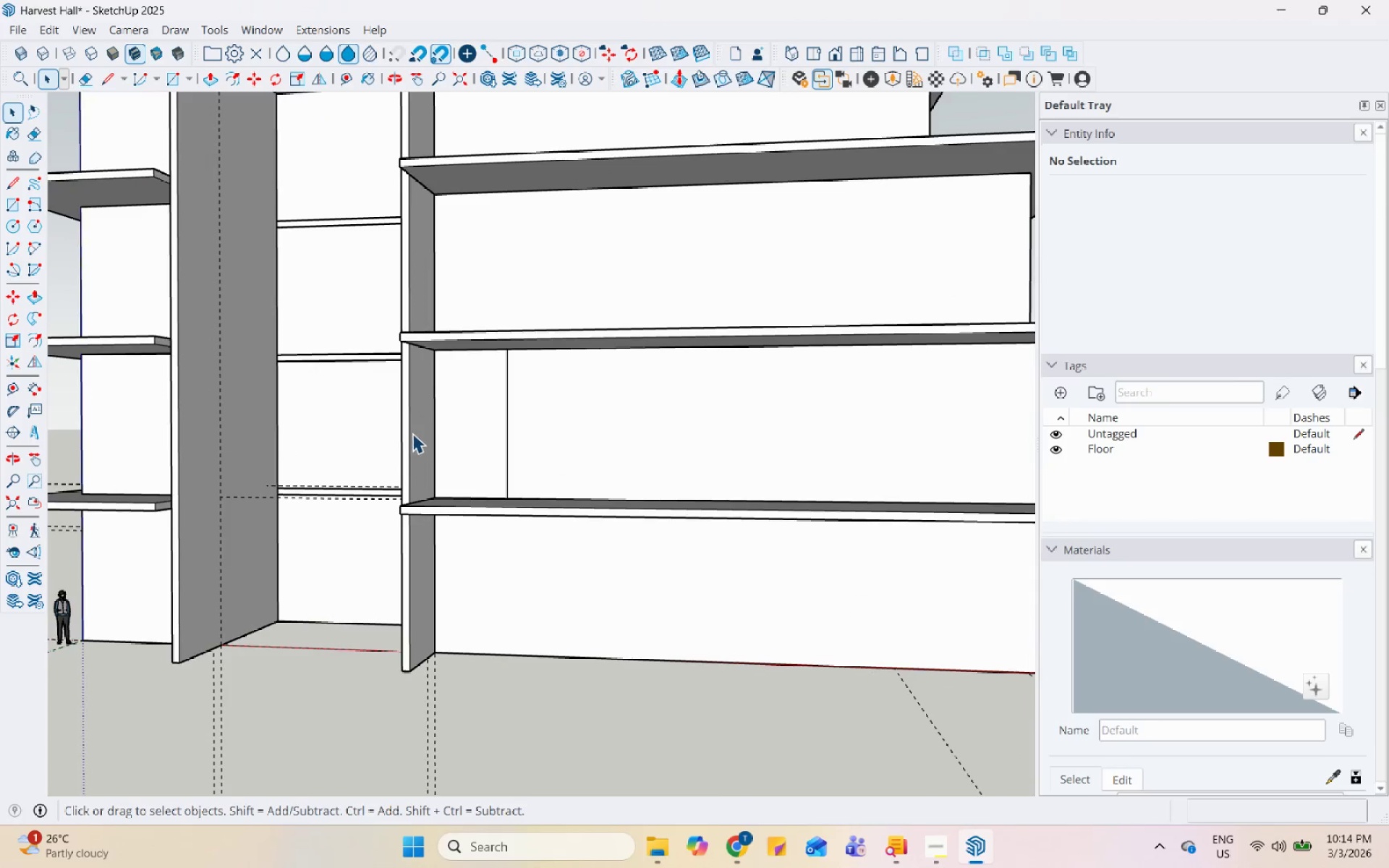 
scroll: coordinate [385, 430], scroll_direction: up, amount: 6.0
 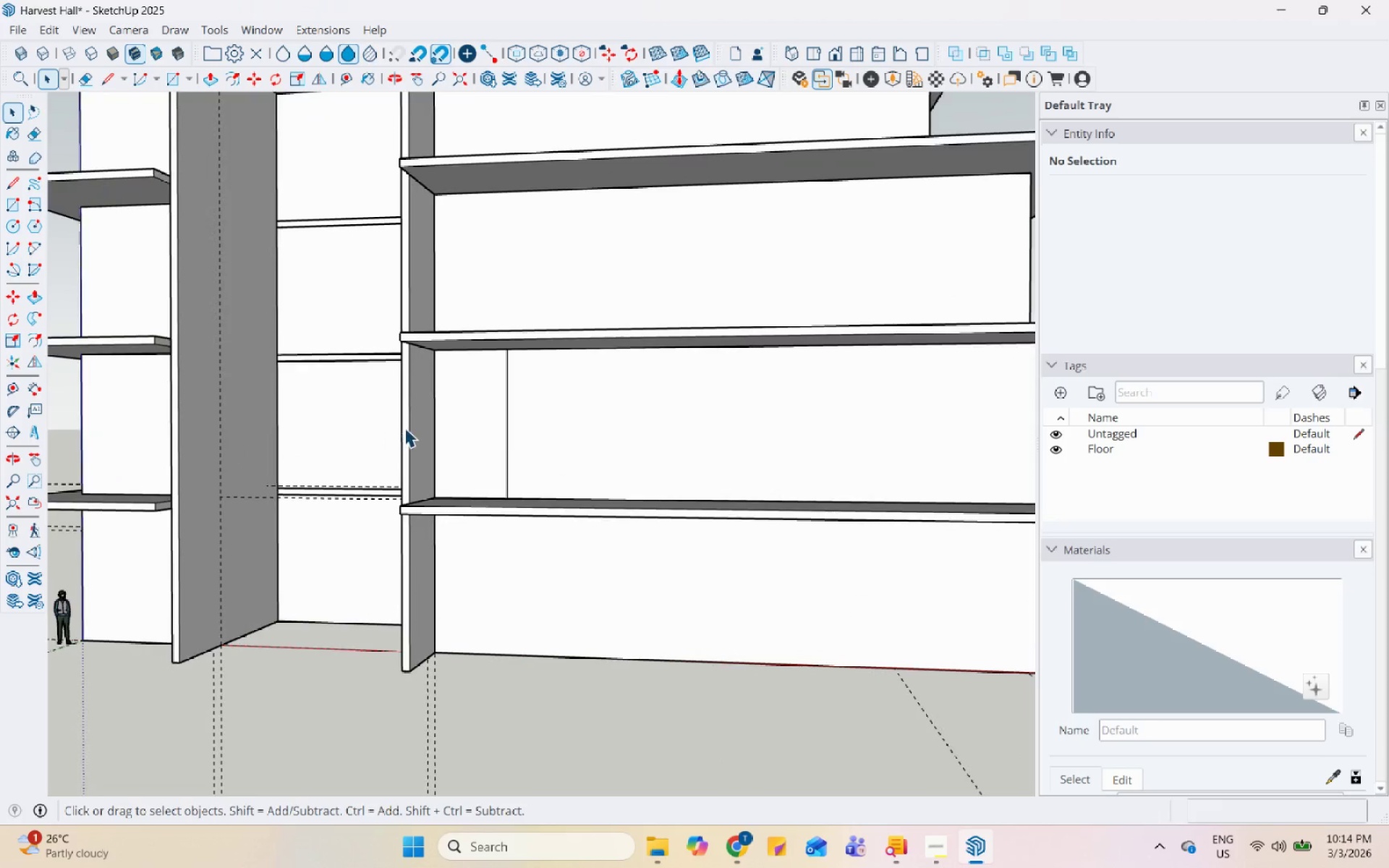 
key(Control+Z)
 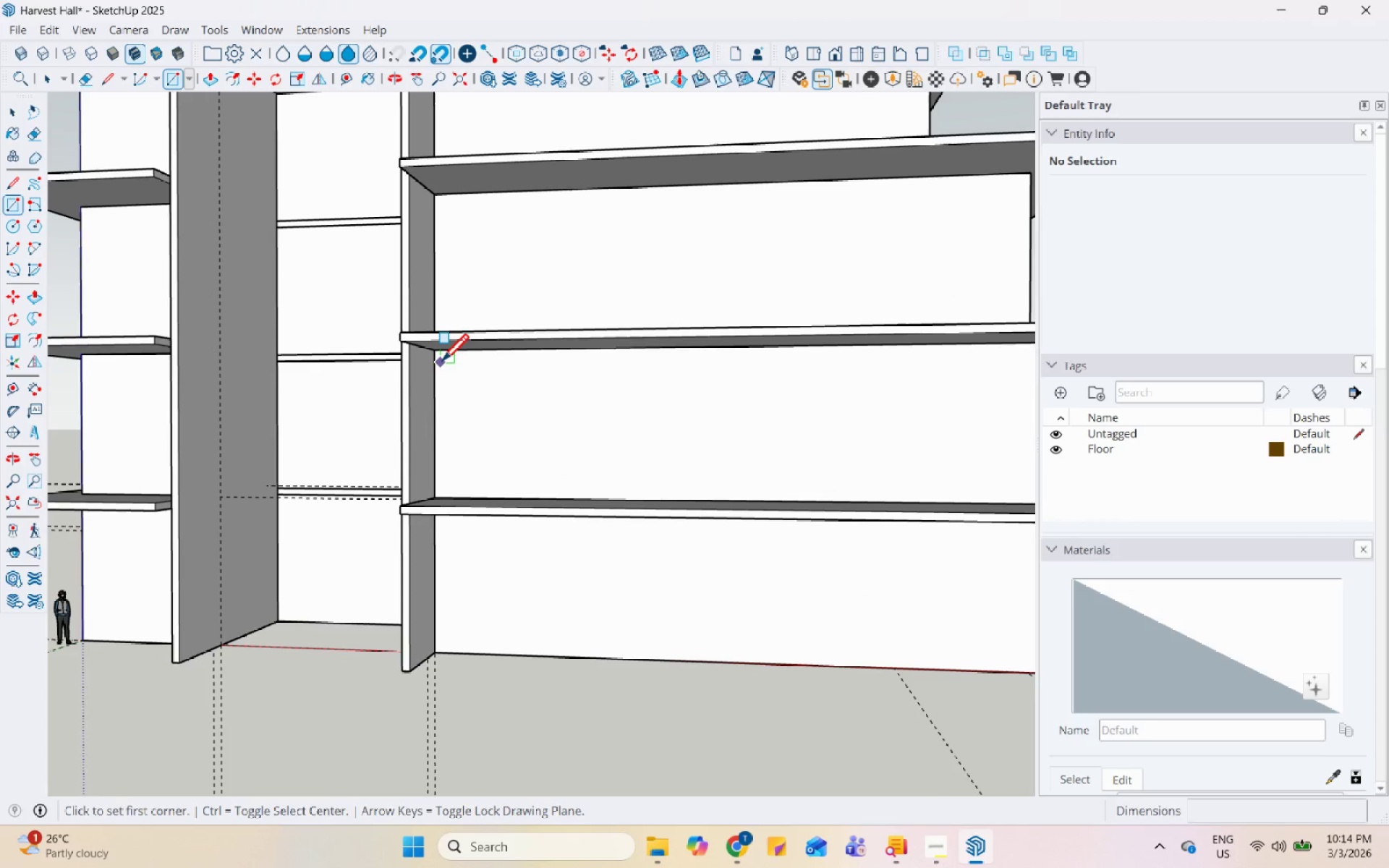 
left_click_drag(start_coordinate=[436, 355], to_coordinate=[438, 360])
 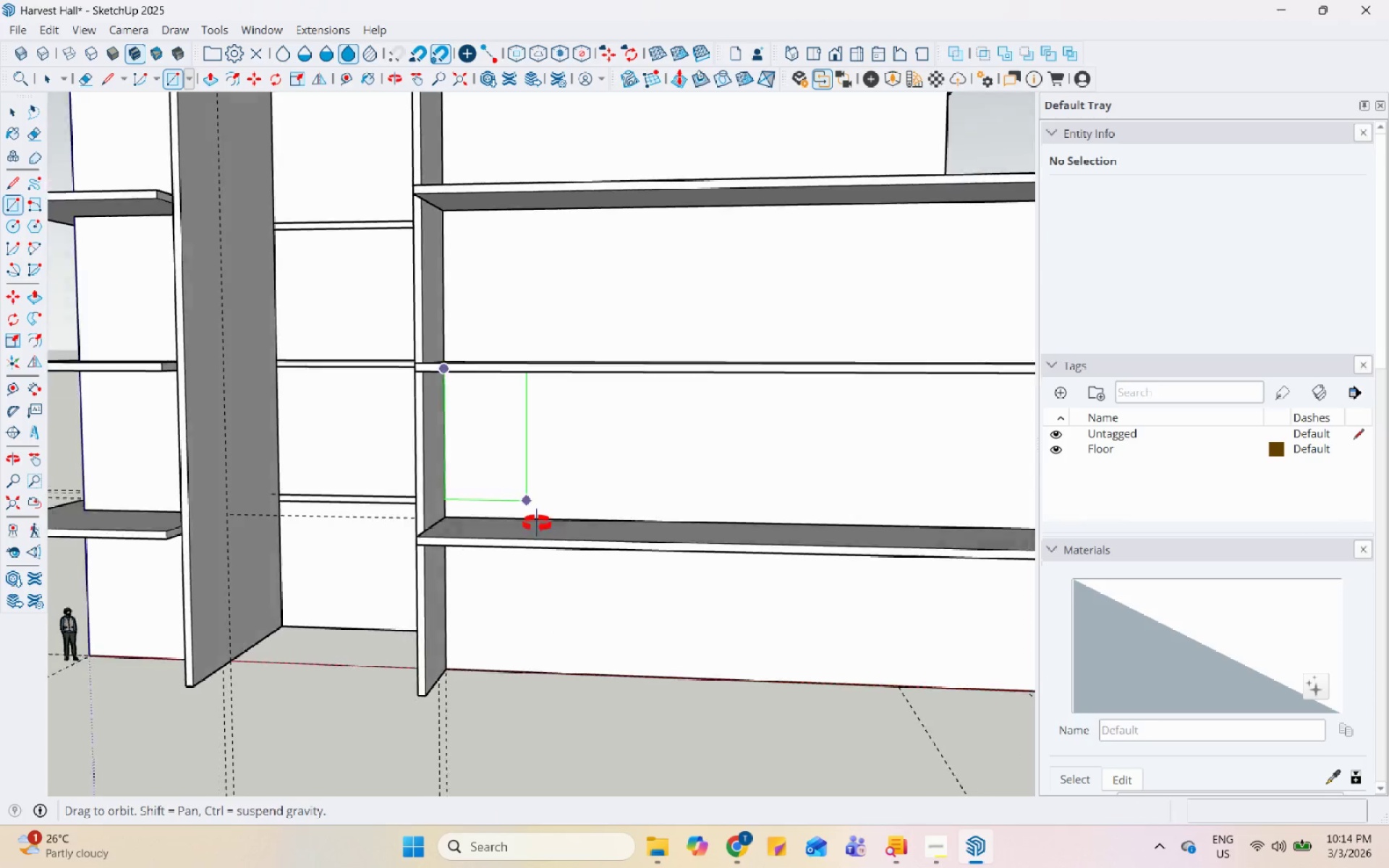 
scroll: coordinate [544, 529], scroll_direction: up, amount: 4.0
 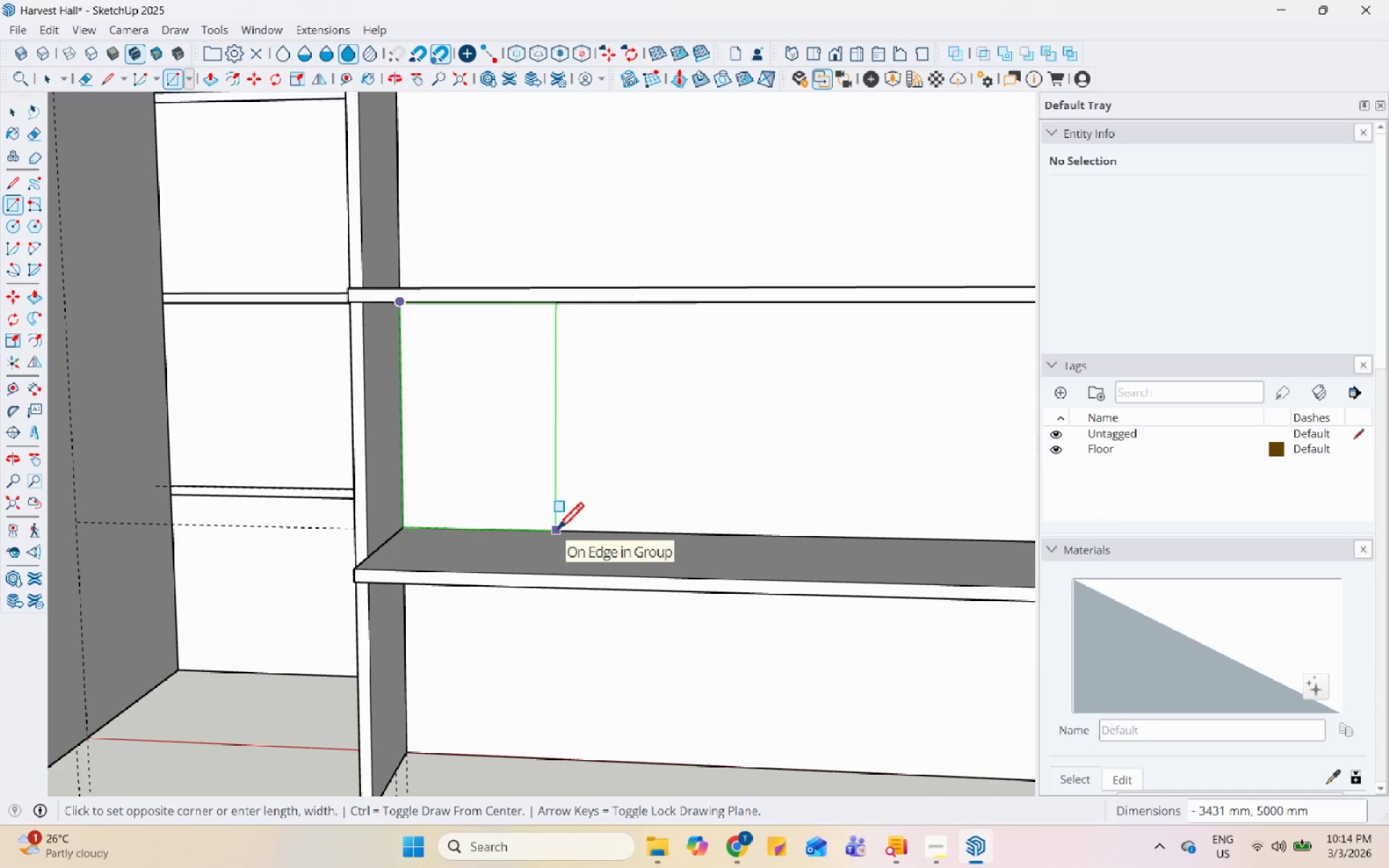 
key(Numpad3)
 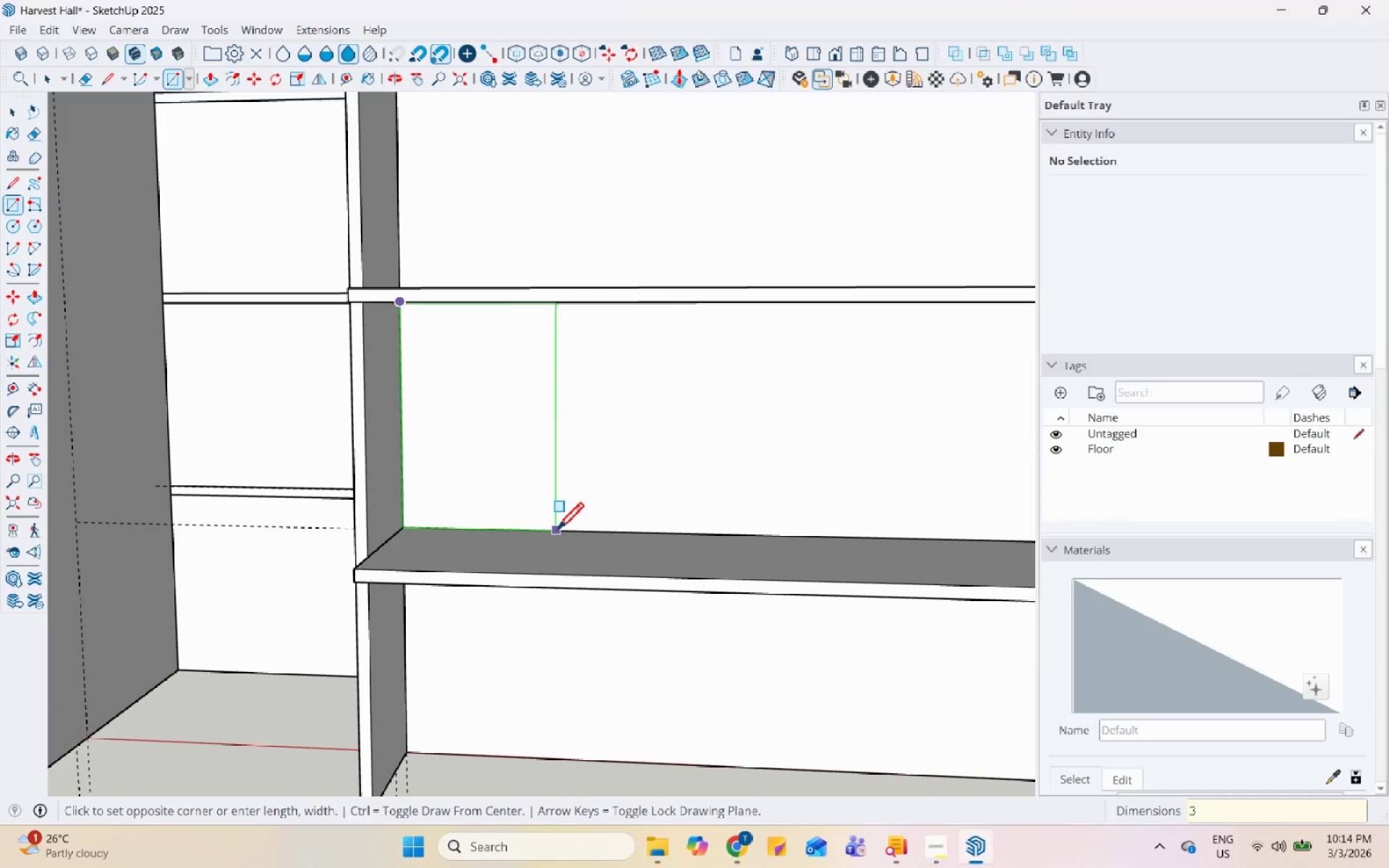 
key(Numpad0)
 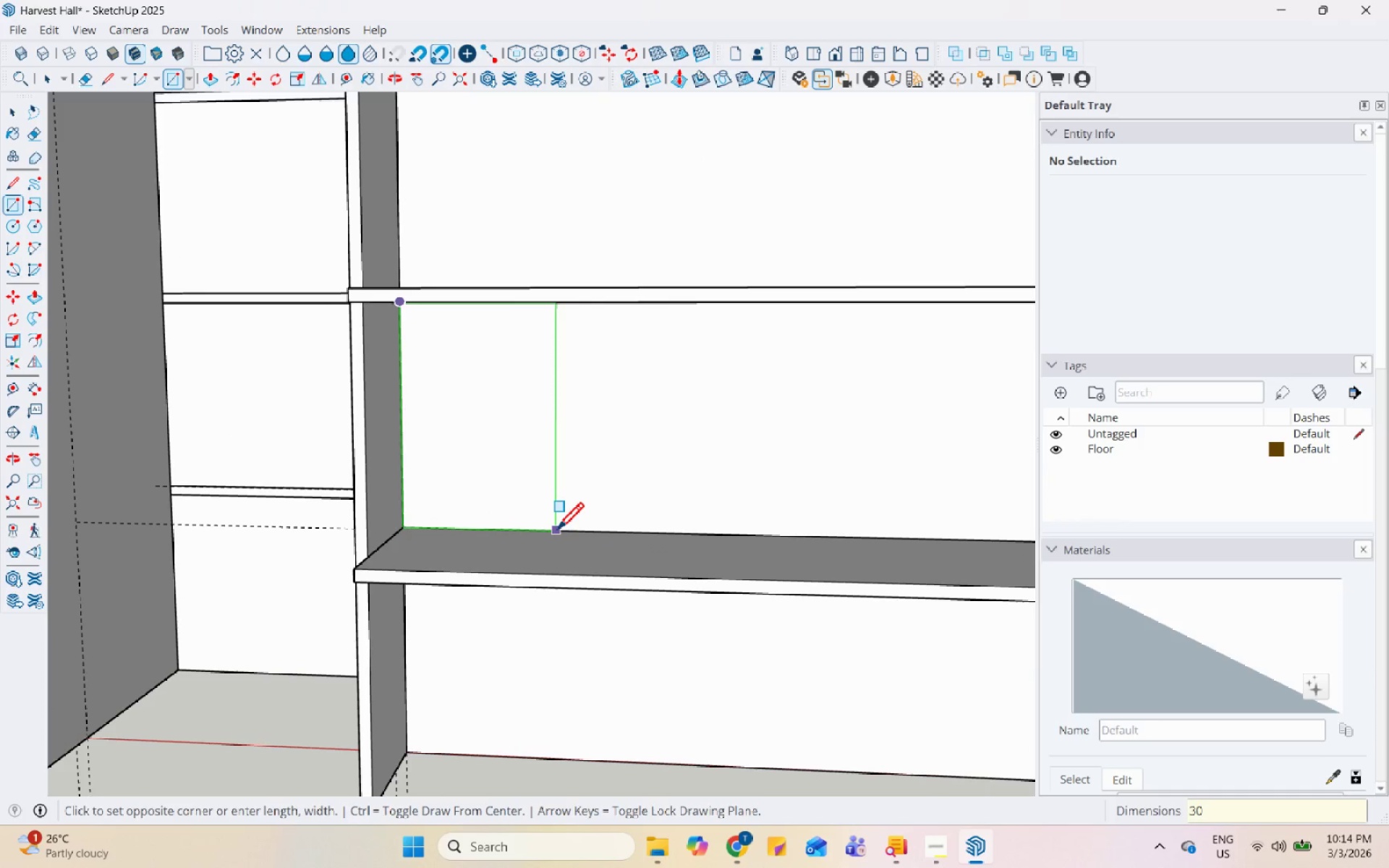 
key(Numpad0)
 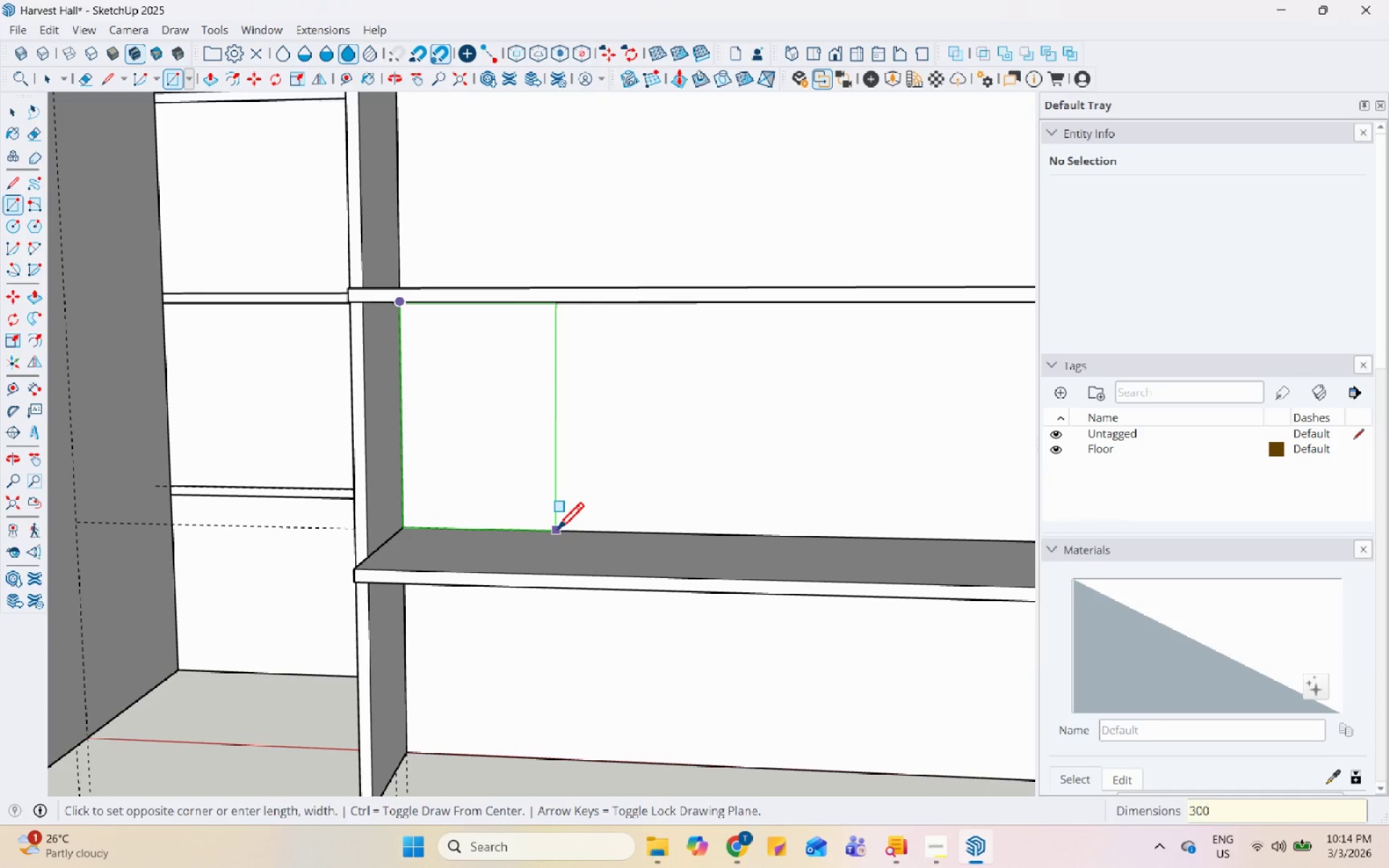 
key(Numpad0)
 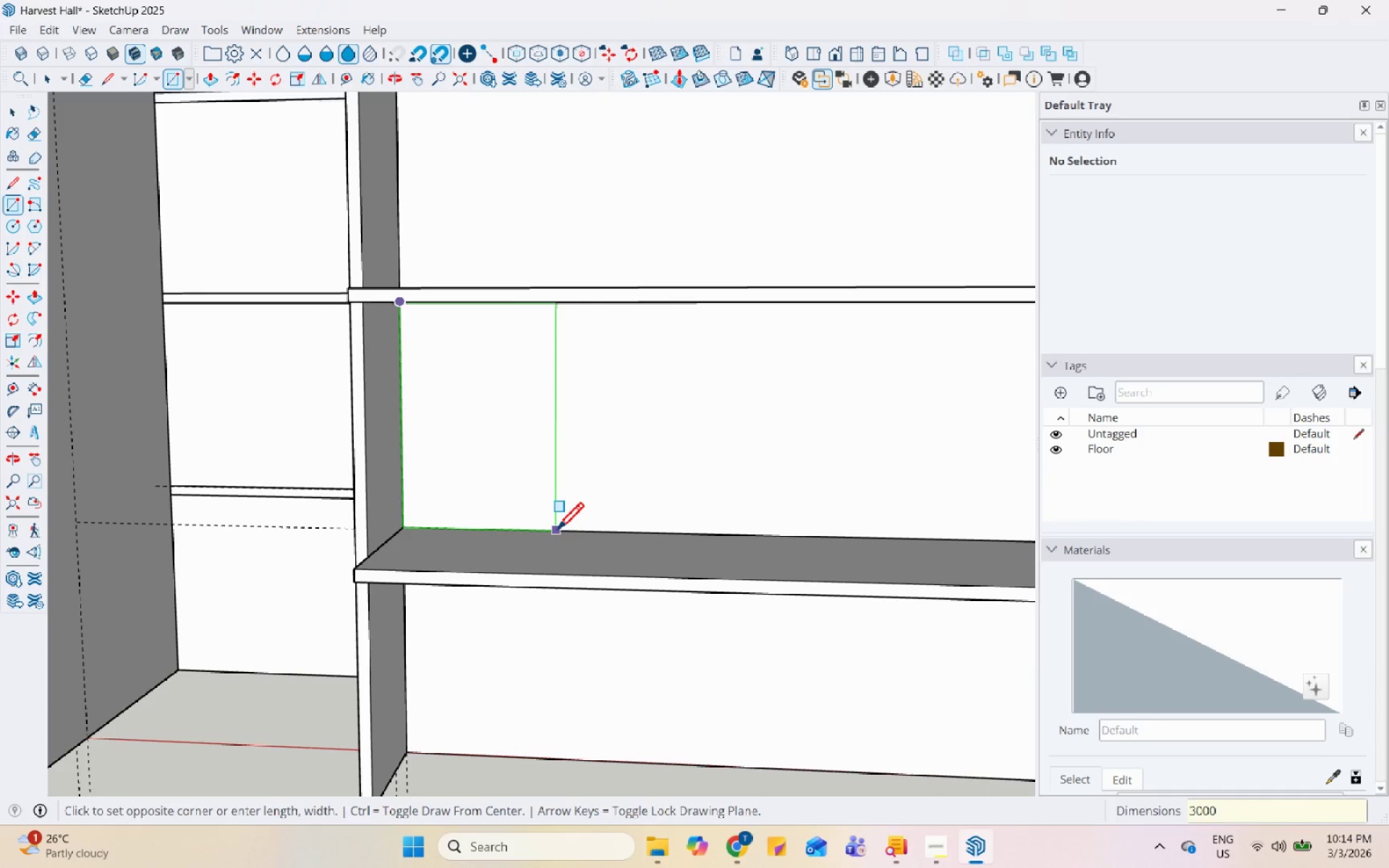 
key(Comma)
 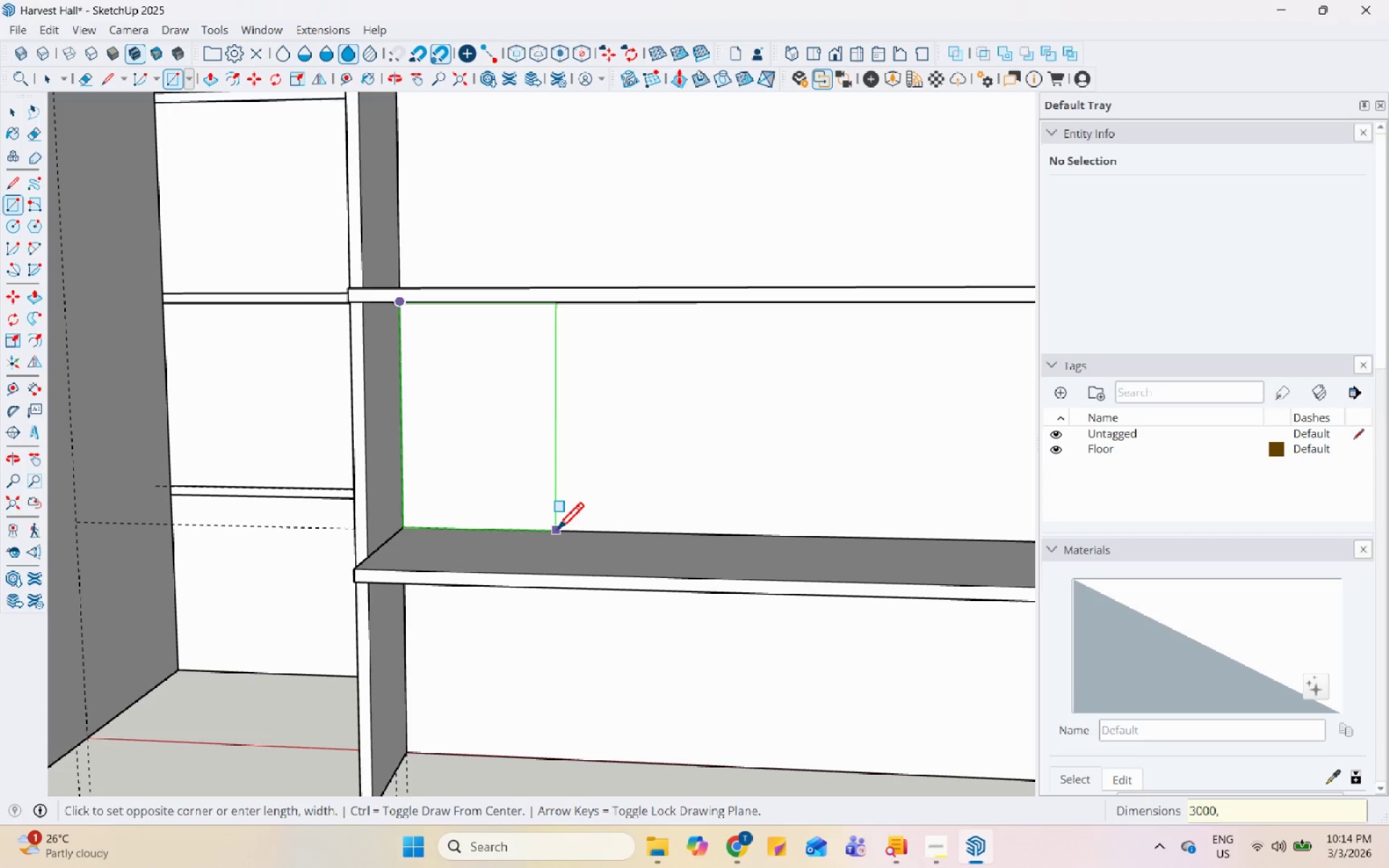 
key(Numpad5)
 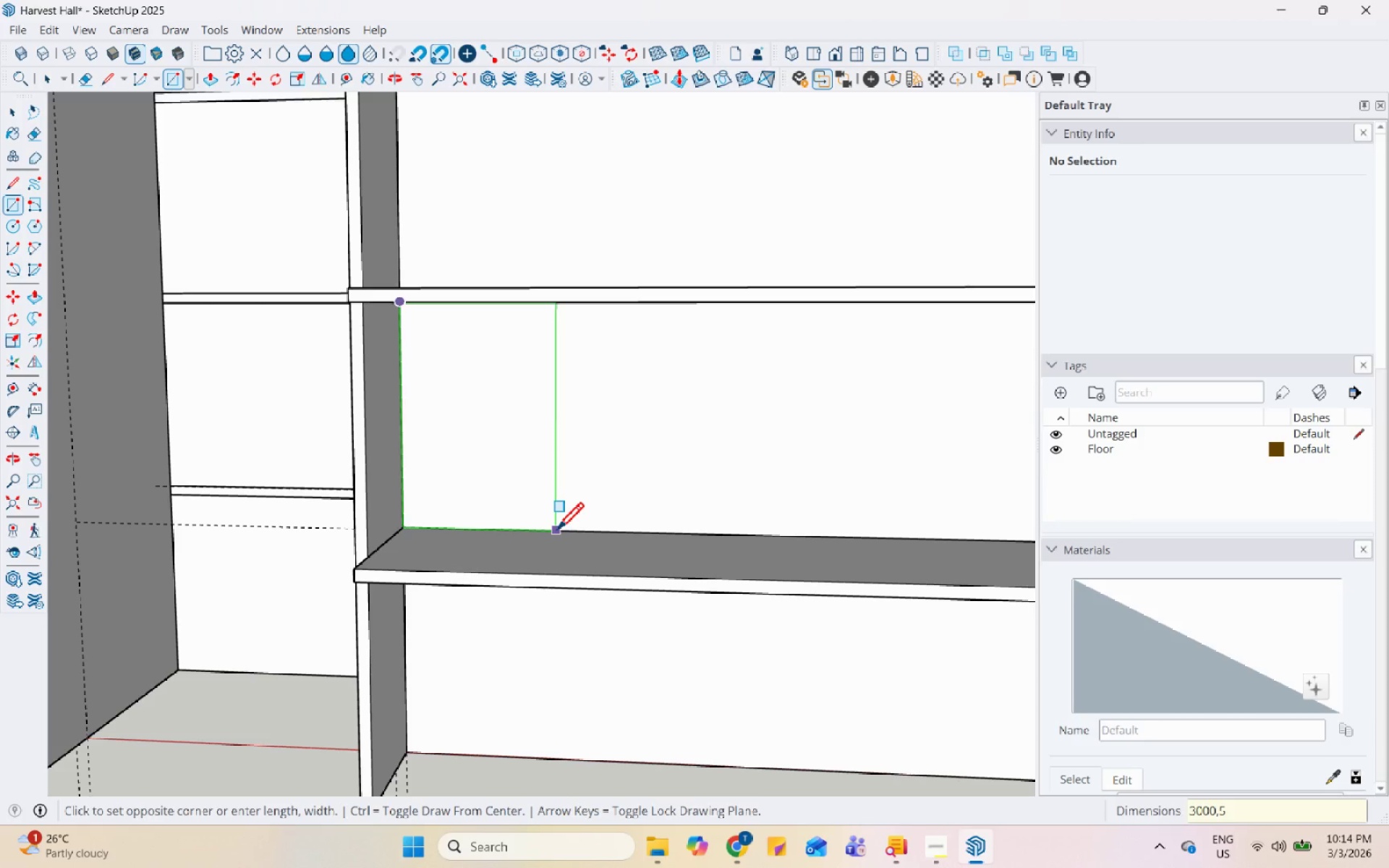 
key(Numpad0)
 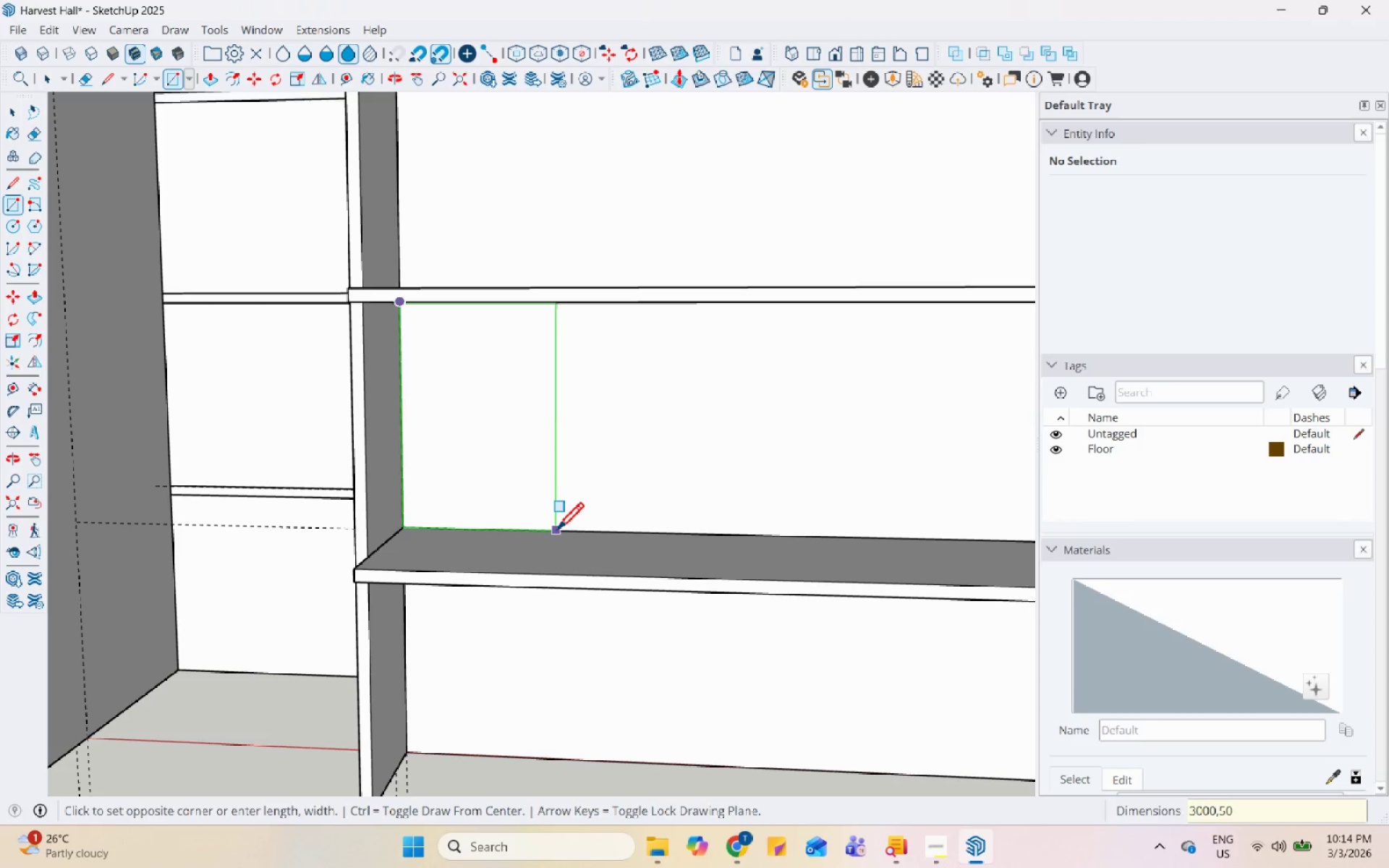 
key(Numpad0)
 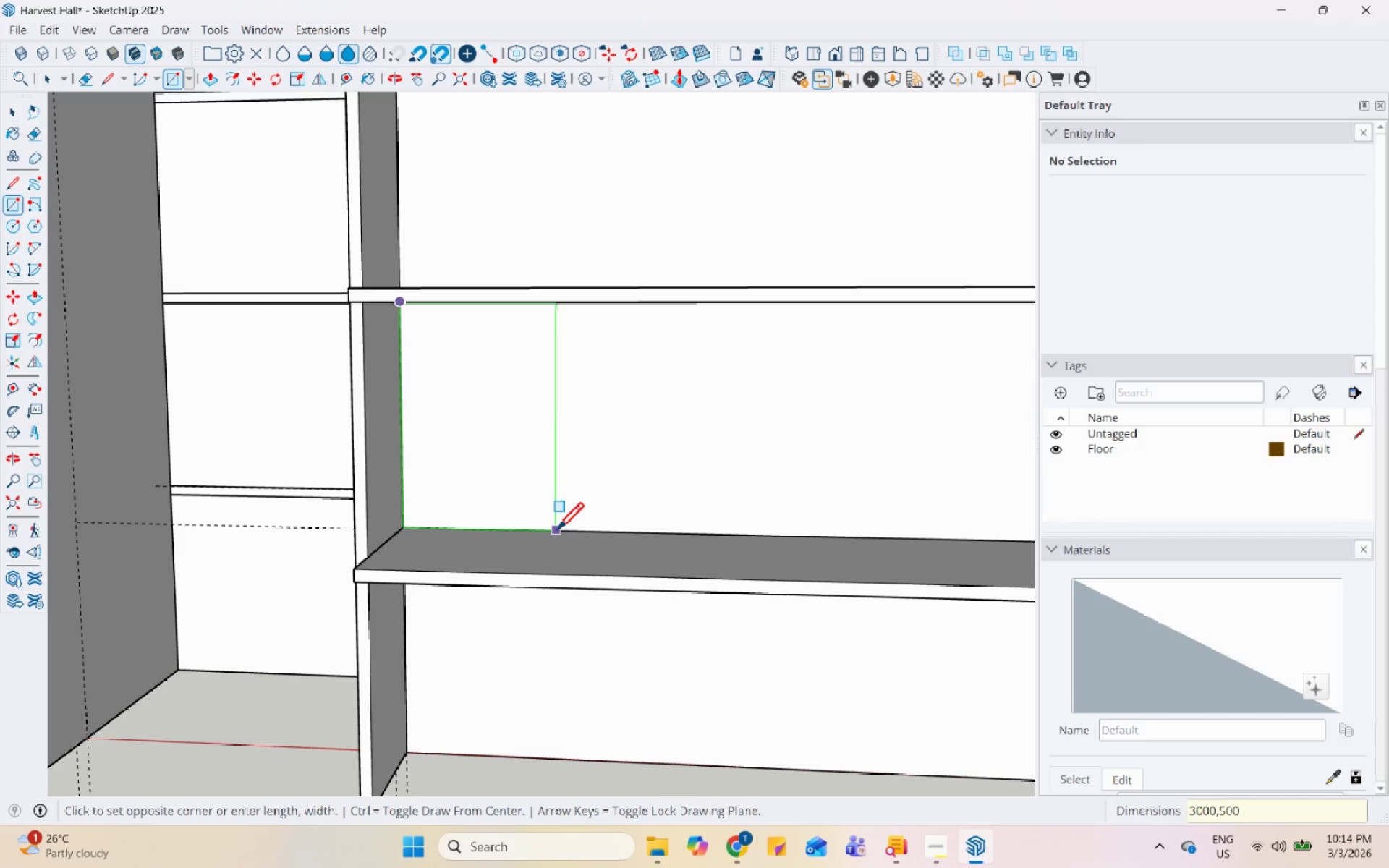 
key(Numpad0)
 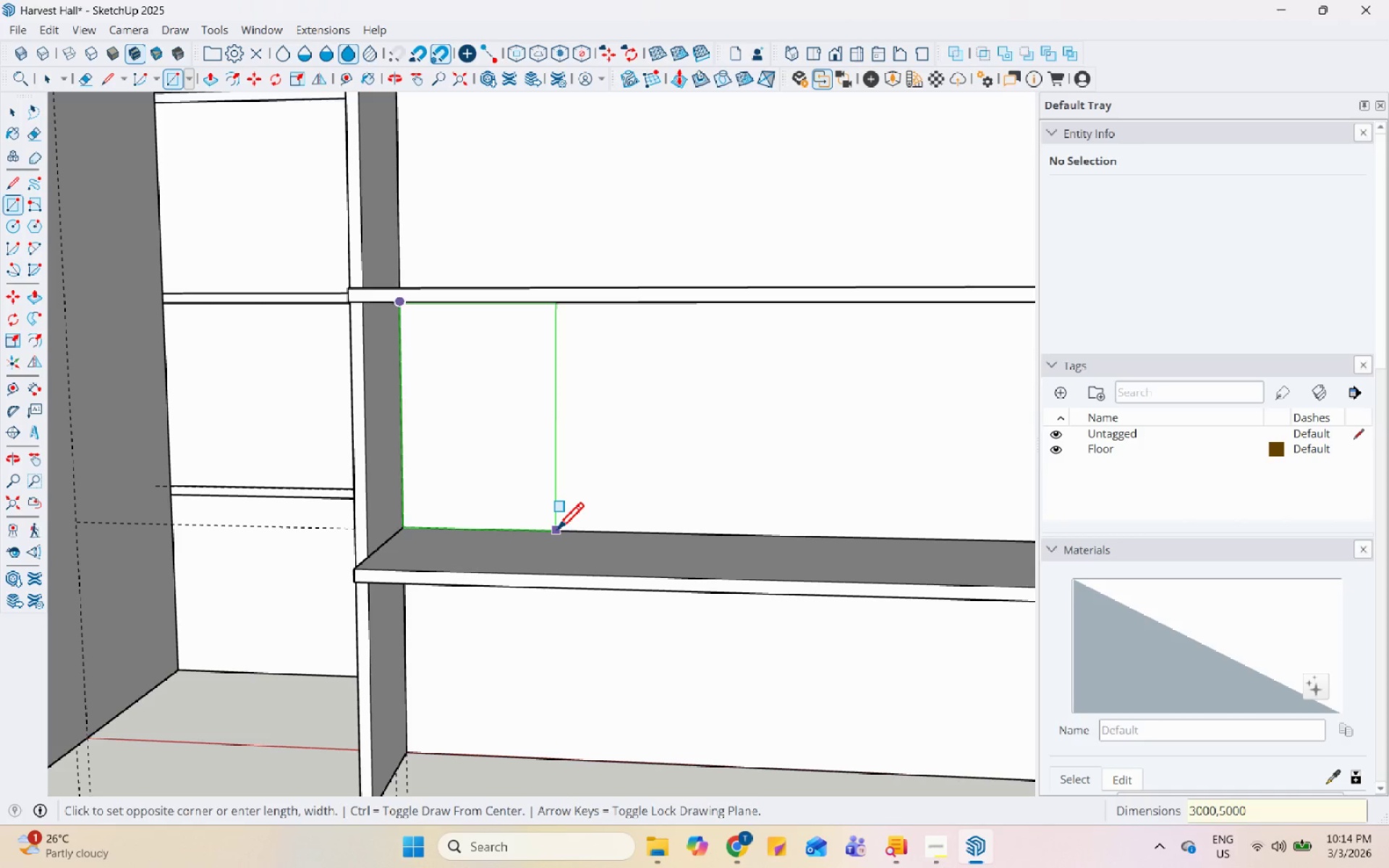 
key(Enter)
 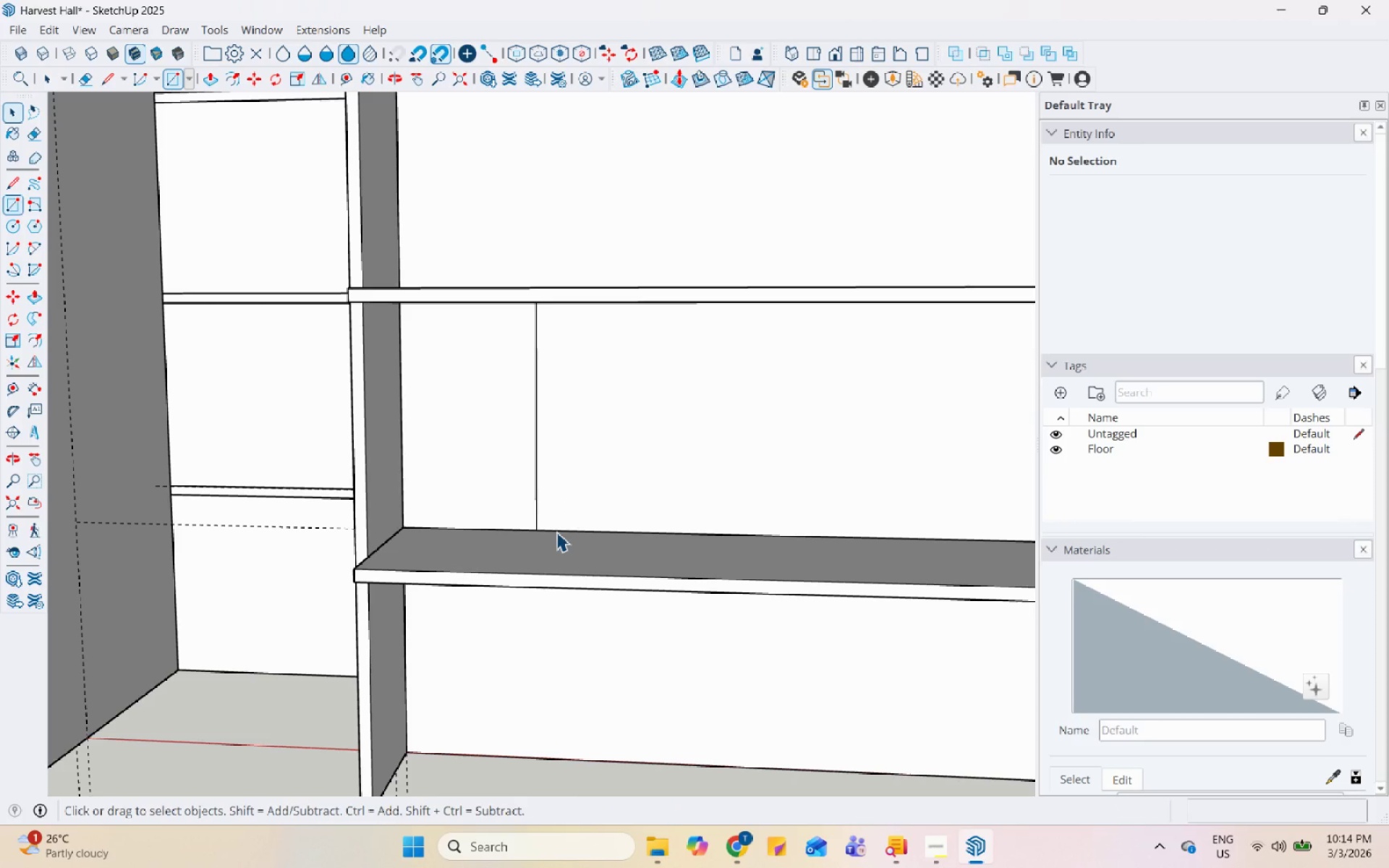 
key(Space)
 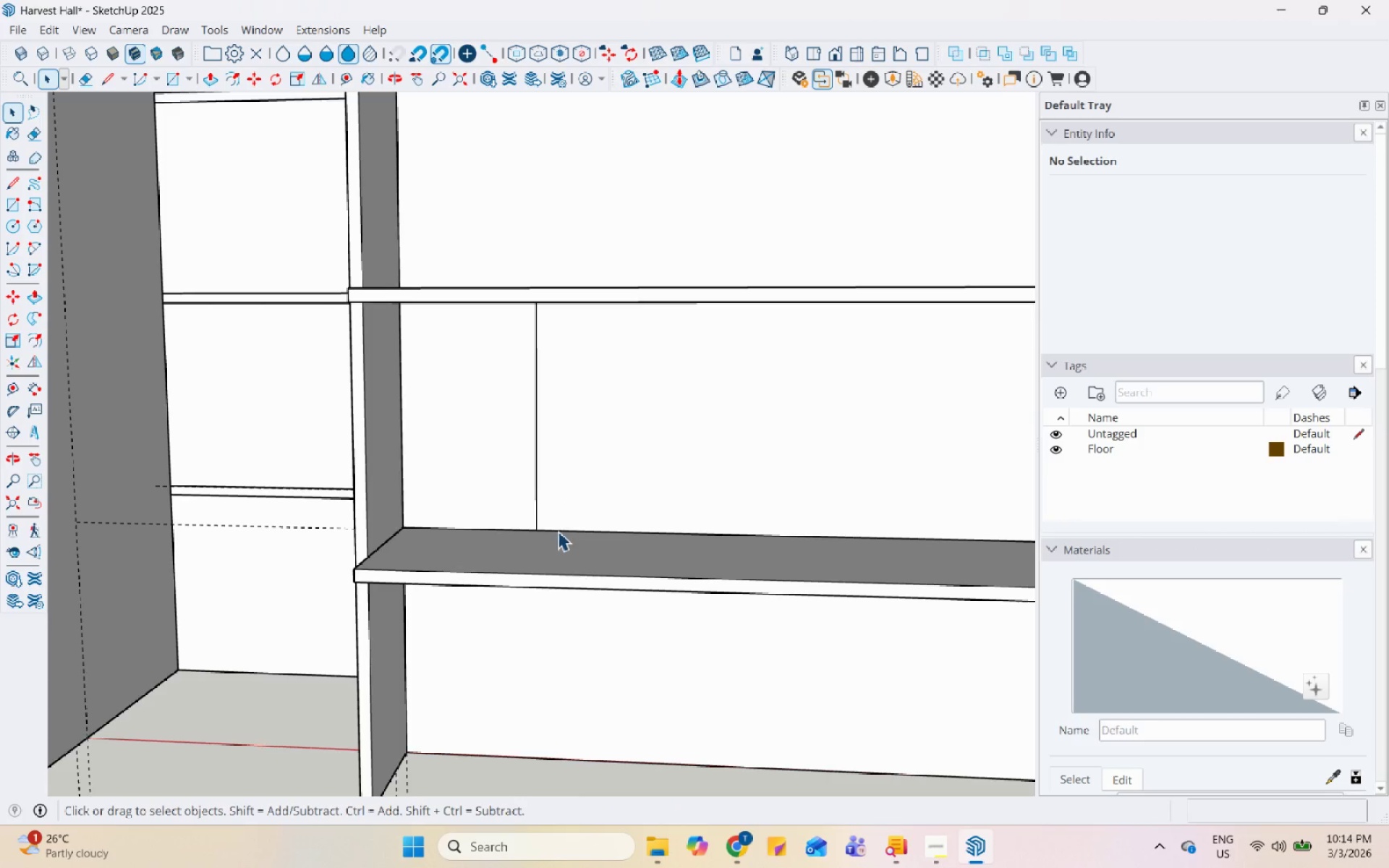 
left_click_drag(start_coordinate=[498, 342], to_coordinate=[500, 346])
 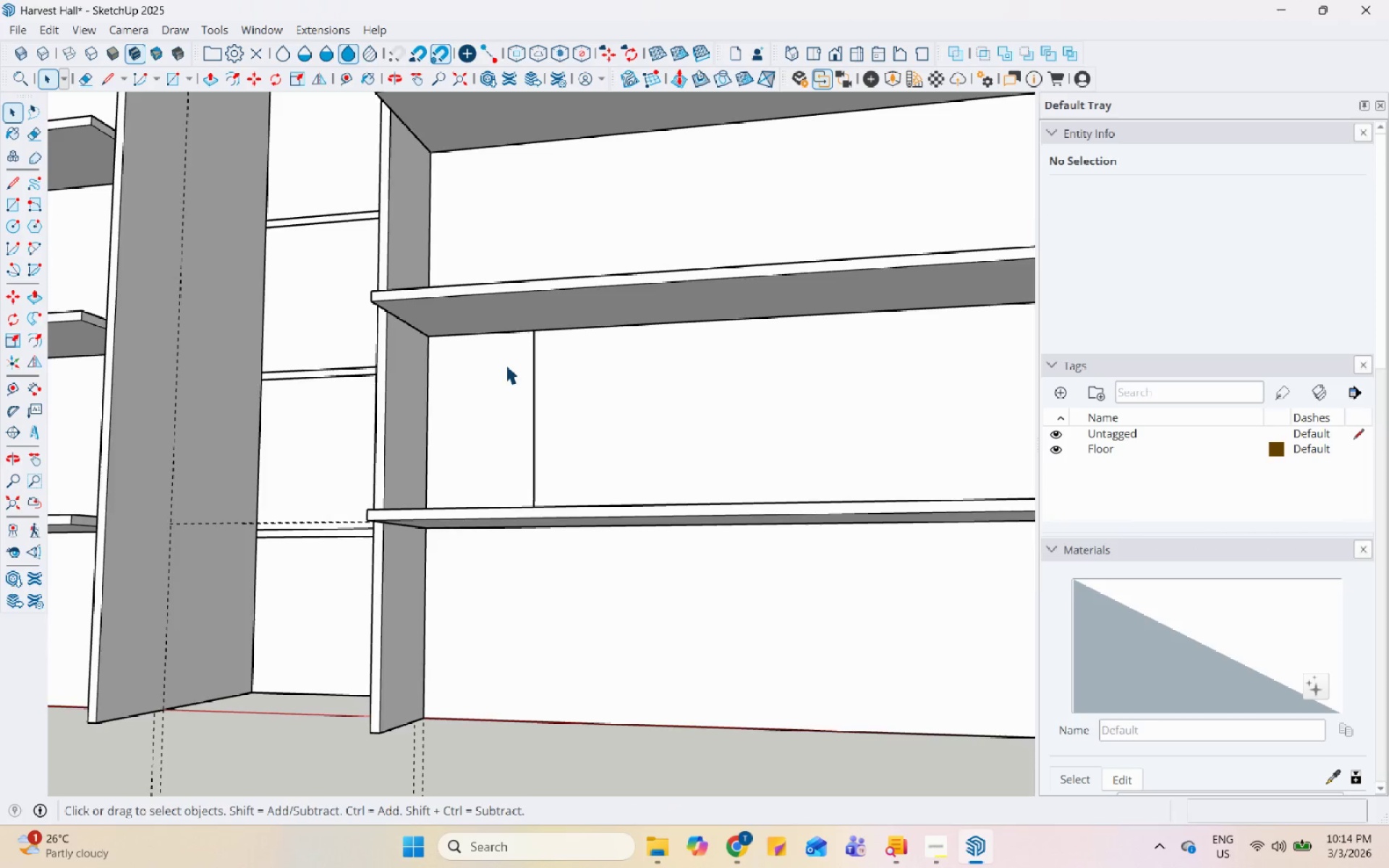 
scroll: coordinate [571, 511], scroll_direction: down, amount: 2.0
 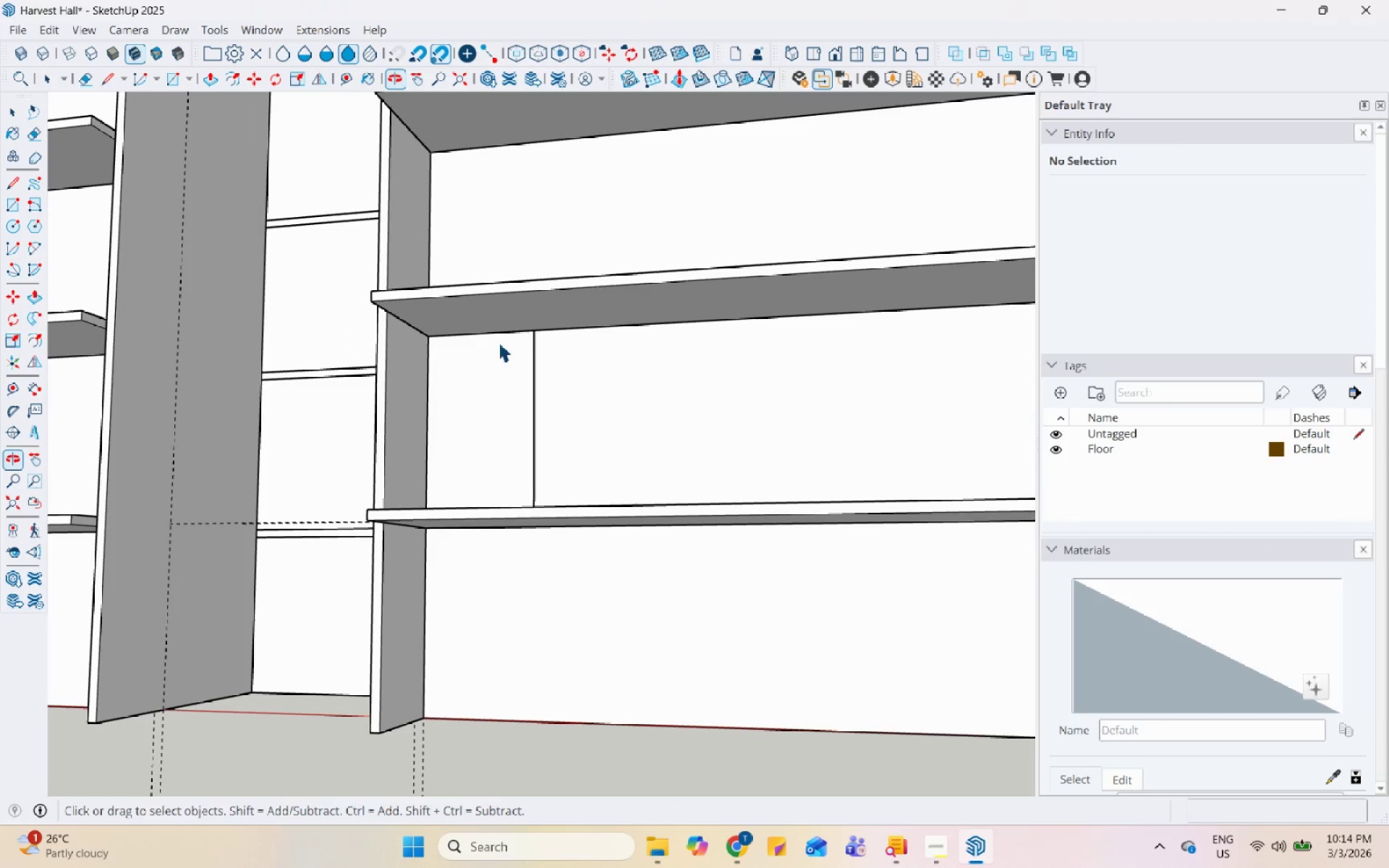 
left_click([527, 361])
 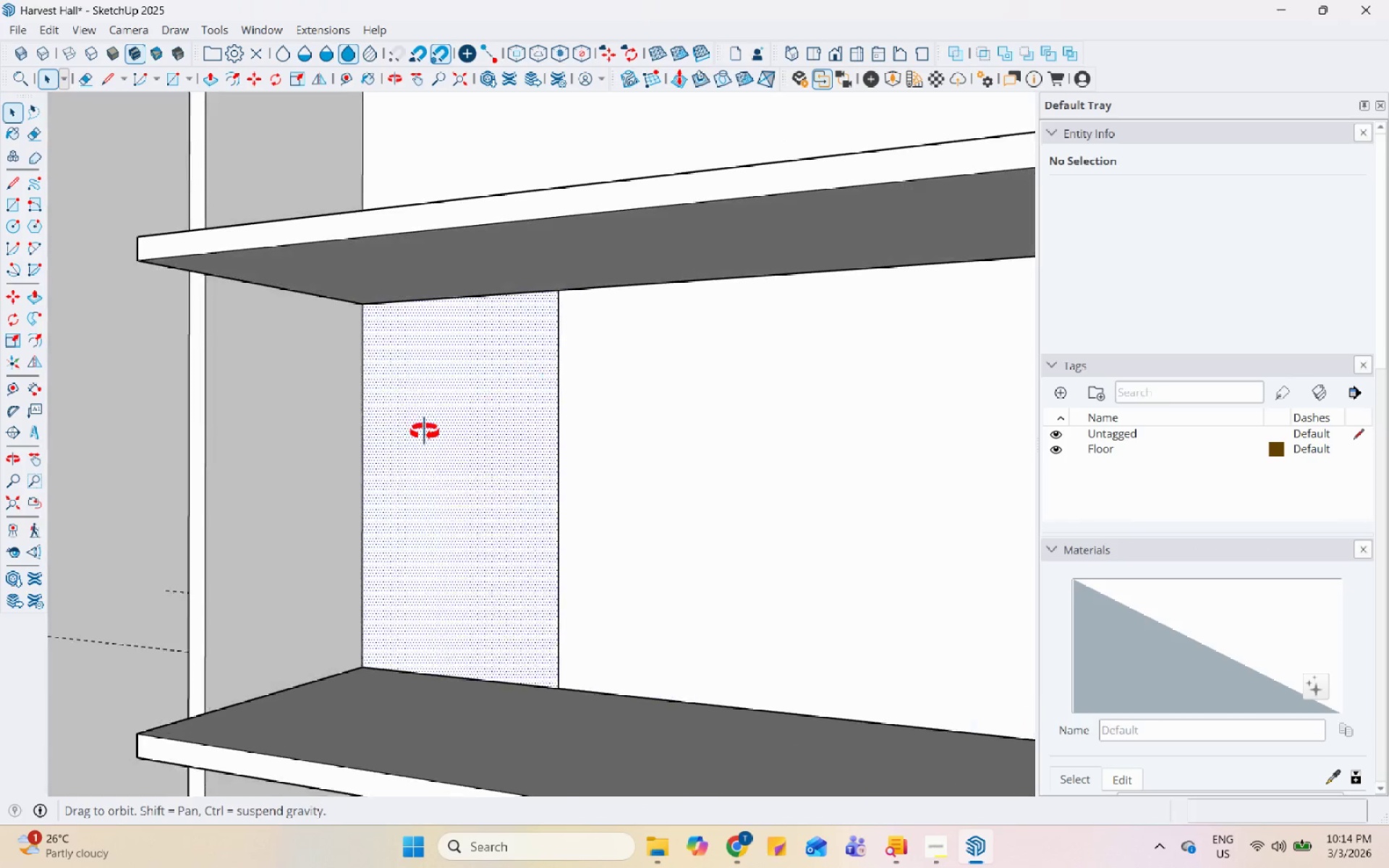 
scroll: coordinate [416, 434], scroll_direction: up, amount: 8.0
 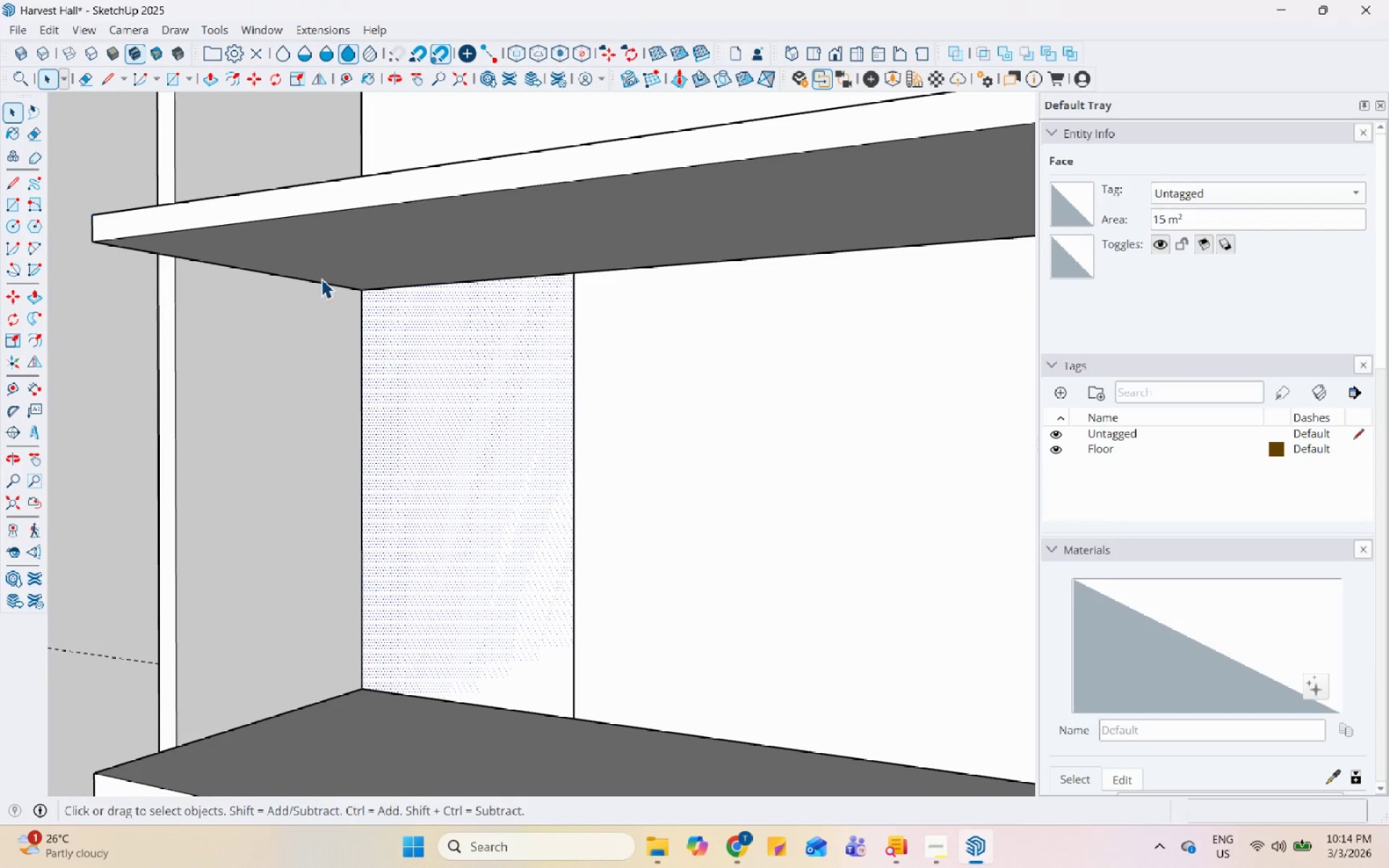 
scroll: coordinate [607, 491], scroll_direction: down, amount: 6.0
 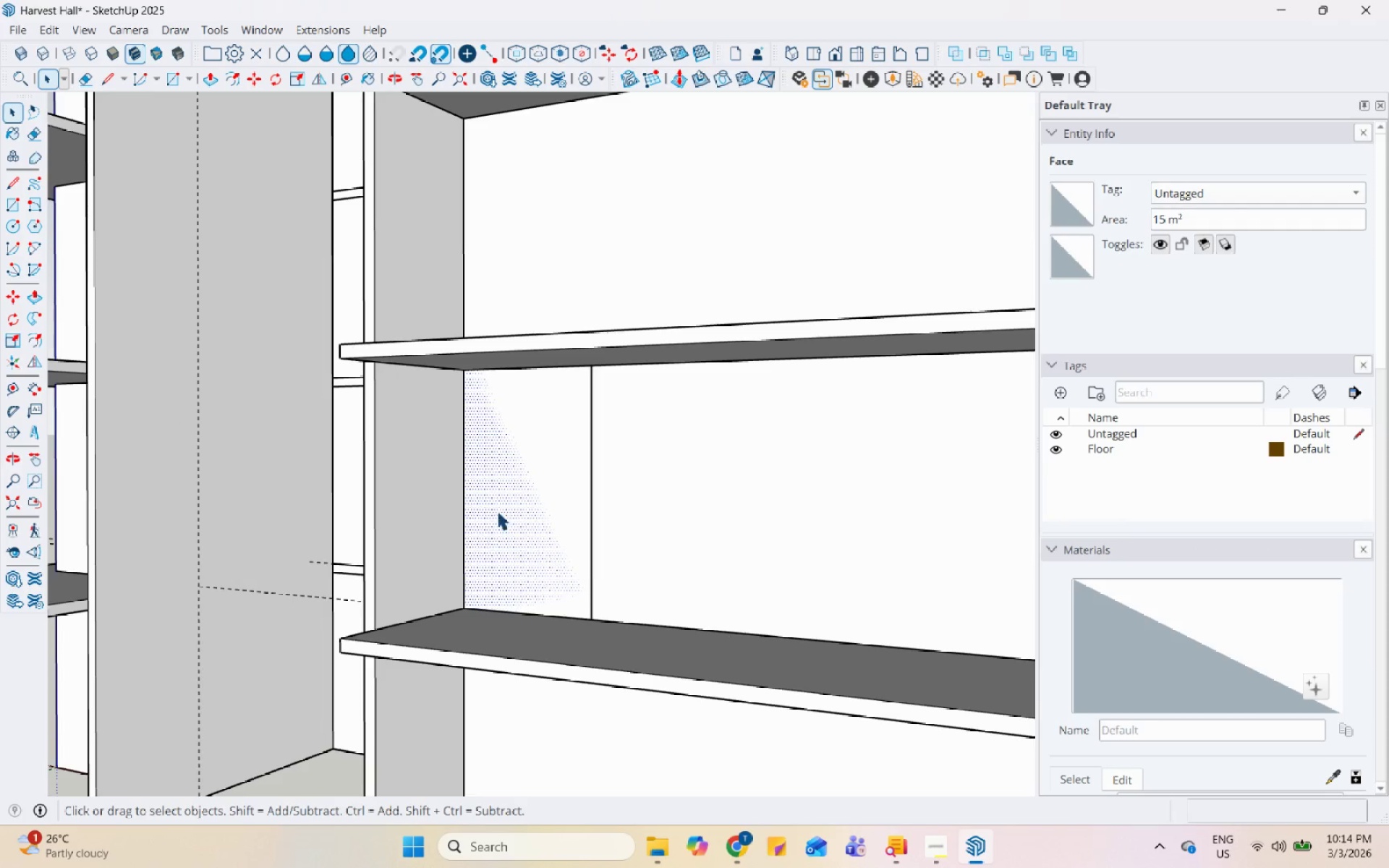 
double_click([503, 506])
 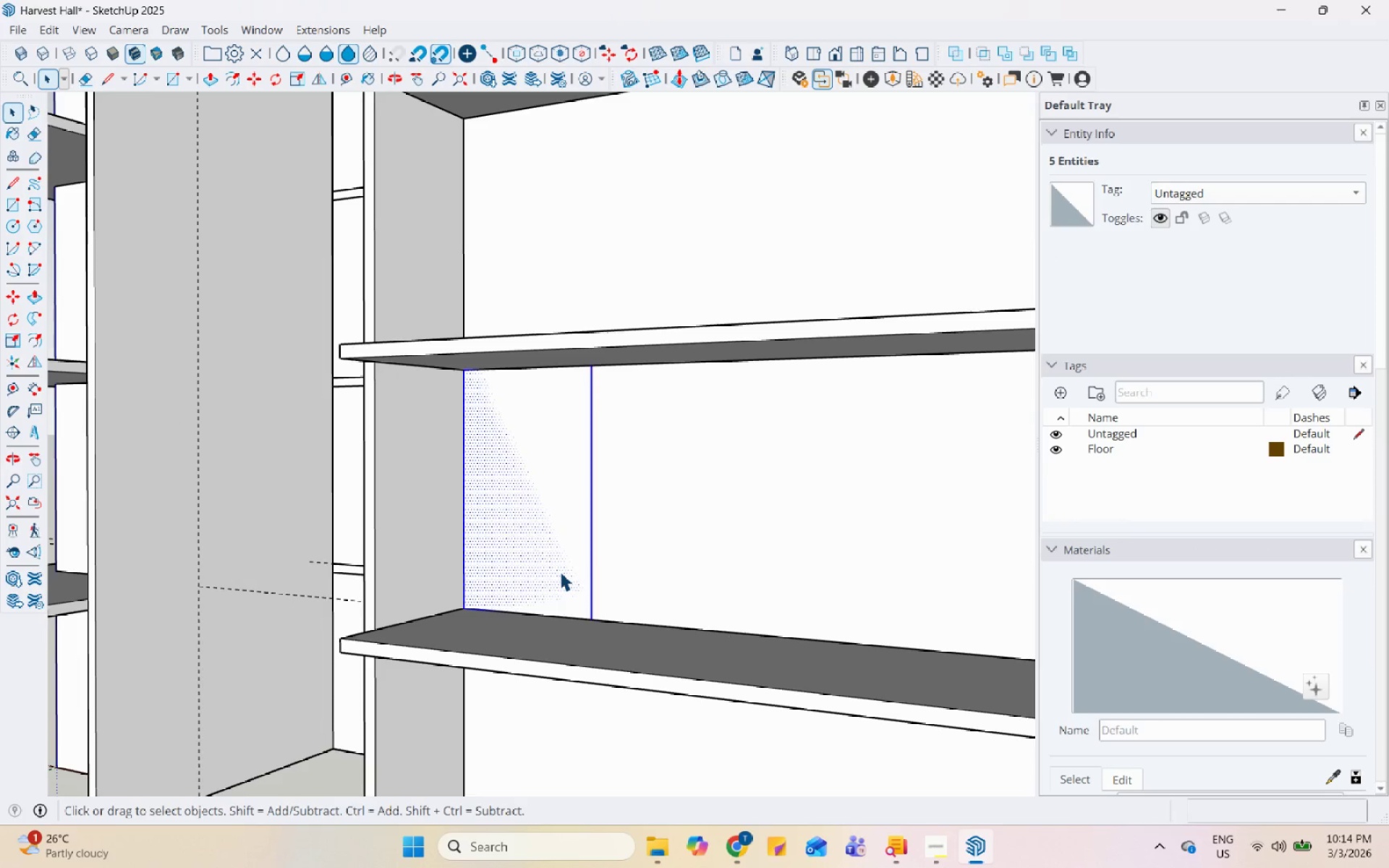 
key(M)
 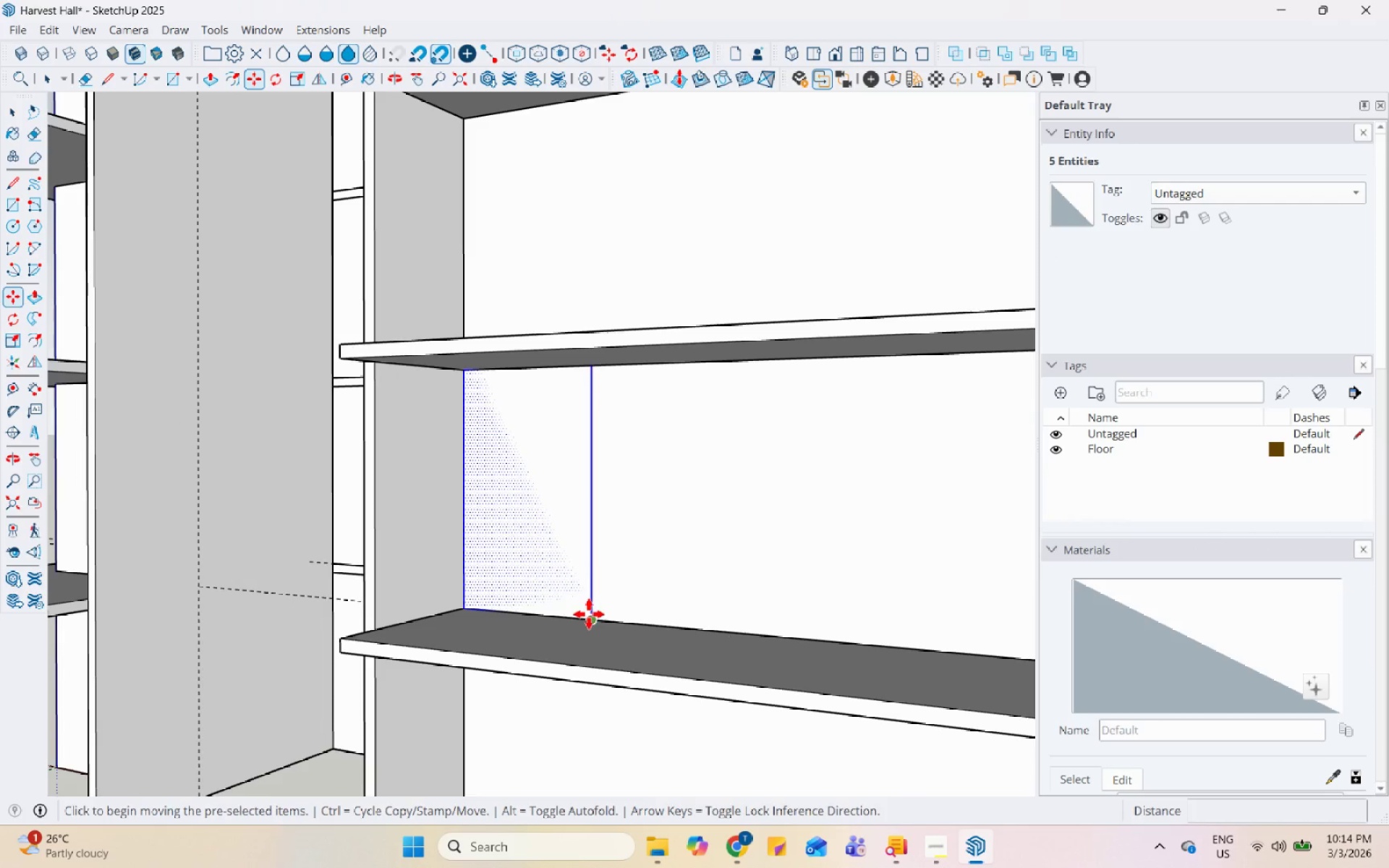 
left_click_drag(start_coordinate=[592, 621], to_coordinate=[596, 616])
 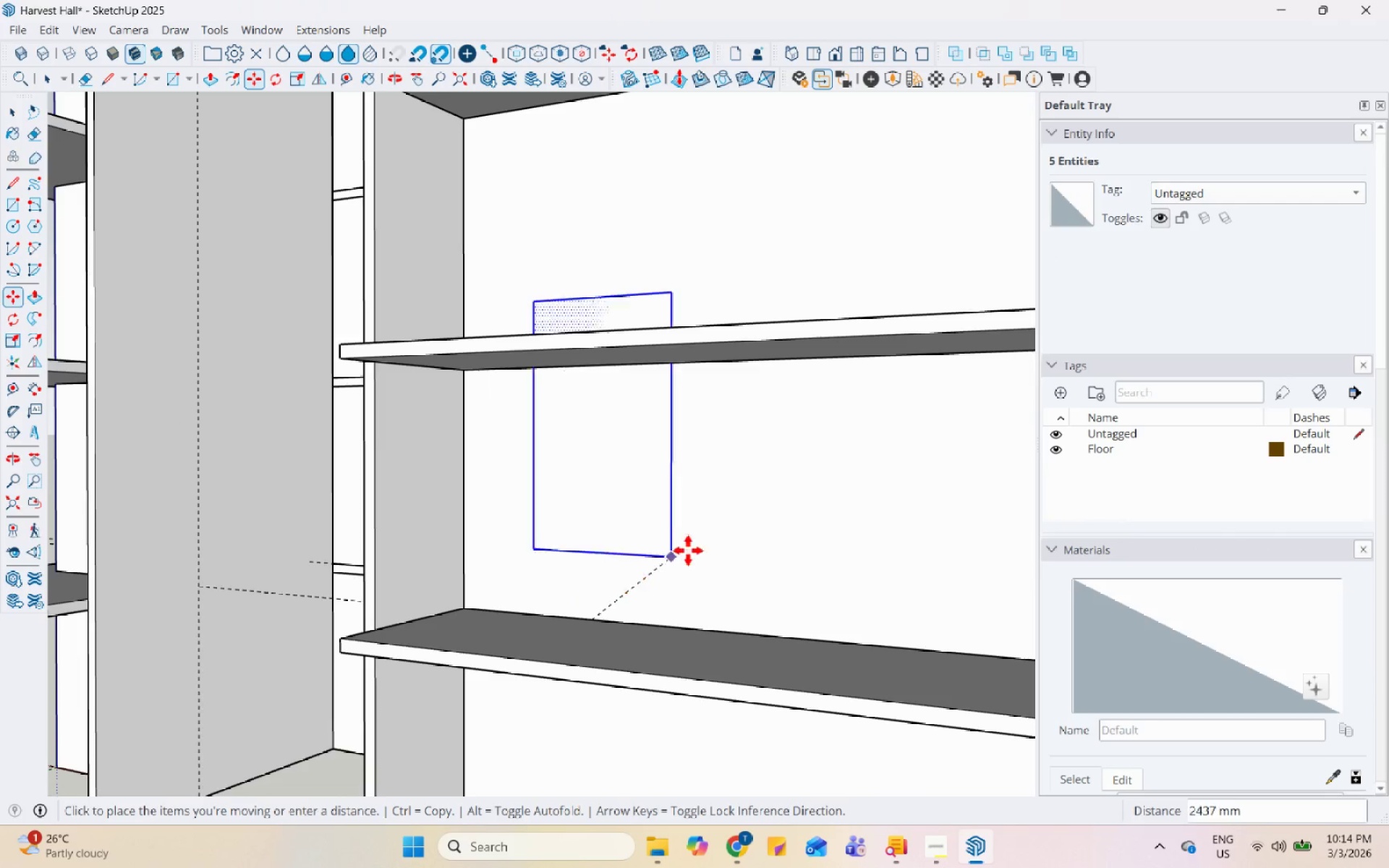 
scroll: coordinate [687, 529], scroll_direction: down, amount: 15.0
 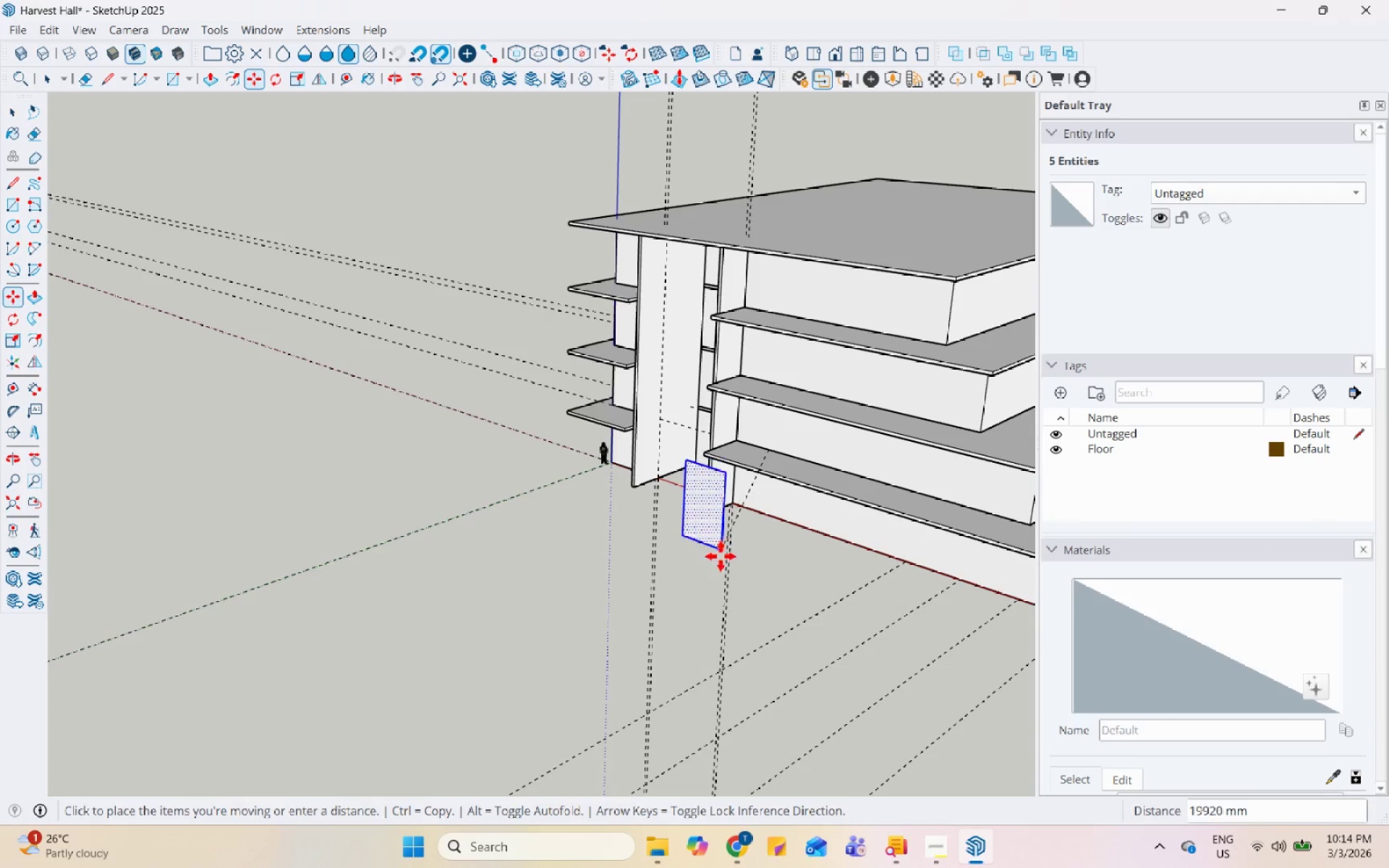 
scroll: coordinate [713, 571], scroll_direction: up, amount: 1.0
 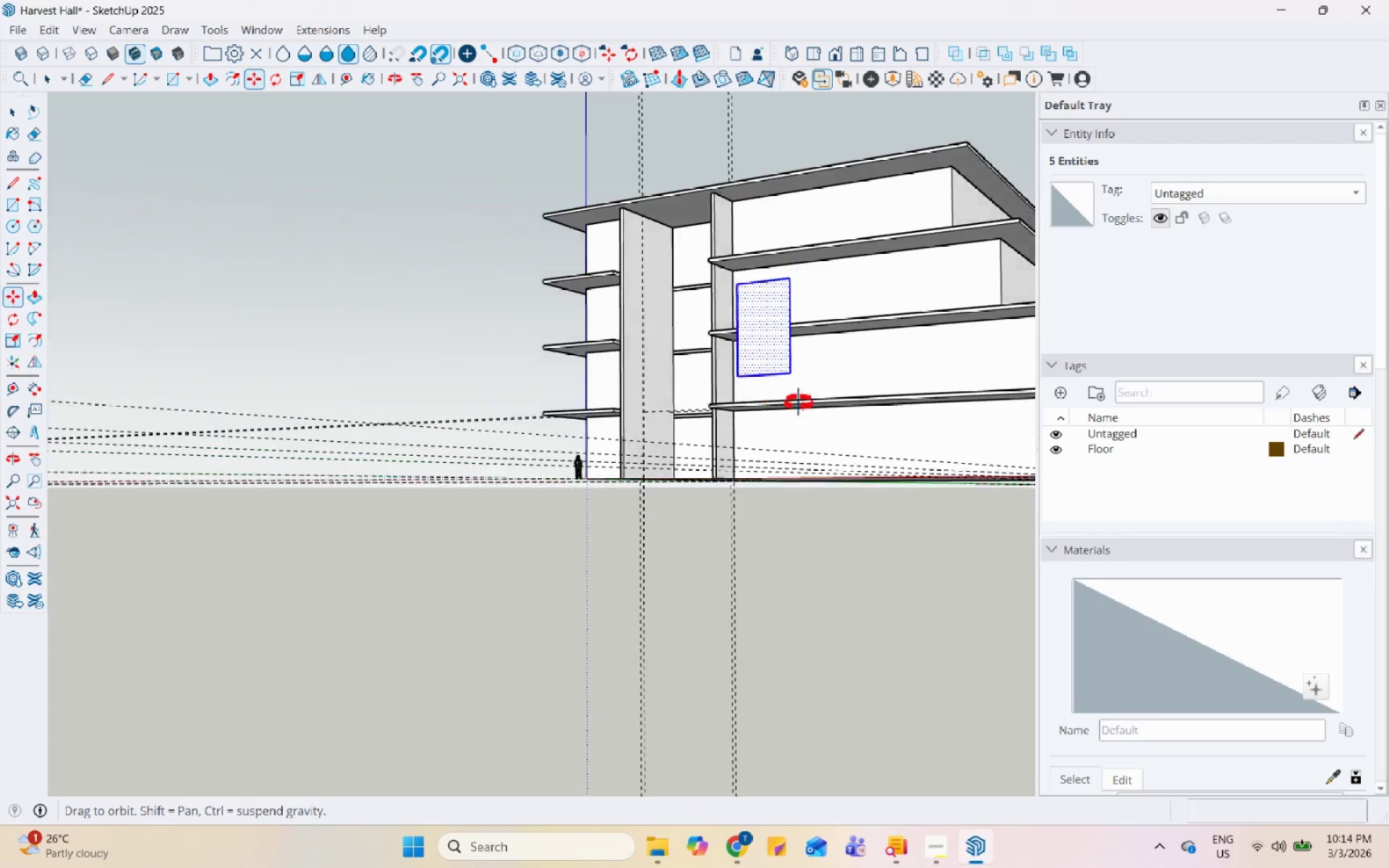 
key(Space)
 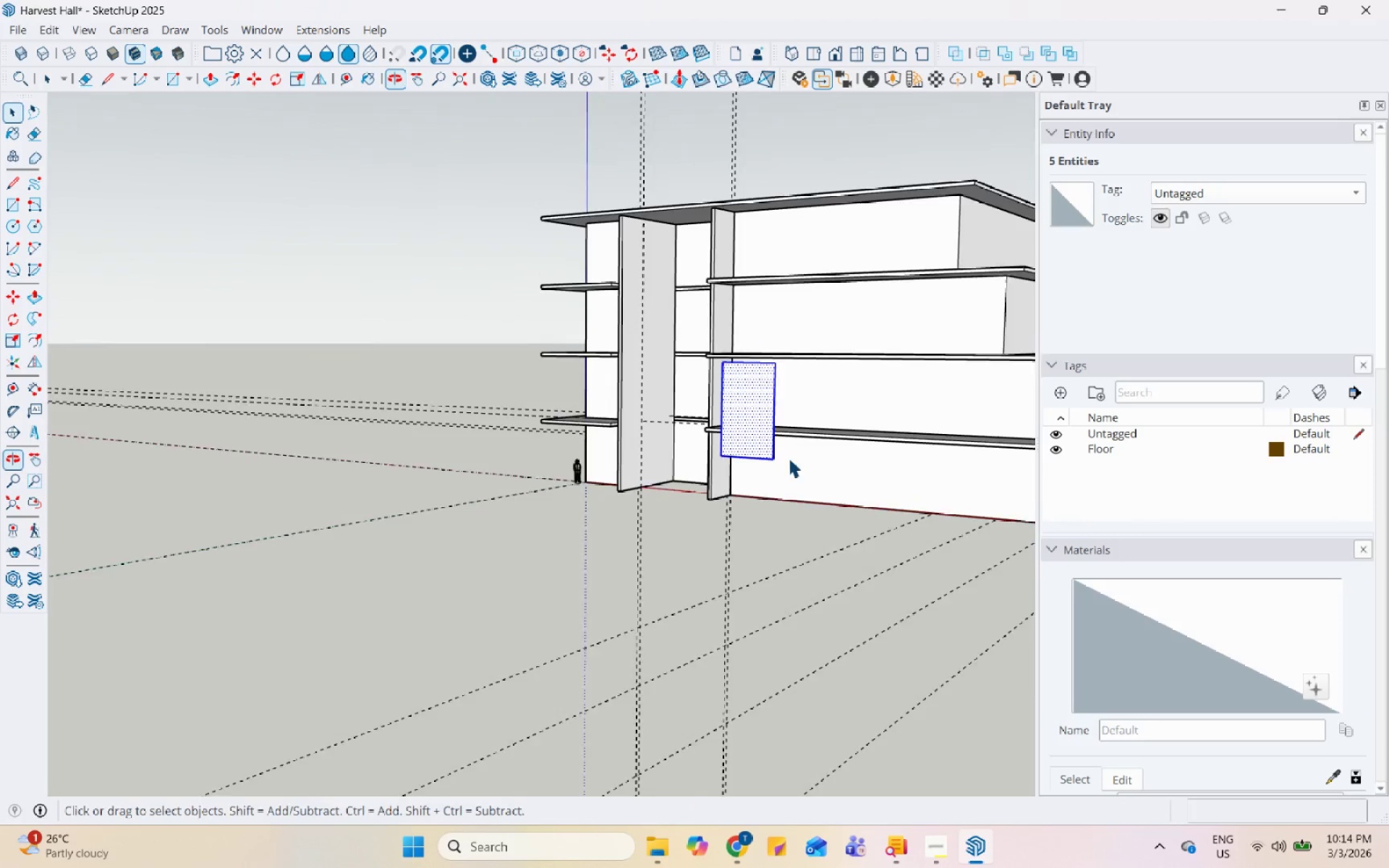 
scroll: coordinate [789, 457], scroll_direction: up, amount: 4.0
 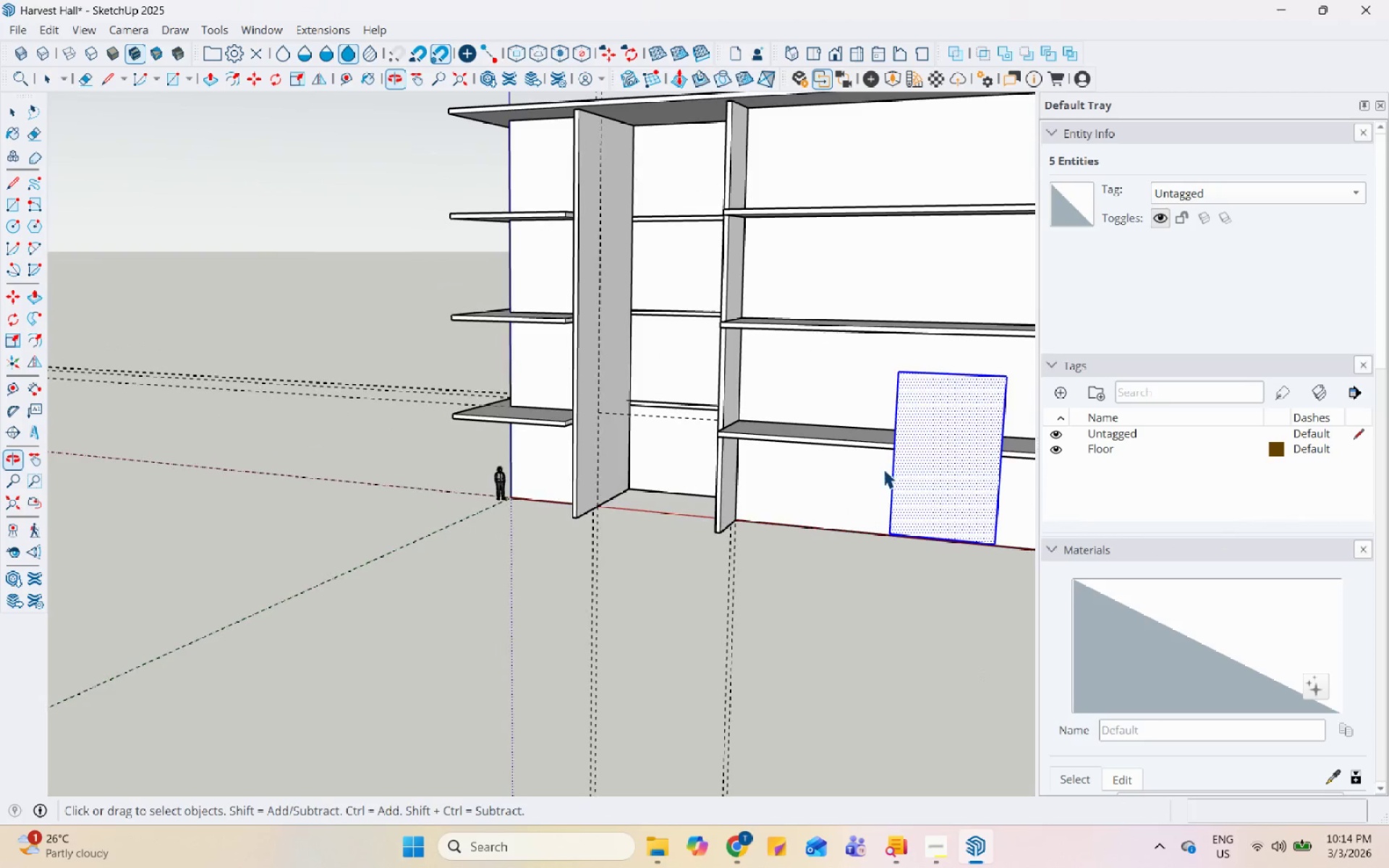 
left_click_drag(start_coordinate=[909, 436], to_coordinate=[912, 436])
 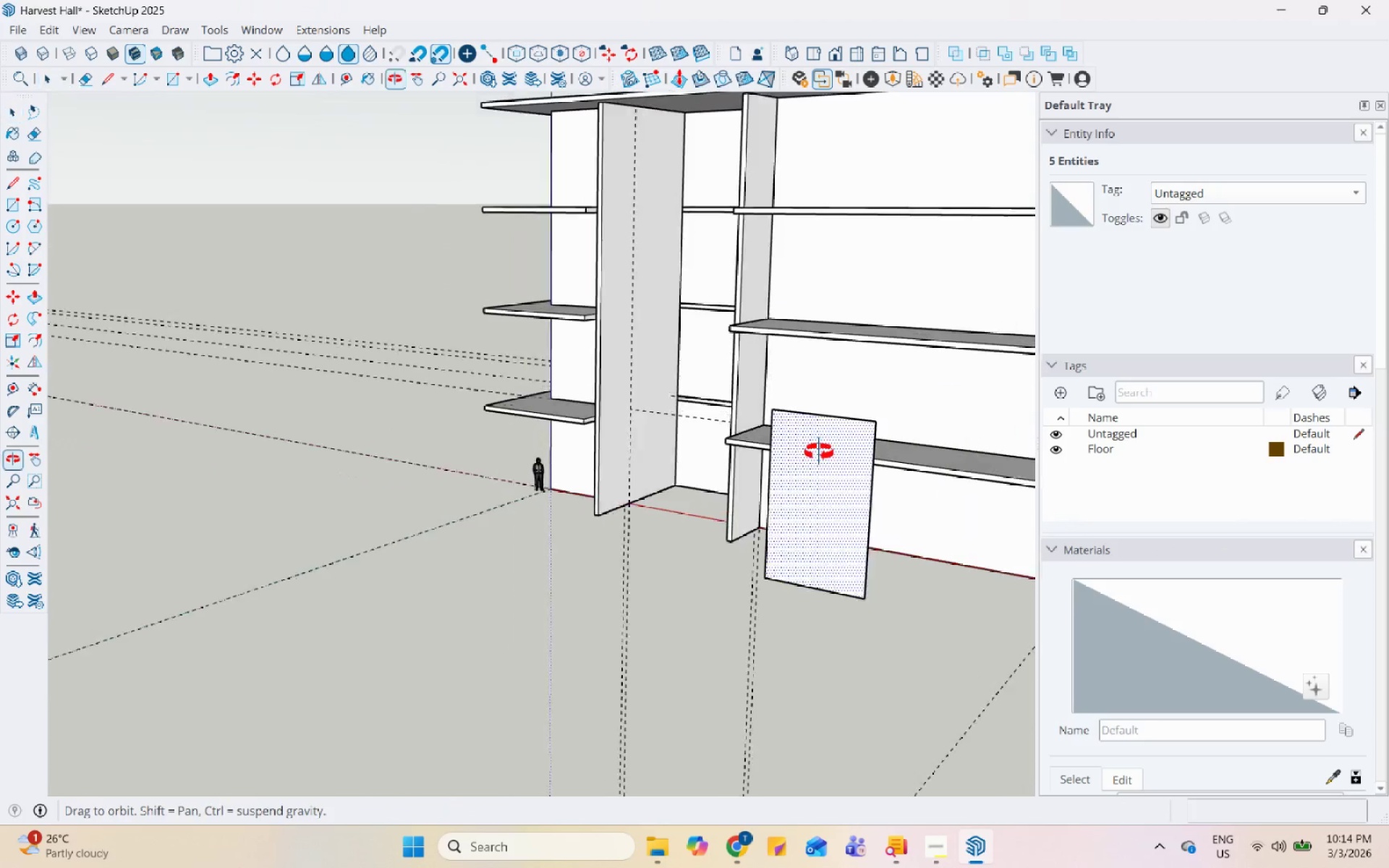 
scroll: coordinate [814, 454], scroll_direction: up, amount: 1.0
 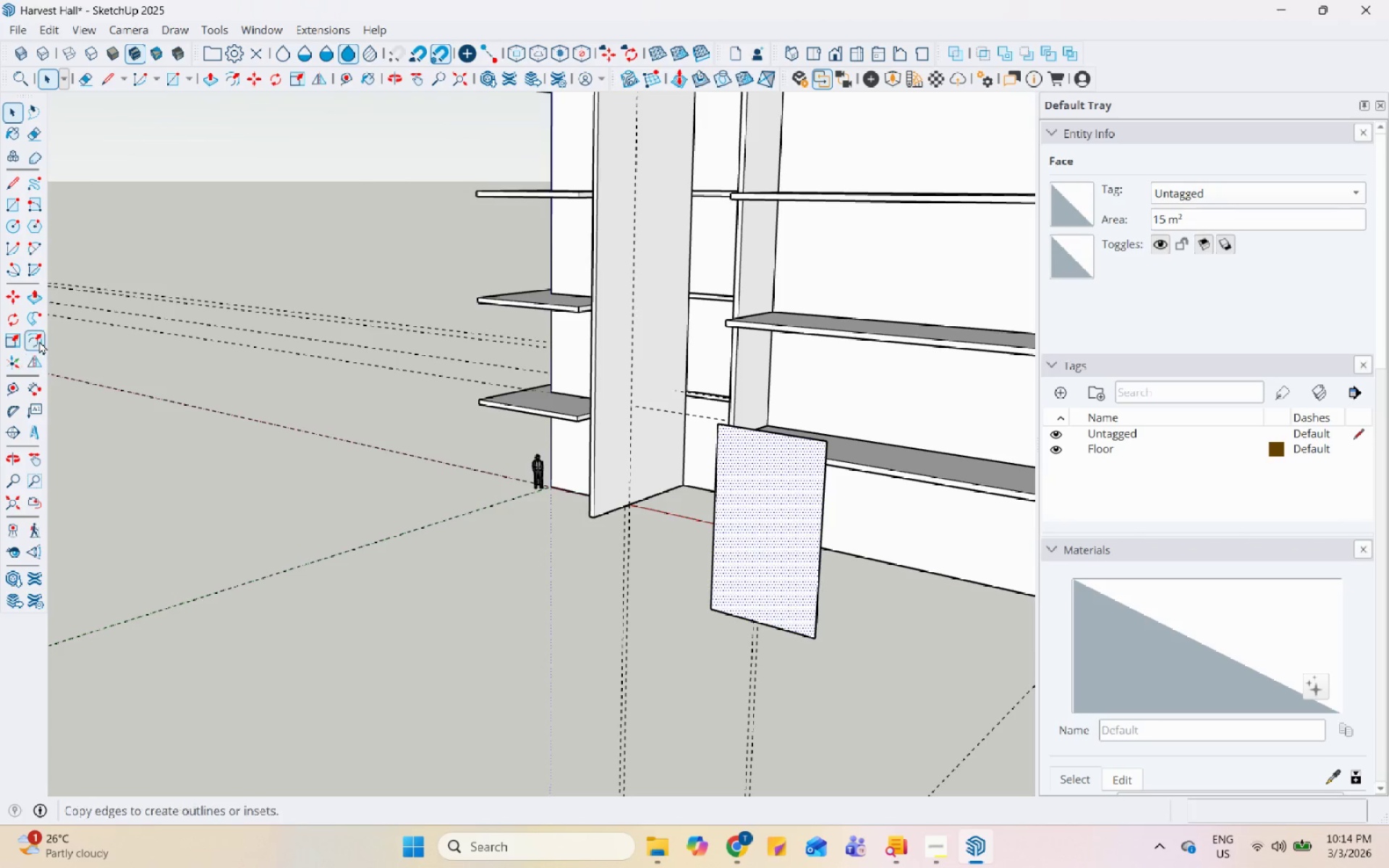 
left_click([790, 435])
 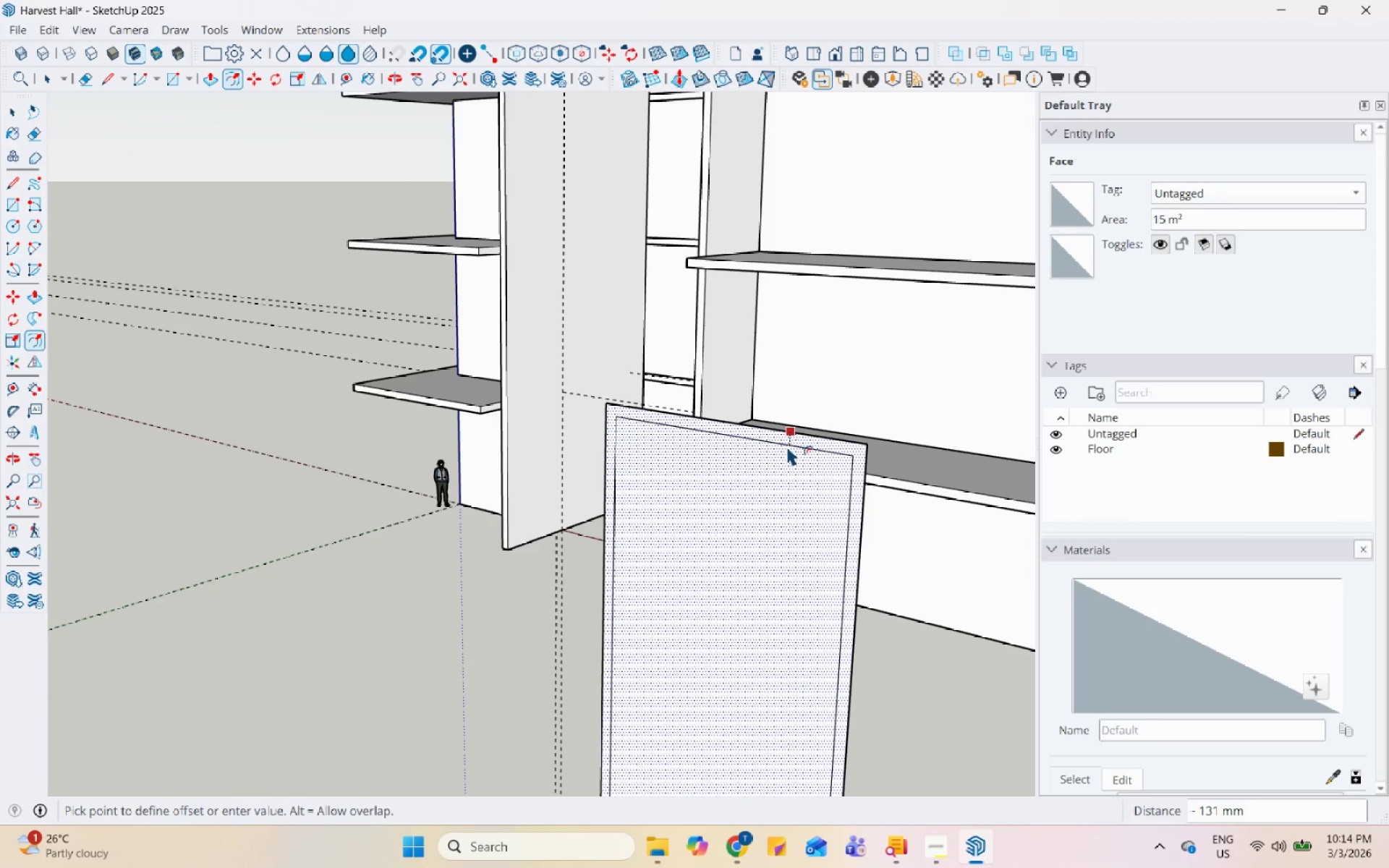 
scroll: coordinate [790, 435], scroll_direction: up, amount: 9.0
 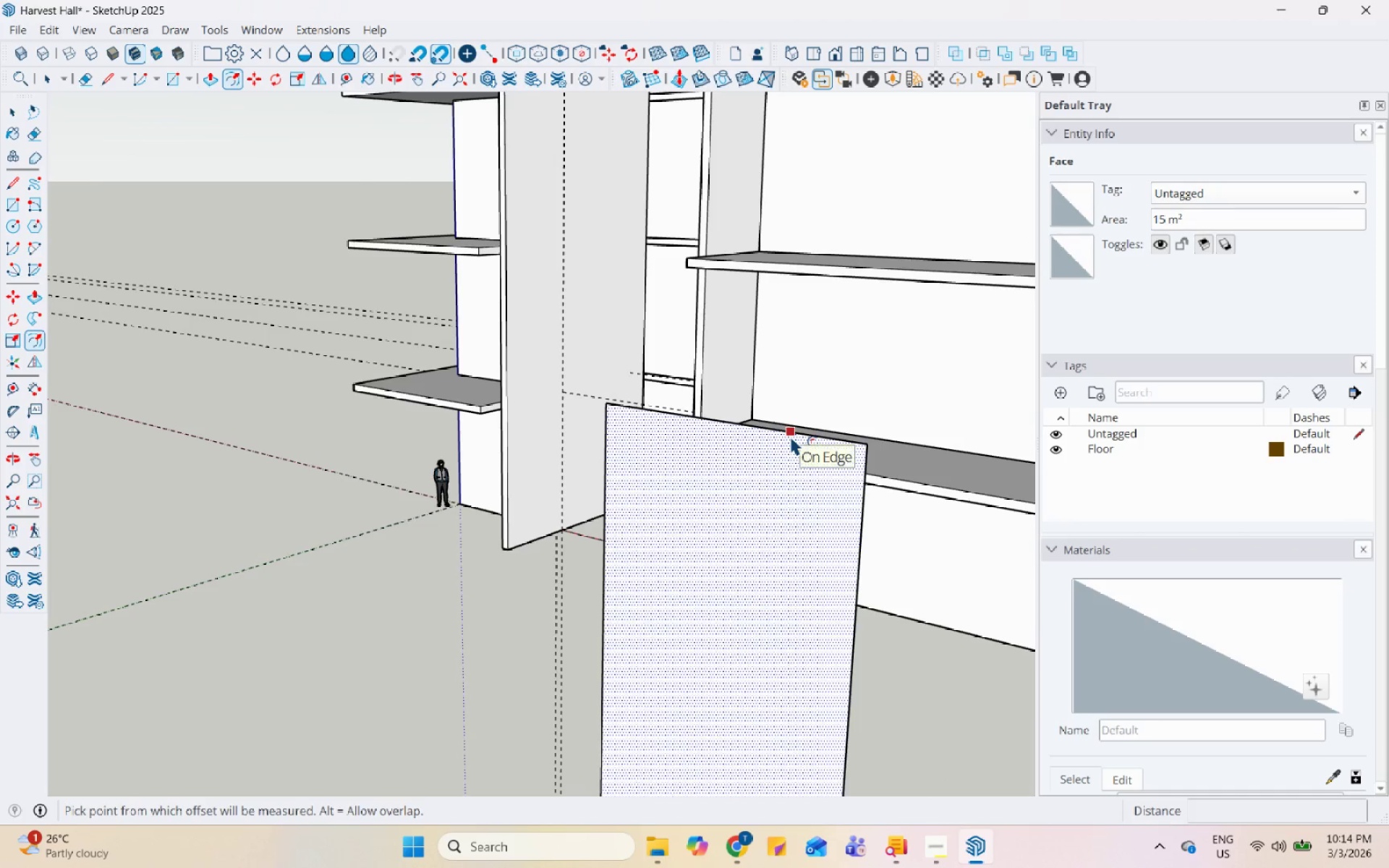 
key(Numpad1)
 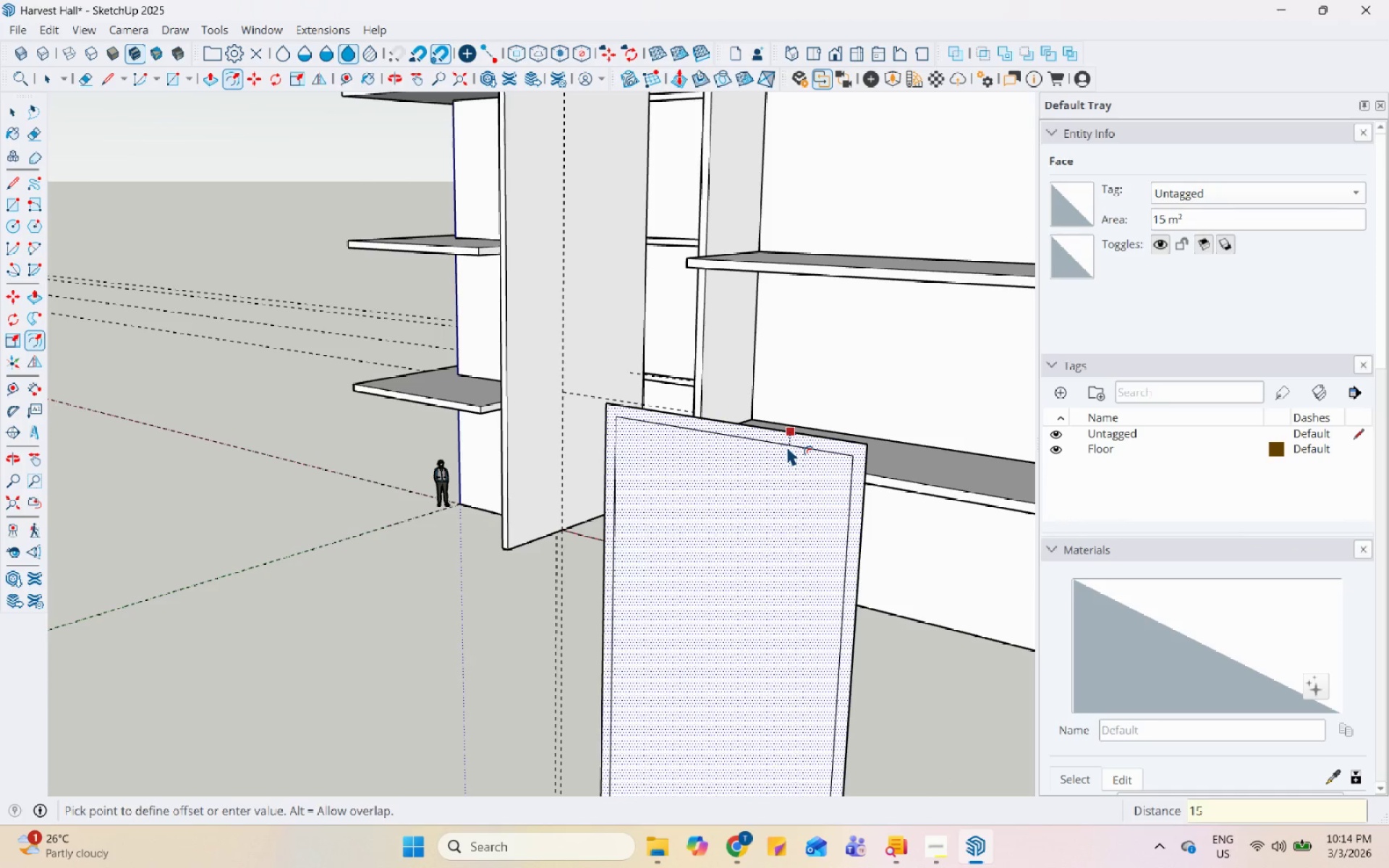 
key(Numpad5)
 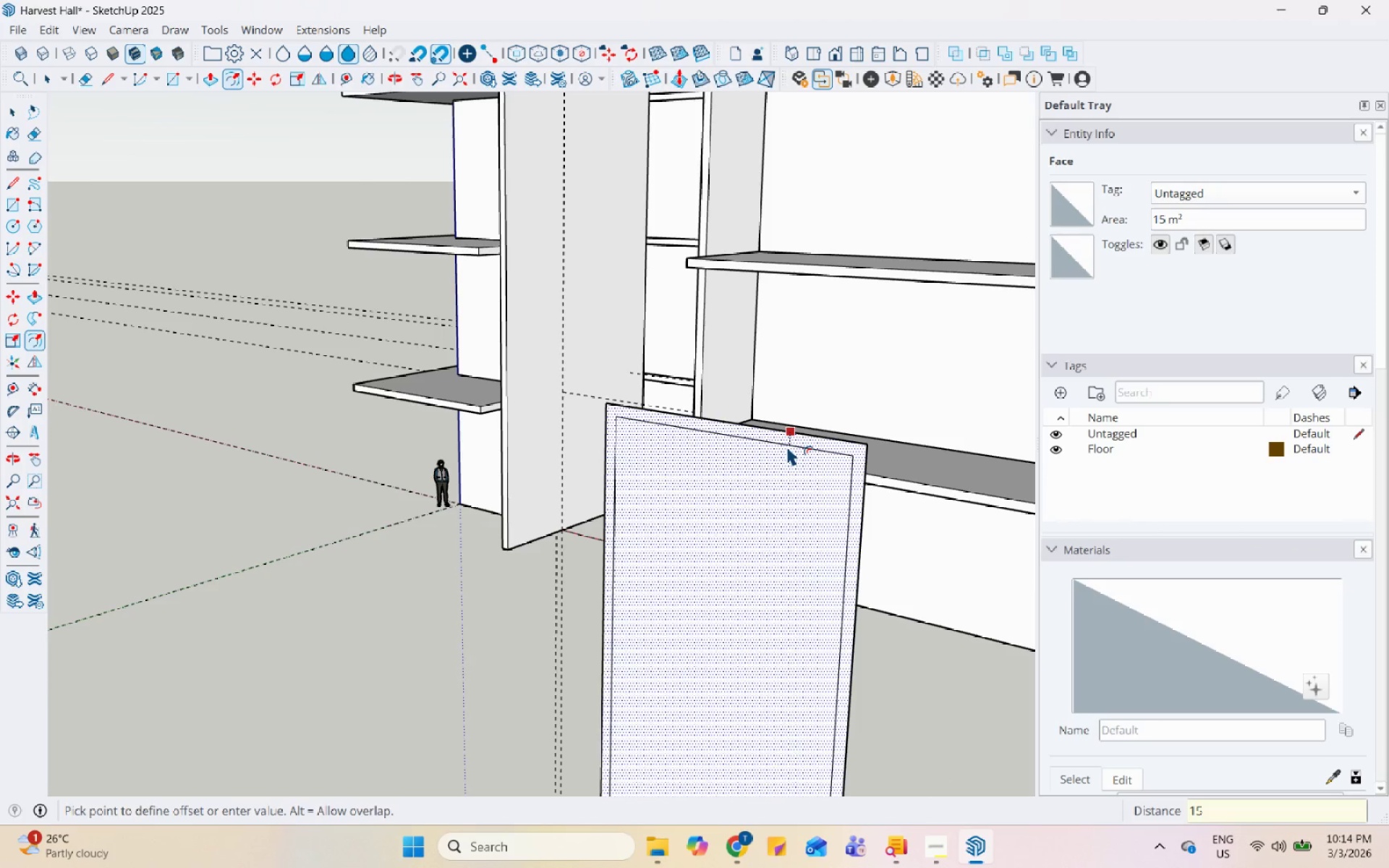 
key(Backspace)
 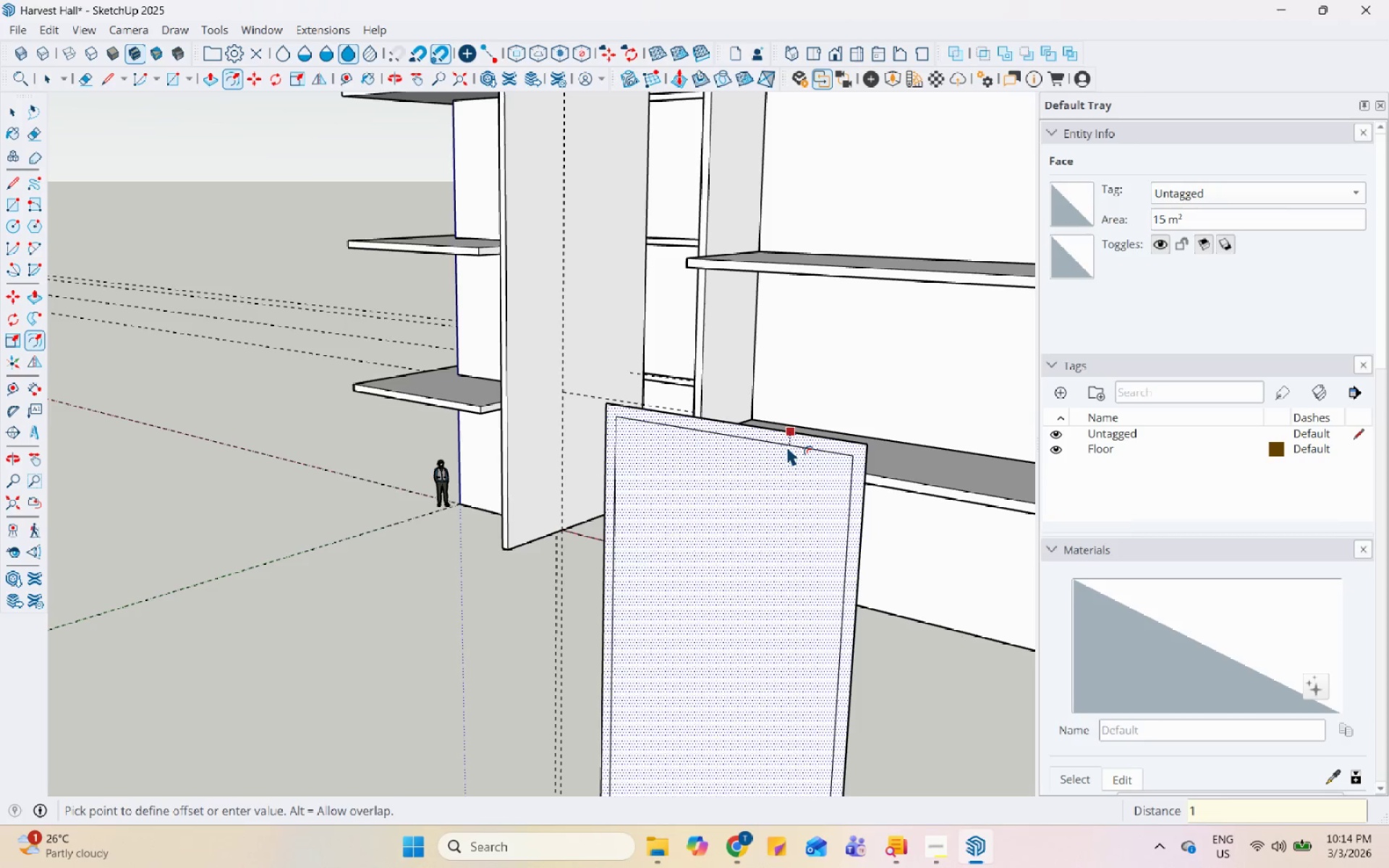 
key(Numpad3)
 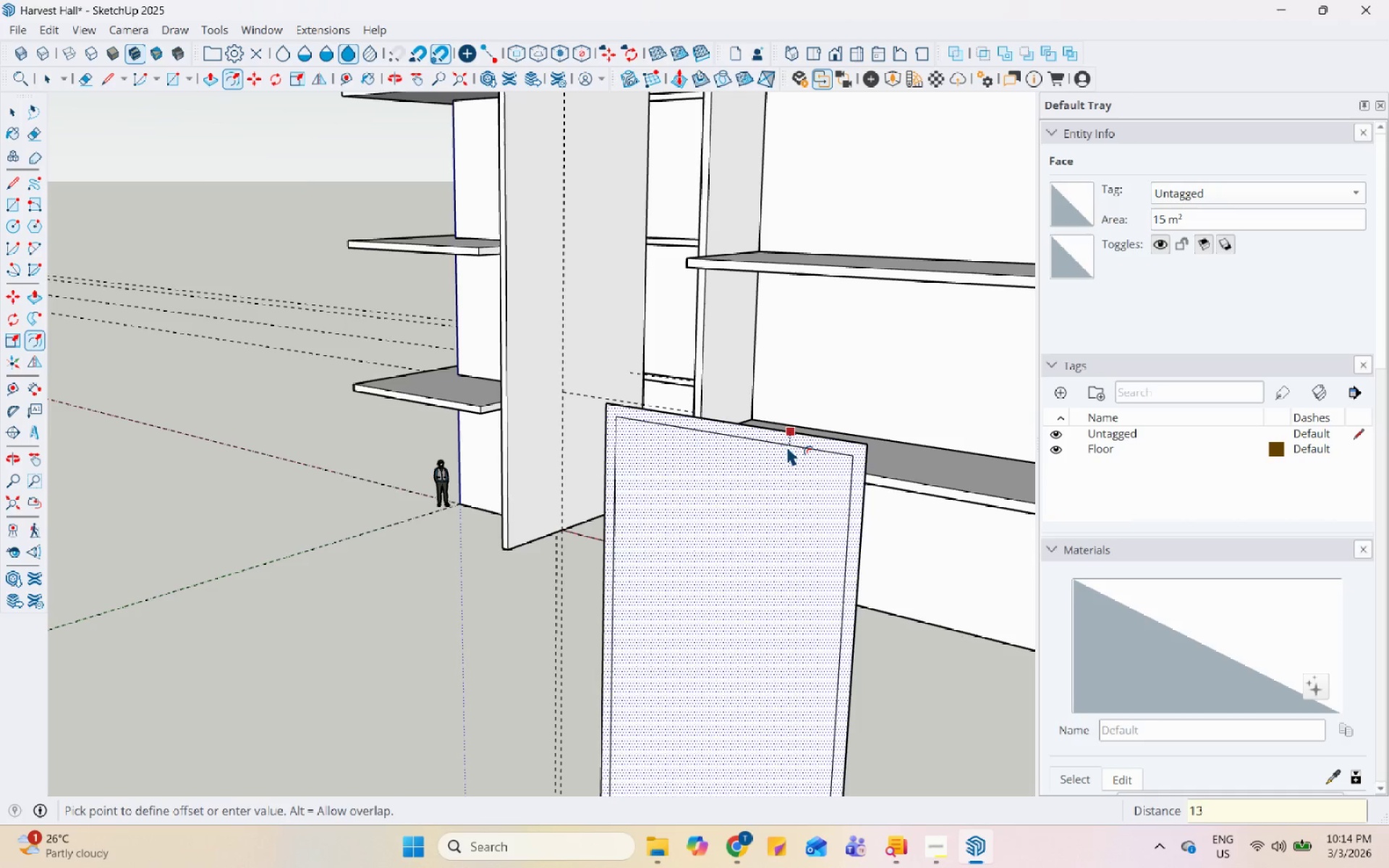 
key(Numpad0)
 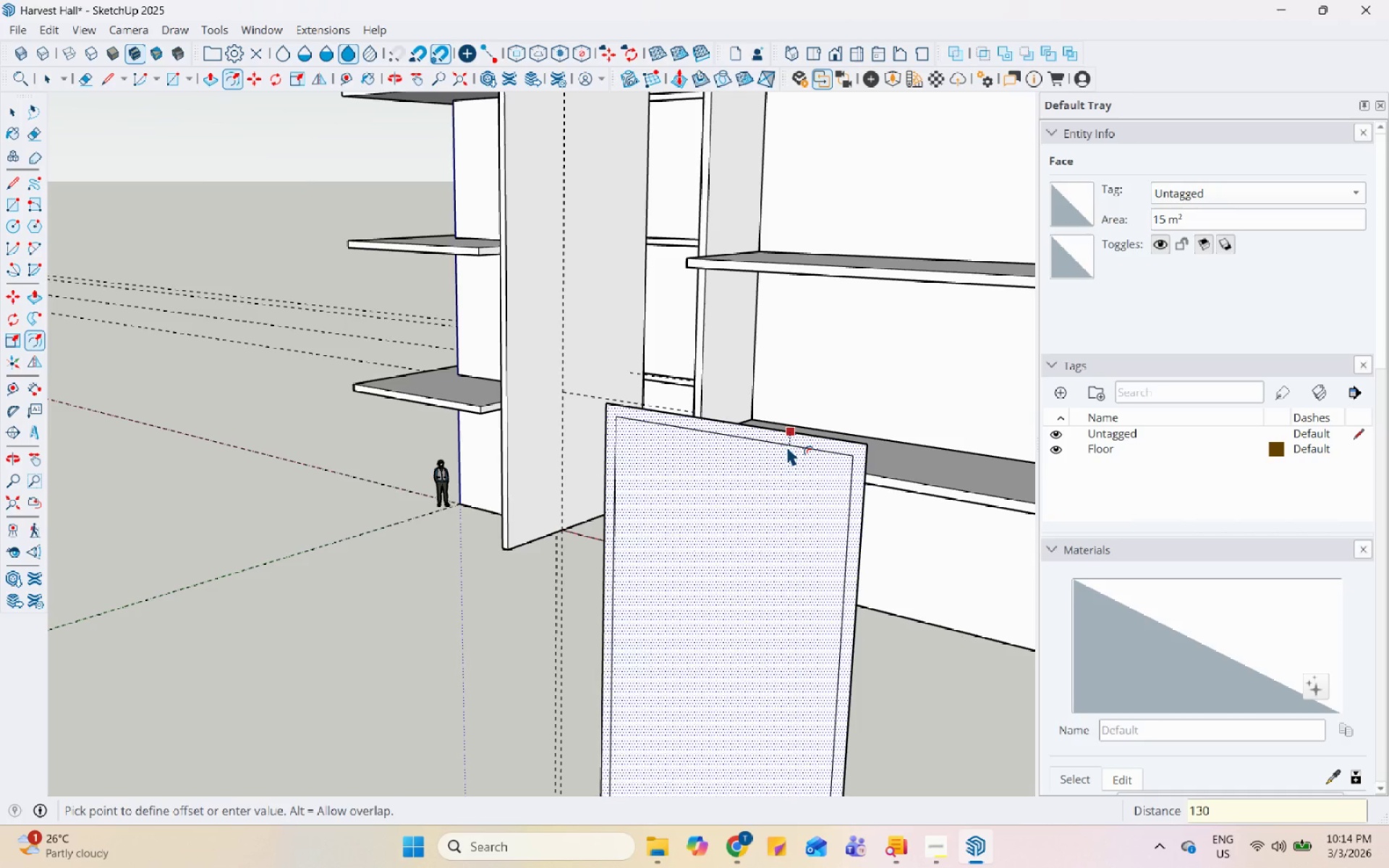 
key(Backspace)
 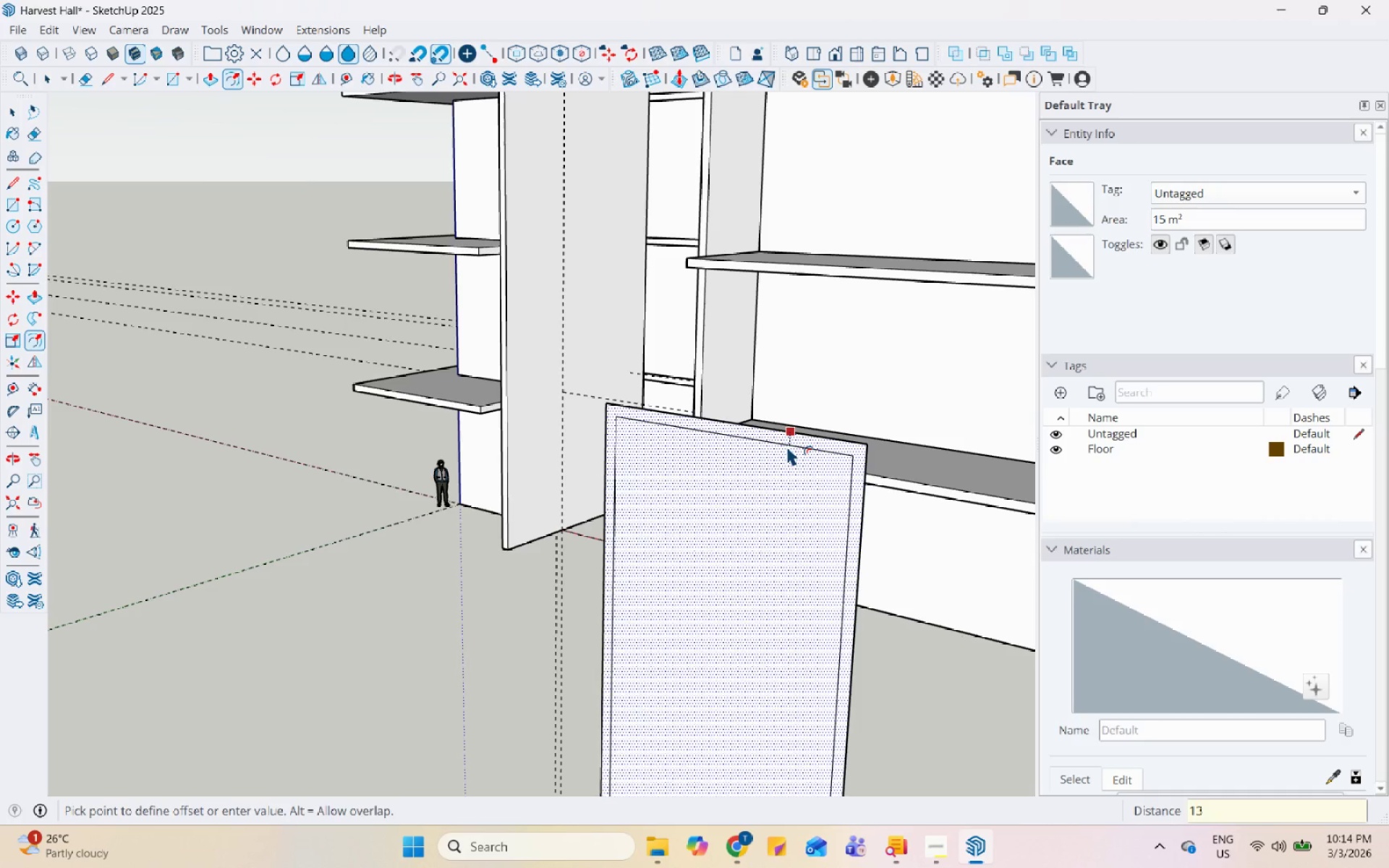 
key(Backspace)
 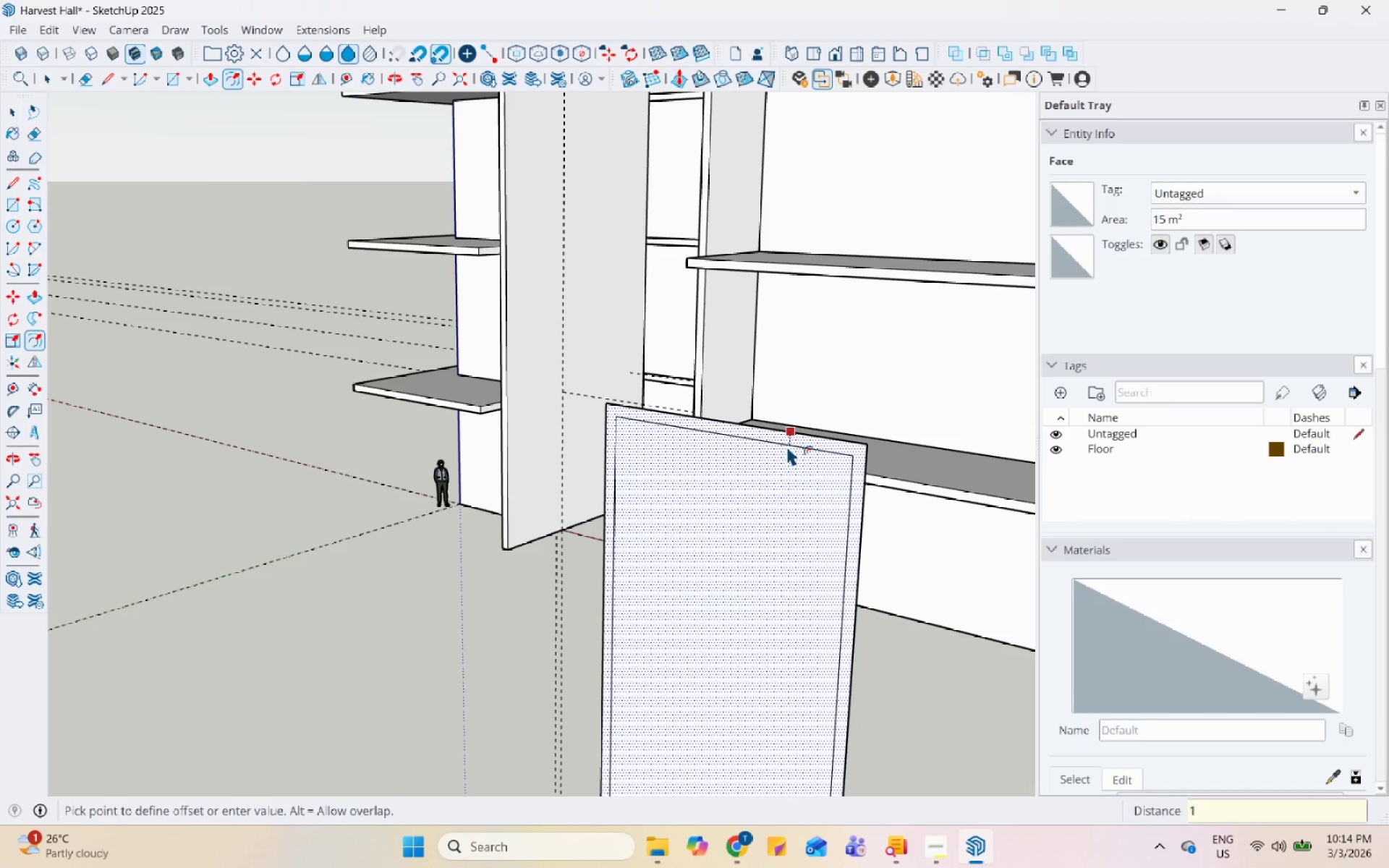 
key(Numpad5)
 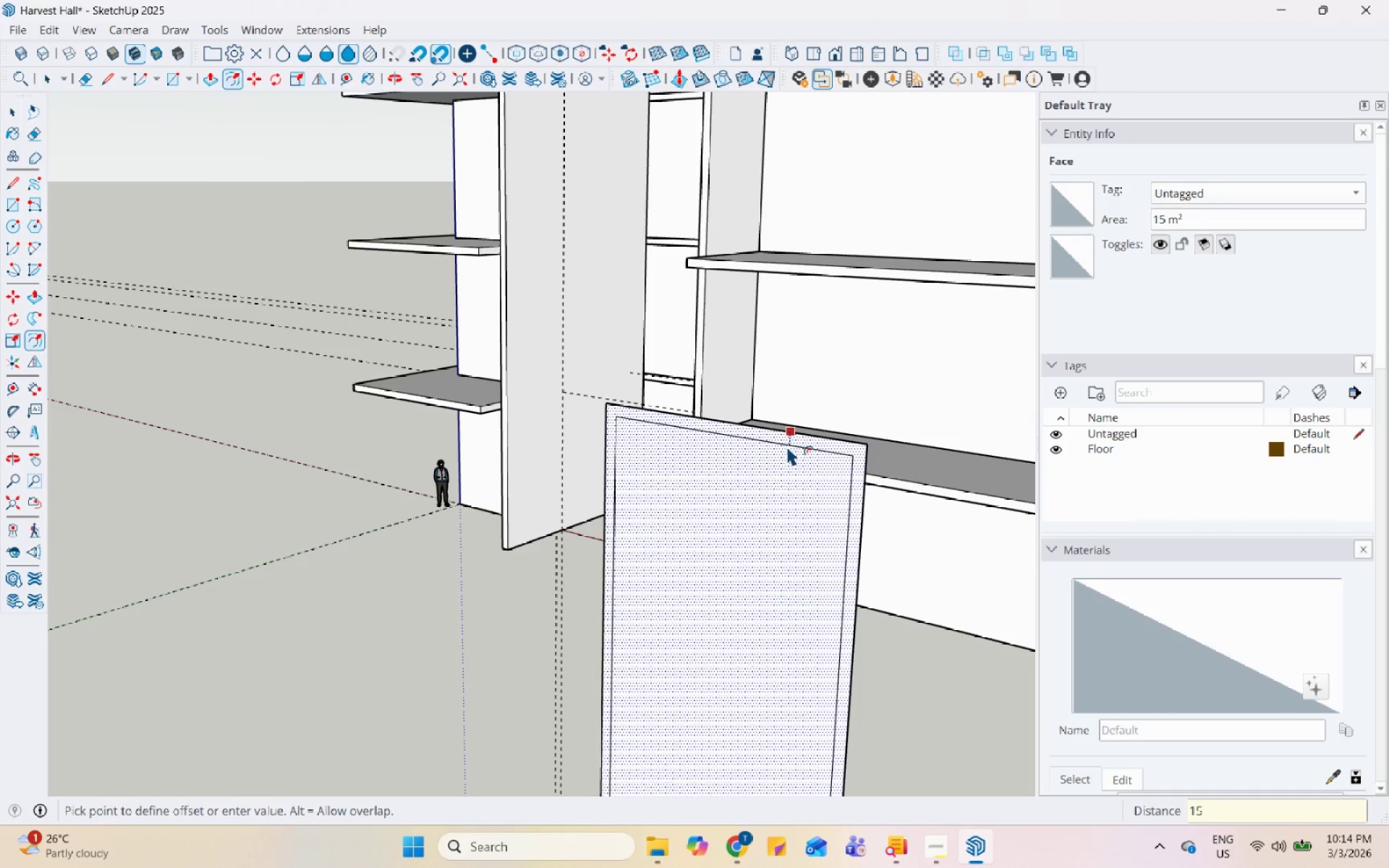 
key(Numpad0)
 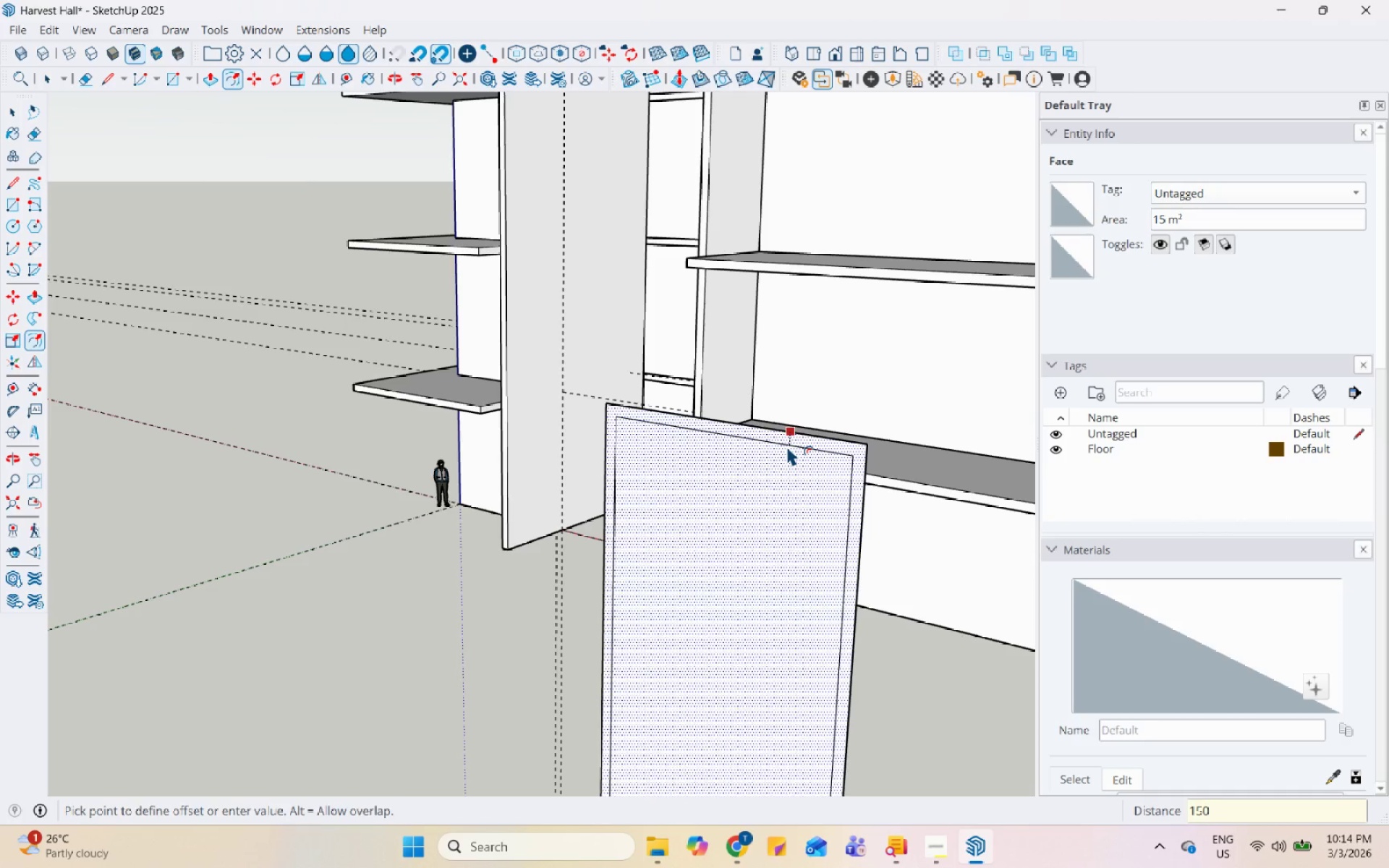 
key(Enter)
 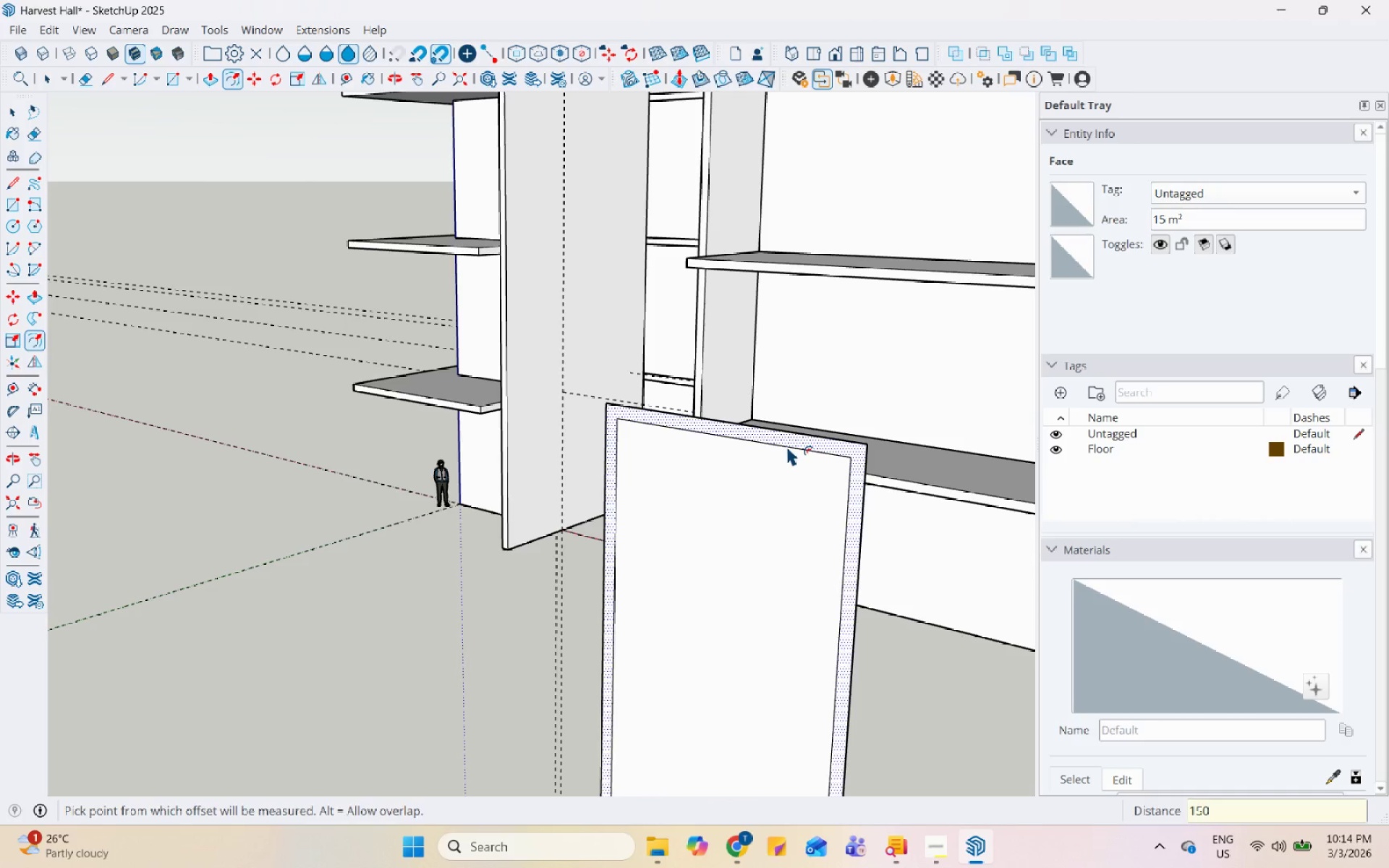 
key(Space)
 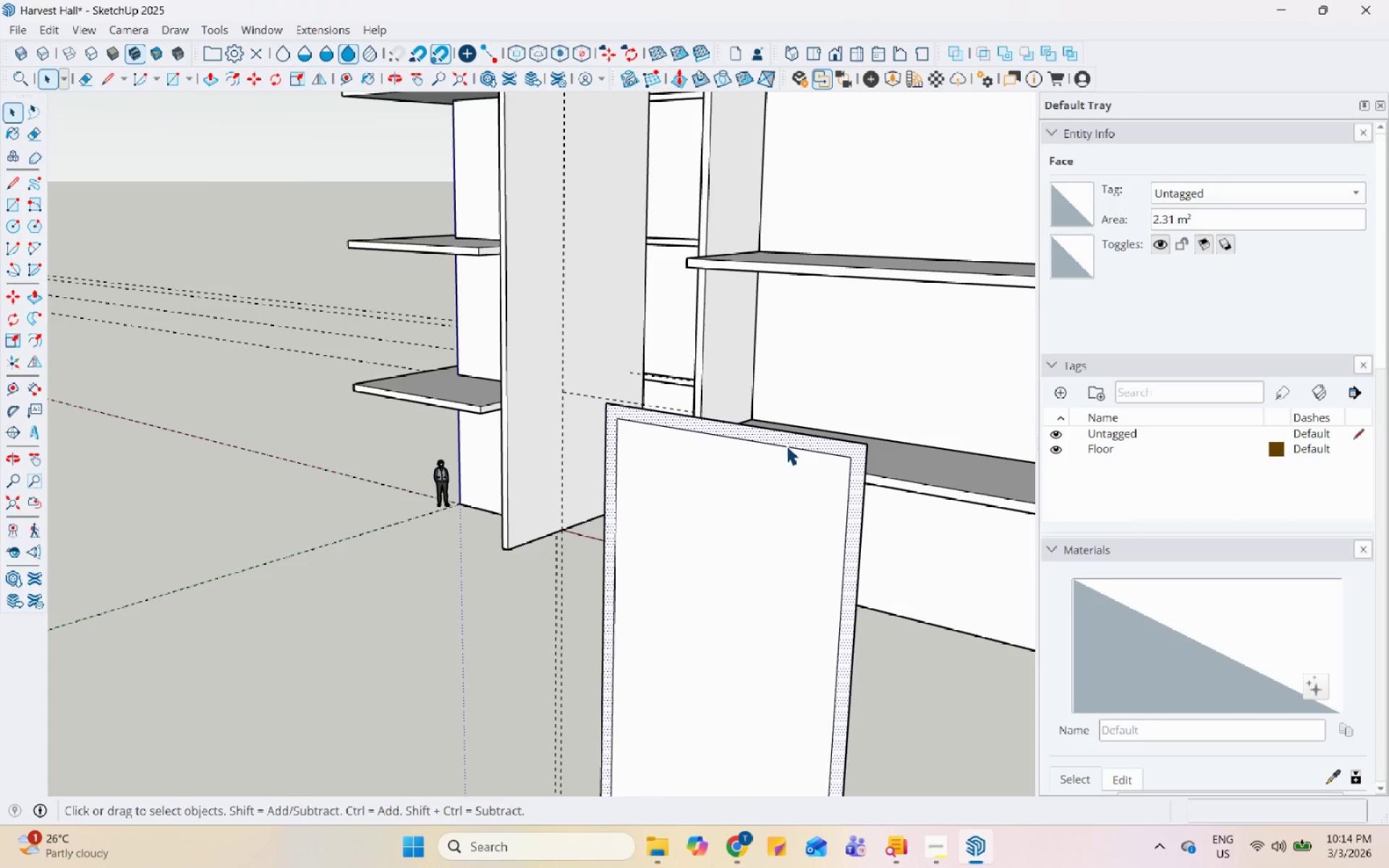 
scroll: coordinate [786, 425], scroll_direction: down, amount: 8.0
 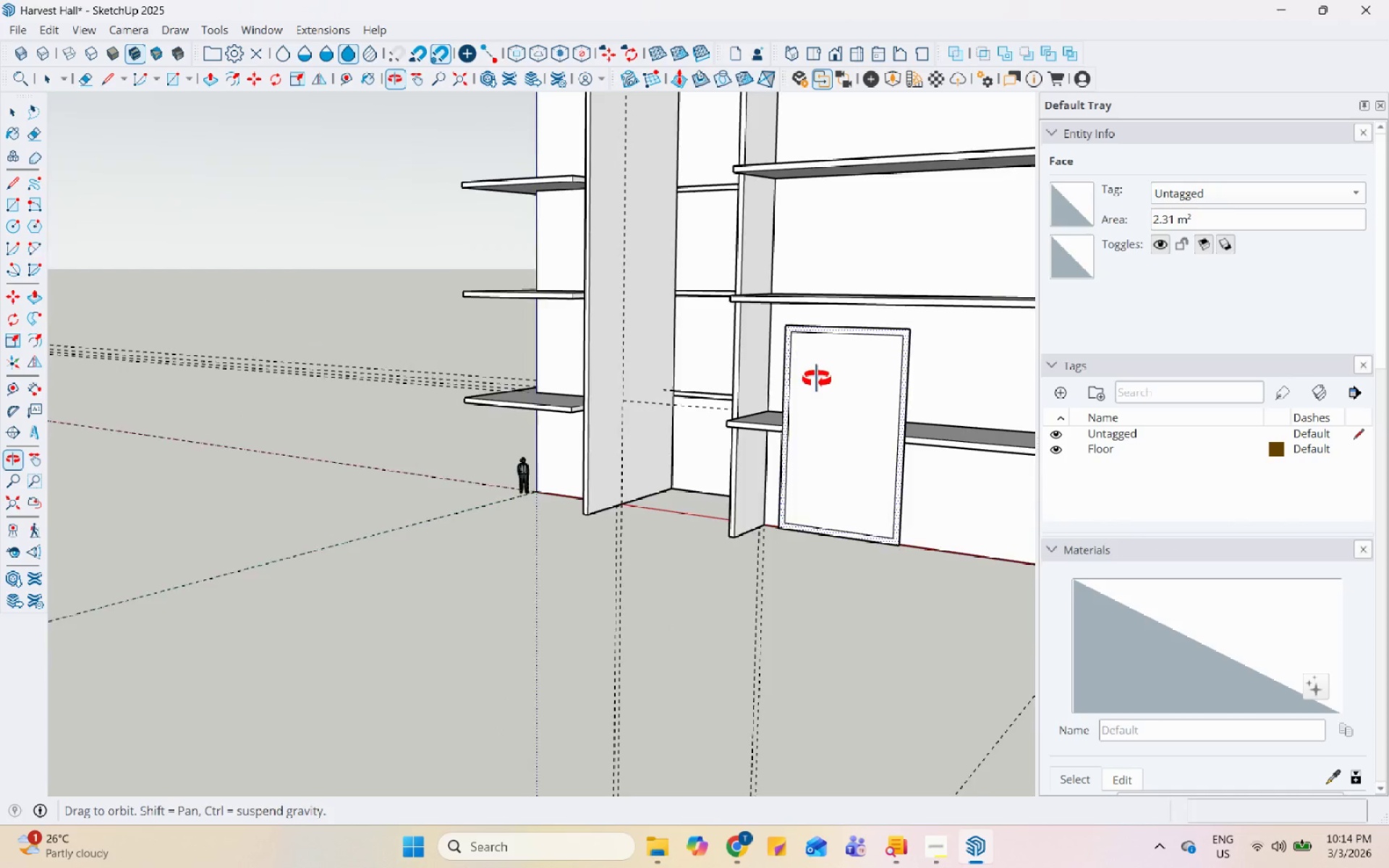 
scroll: coordinate [811, 471], scroll_direction: up, amount: 5.0
 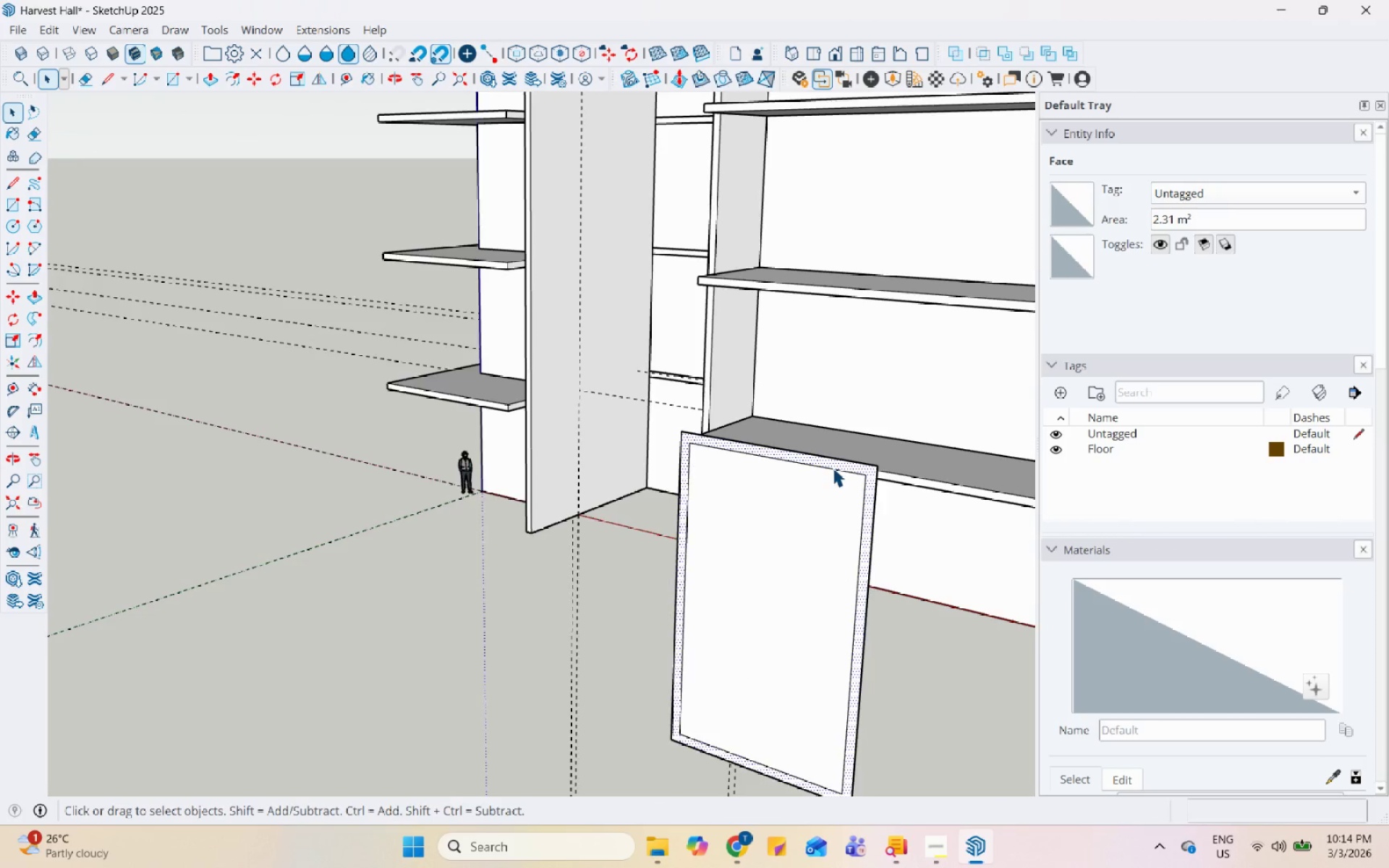 
left_click([842, 464])
 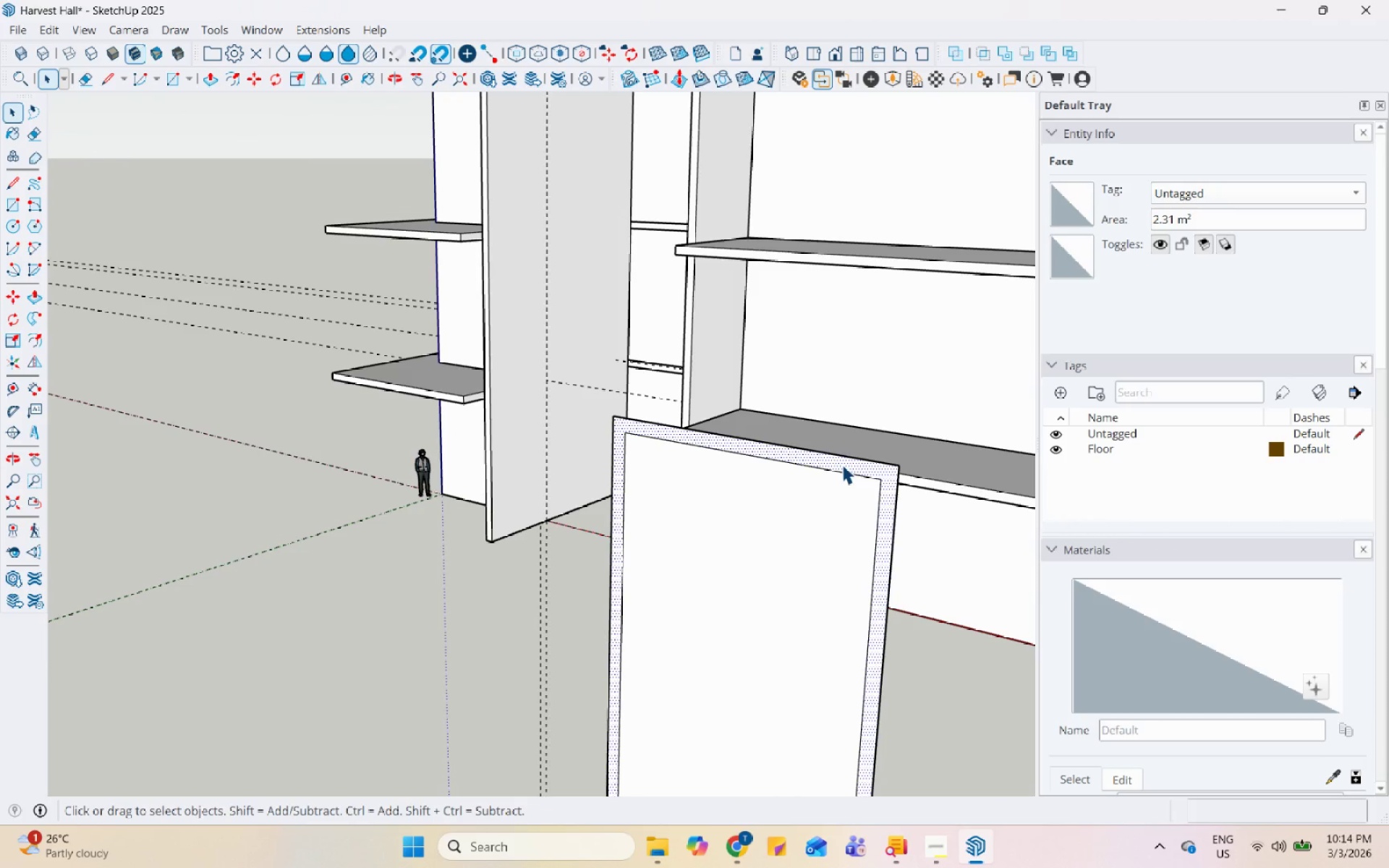 
scroll: coordinate [836, 467], scroll_direction: up, amount: 4.0
 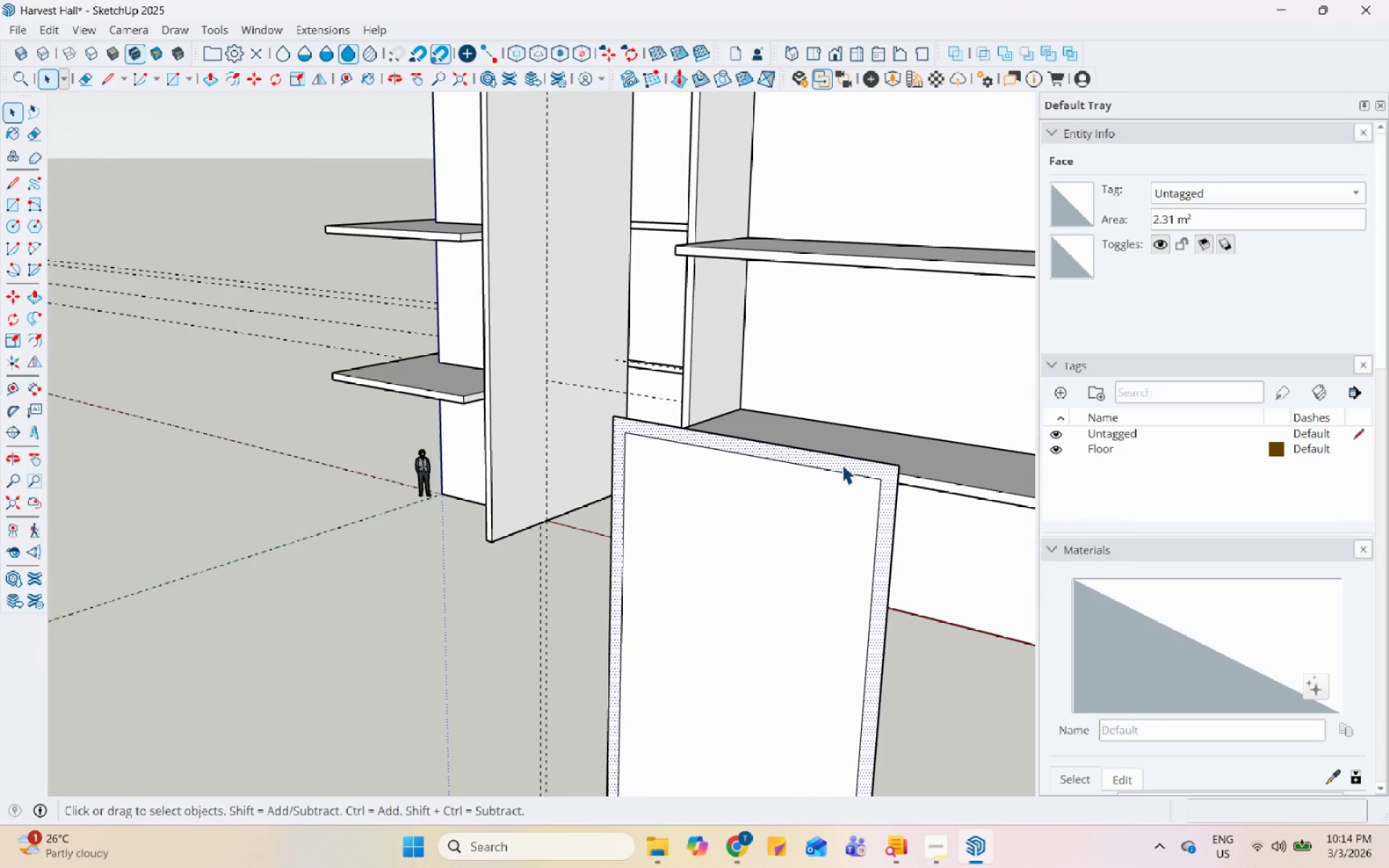 
key(P)
 